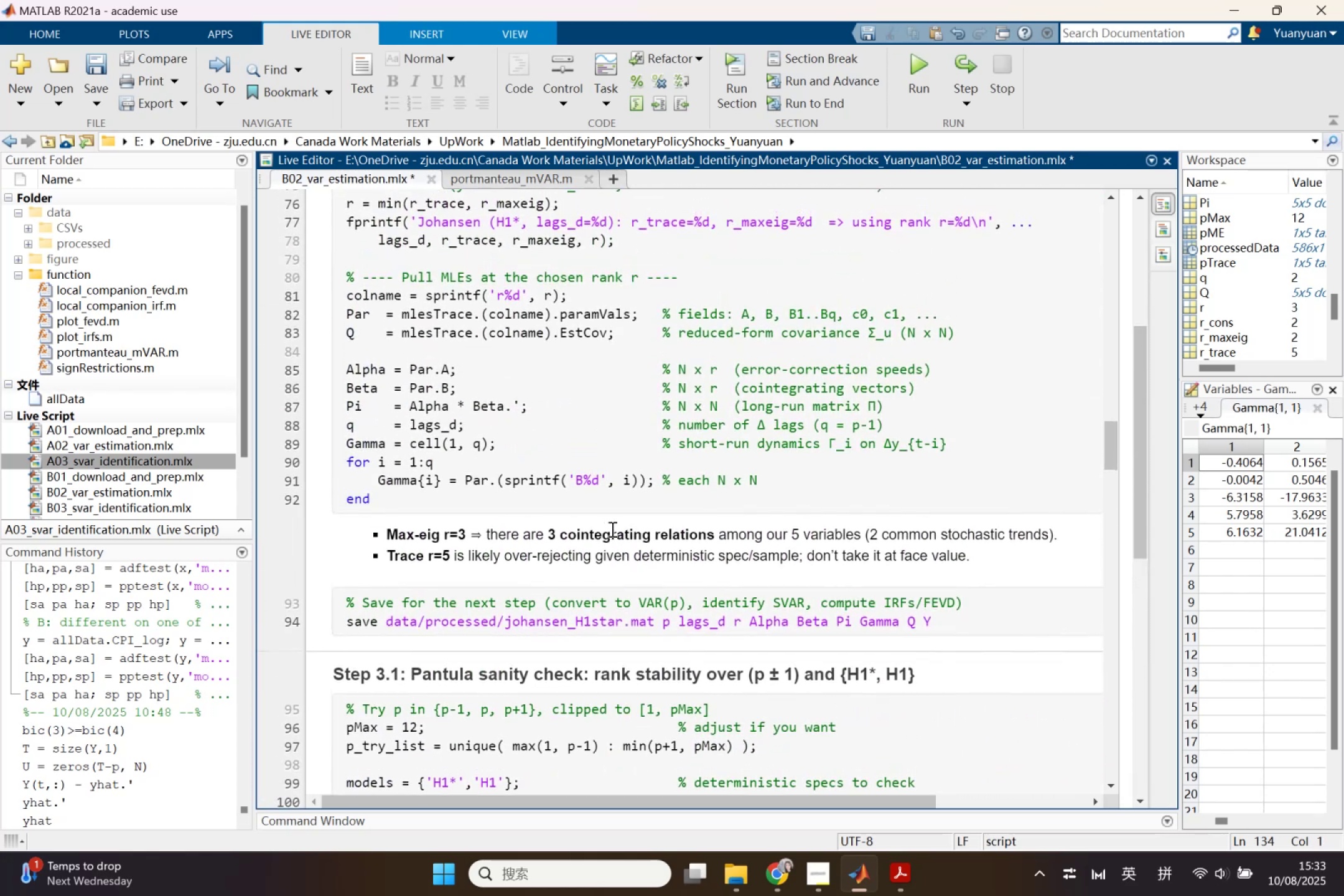 
scroll: coordinate [556, 450], scroll_direction: down, amount: 7.0
 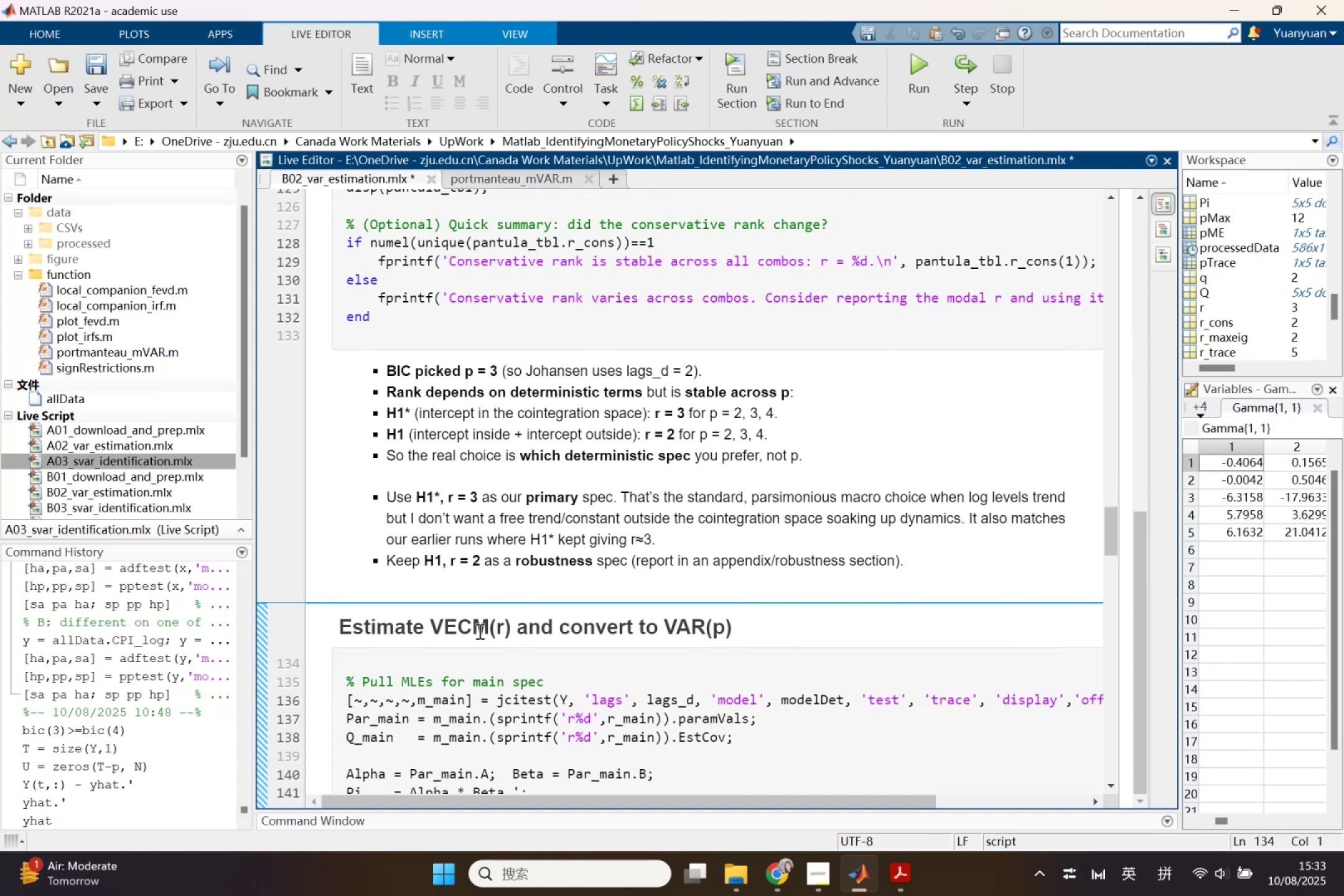 
wait(10.41)
 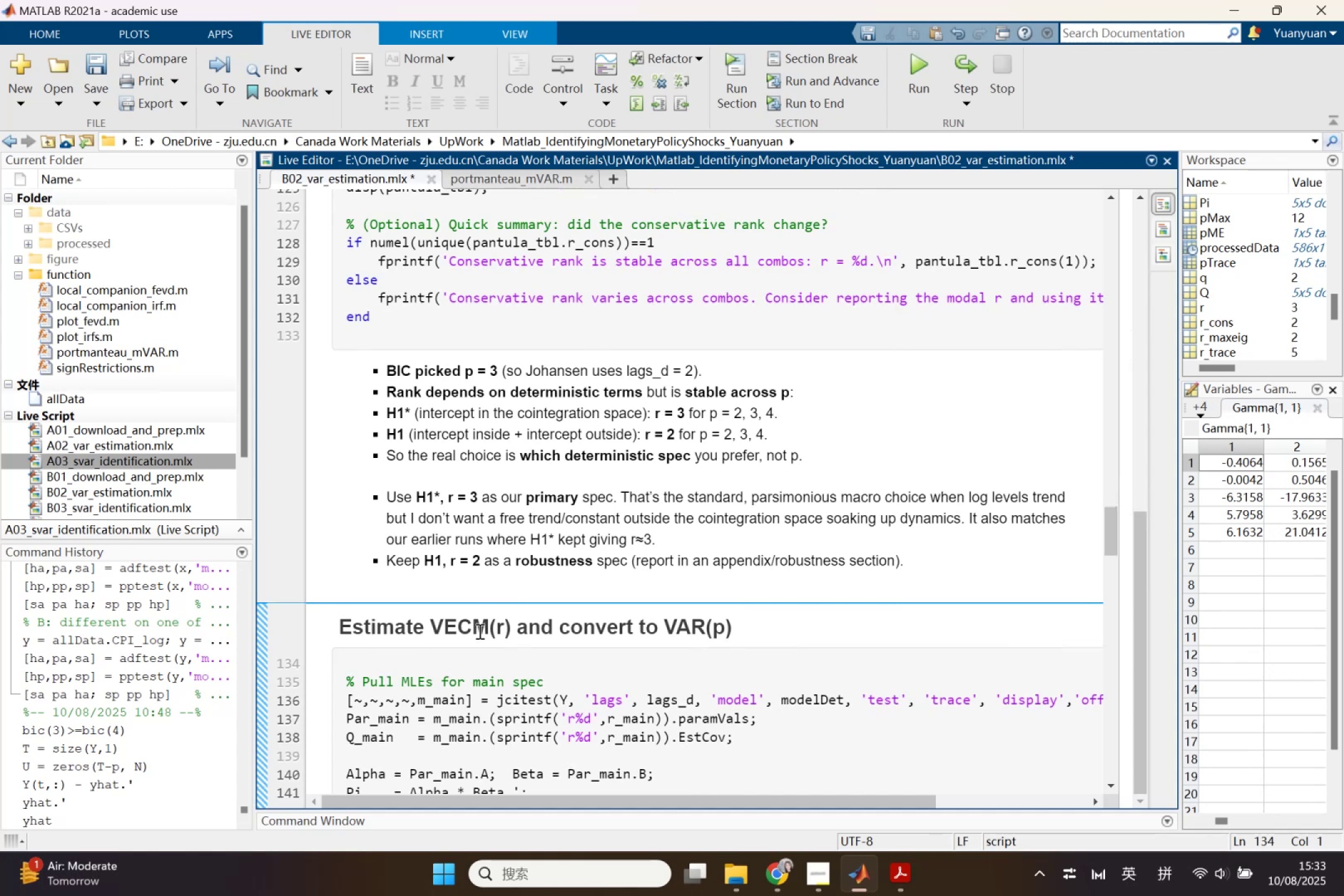 
left_click([506, 594])
 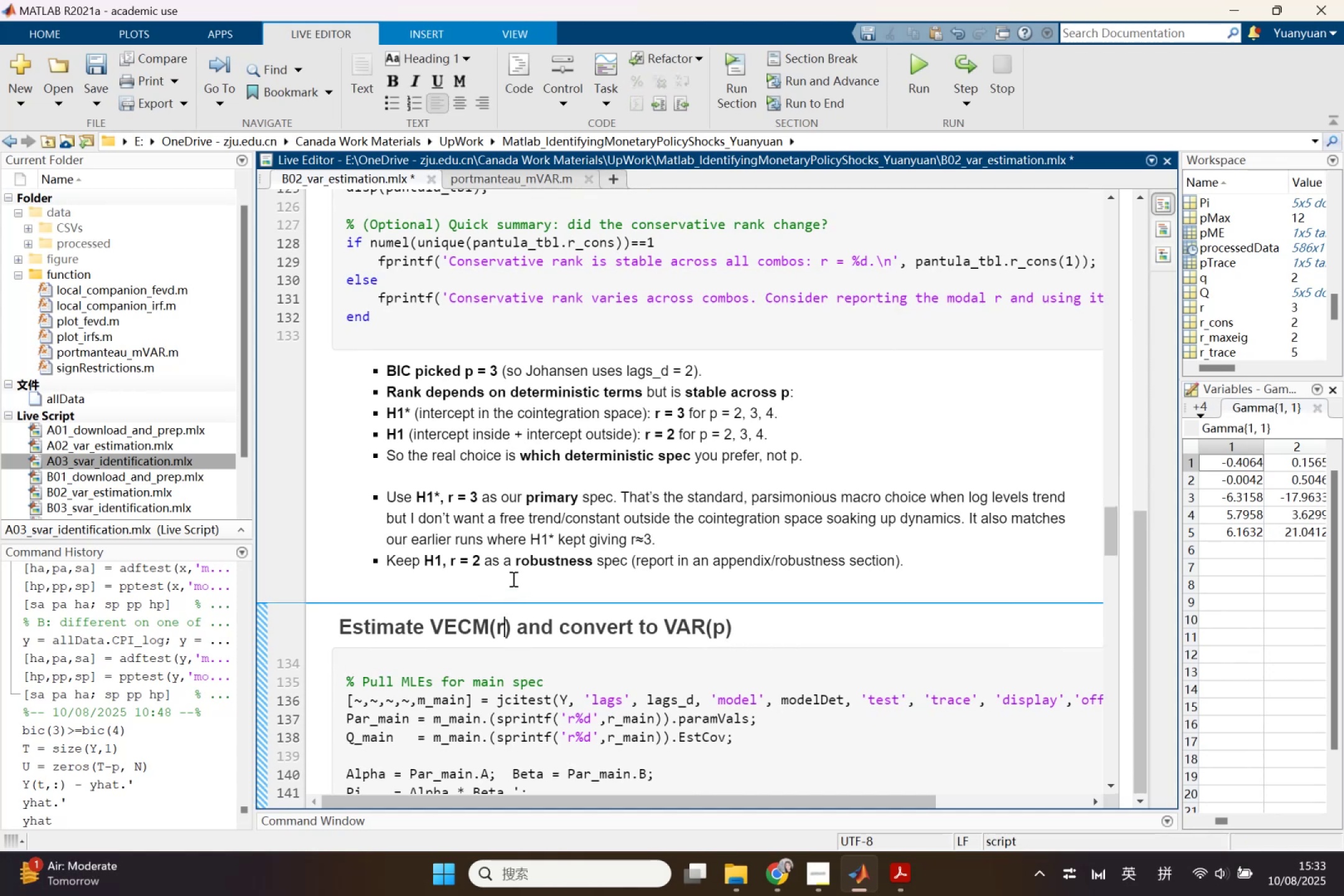 
left_click([512, 579])
 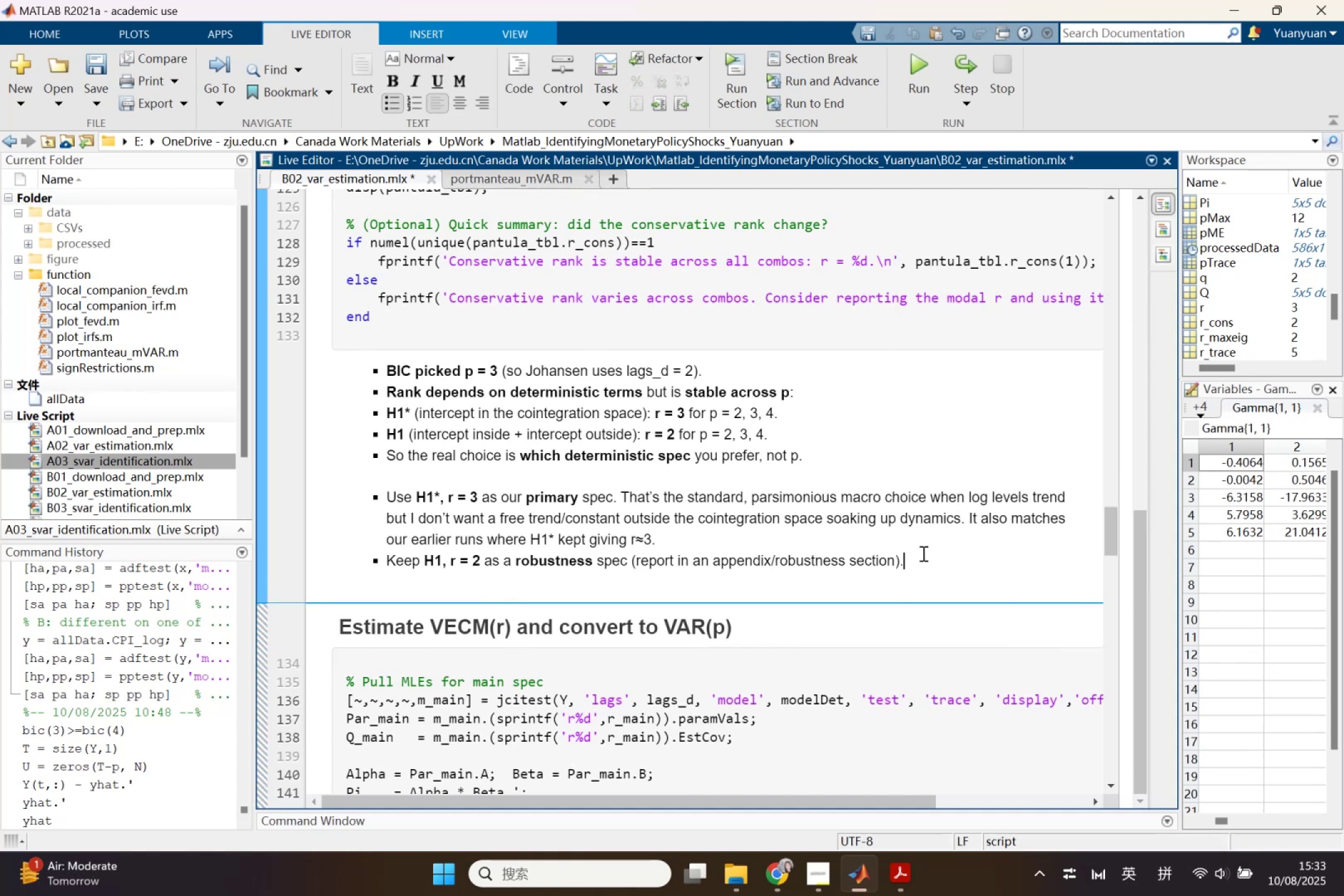 
key(Enter)
 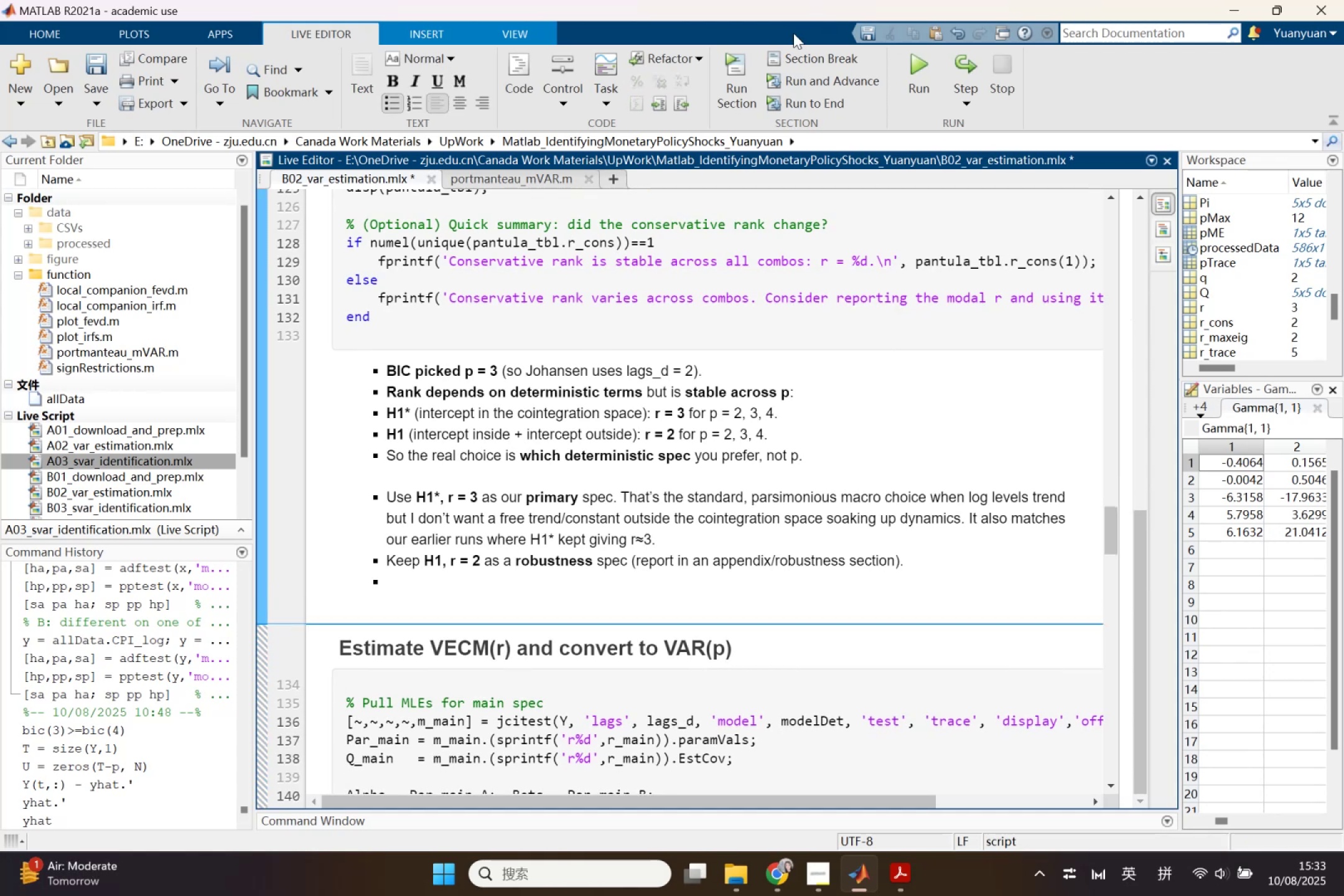 
left_click([796, 54])
 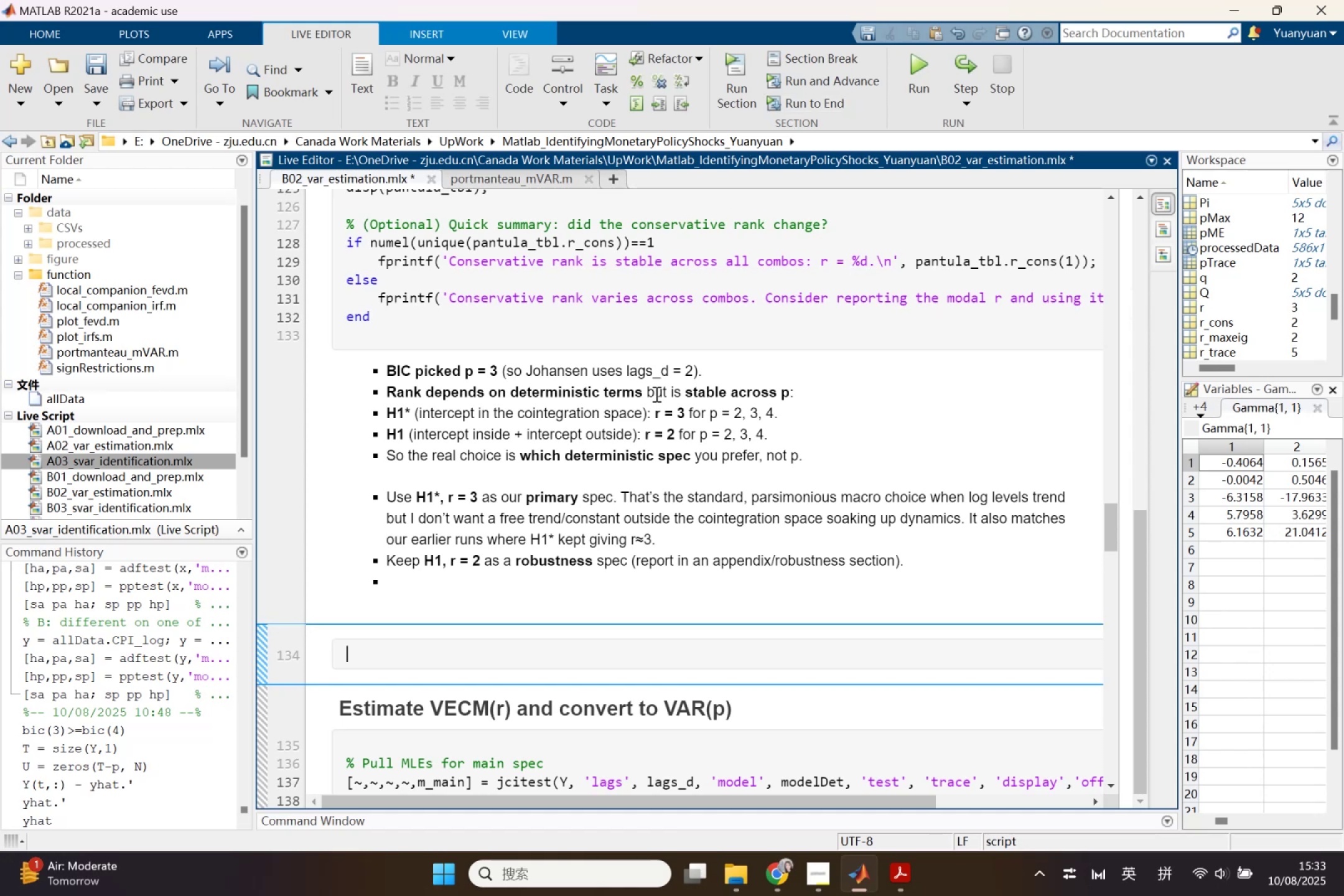 
key(Control+ControlLeft)
 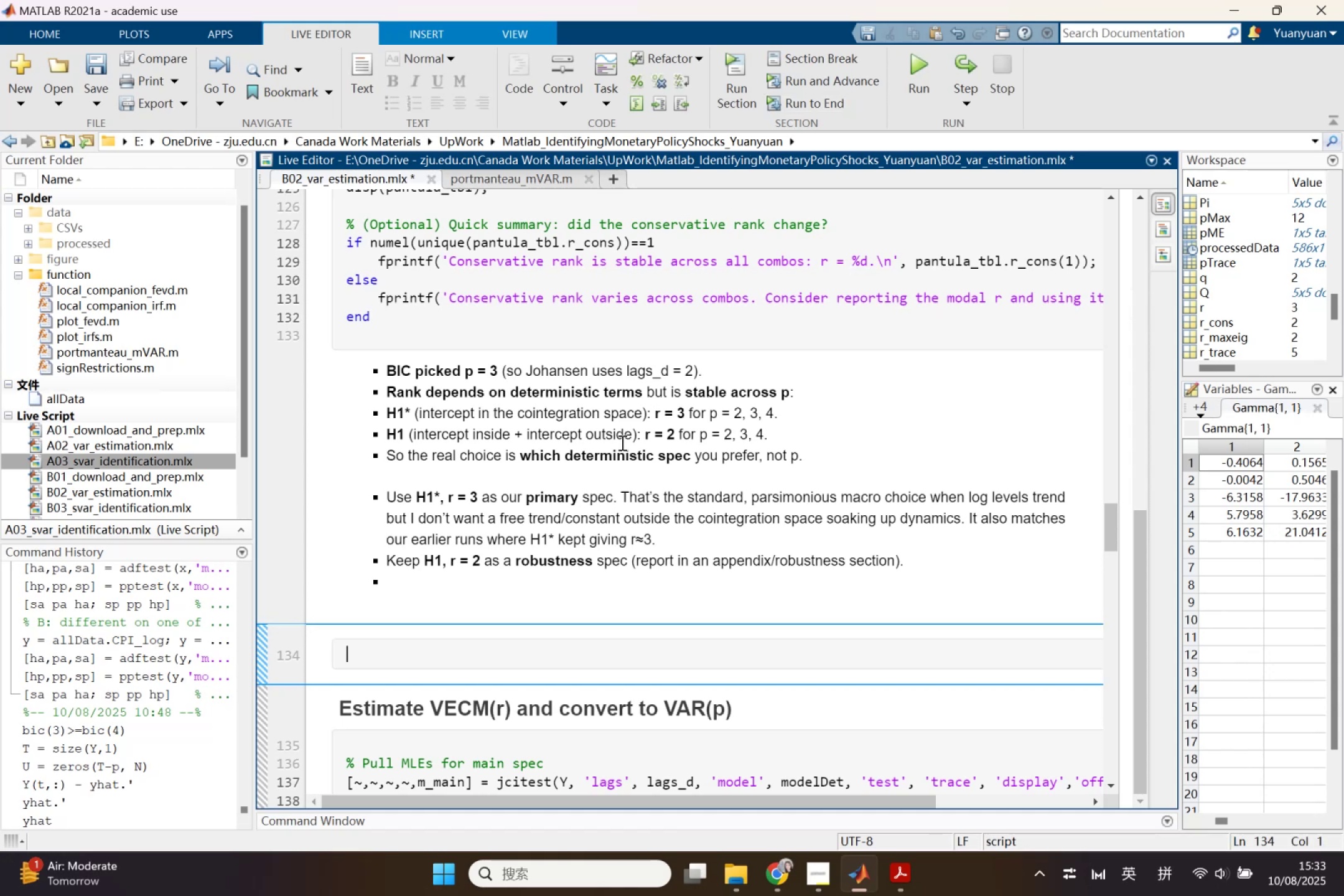 
key(Control+V)
 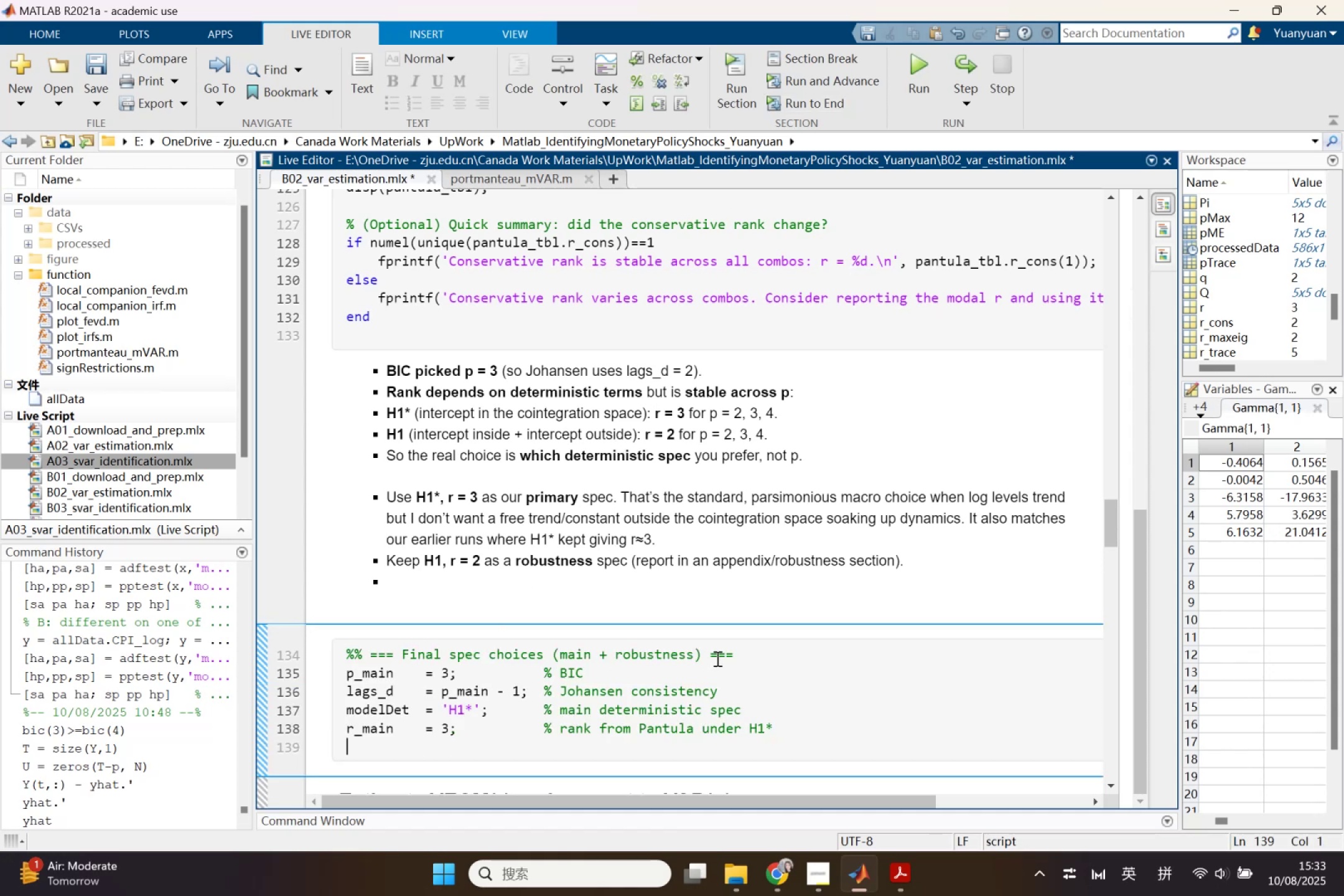 
left_click([740, 653])
 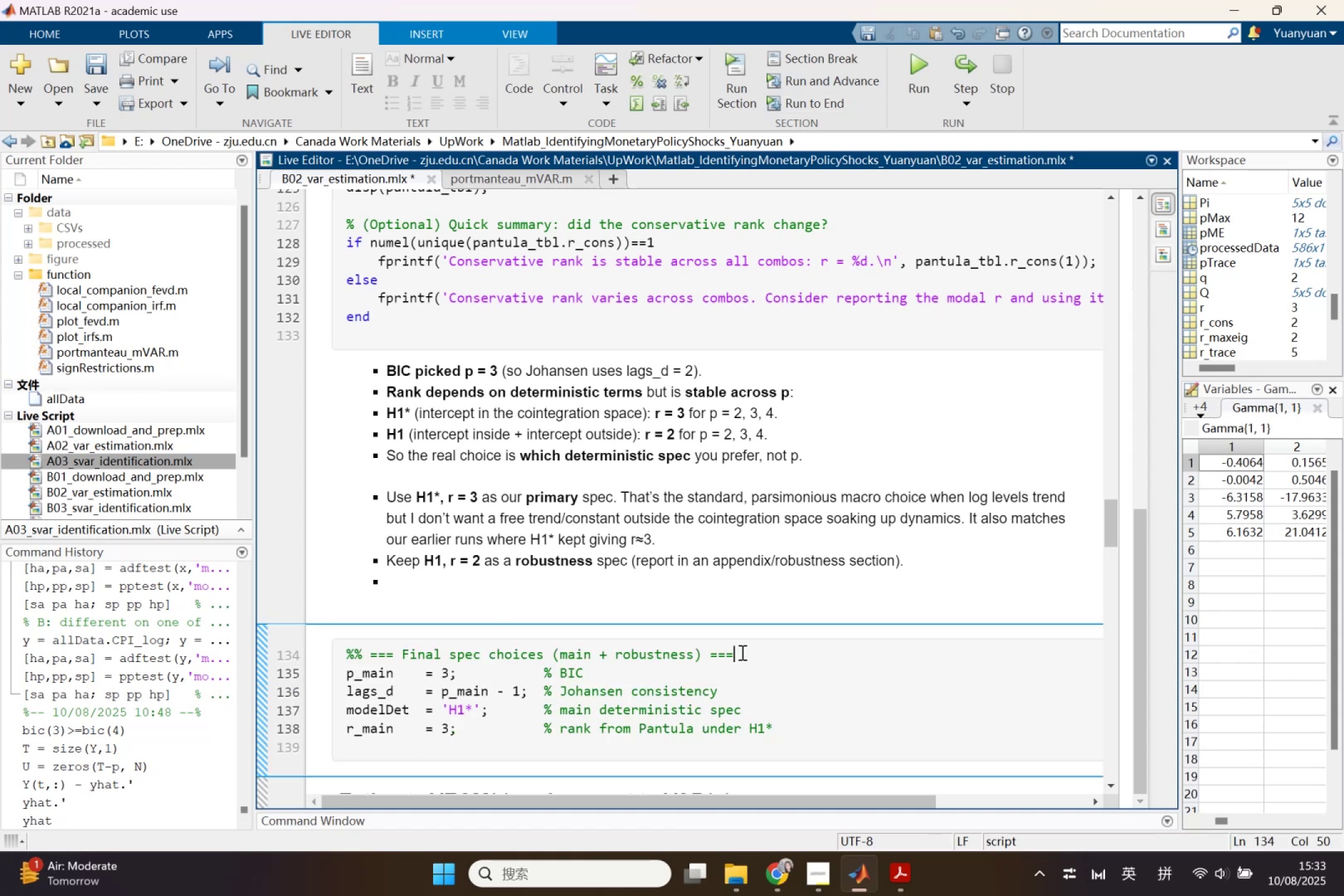 
key(Enter)
 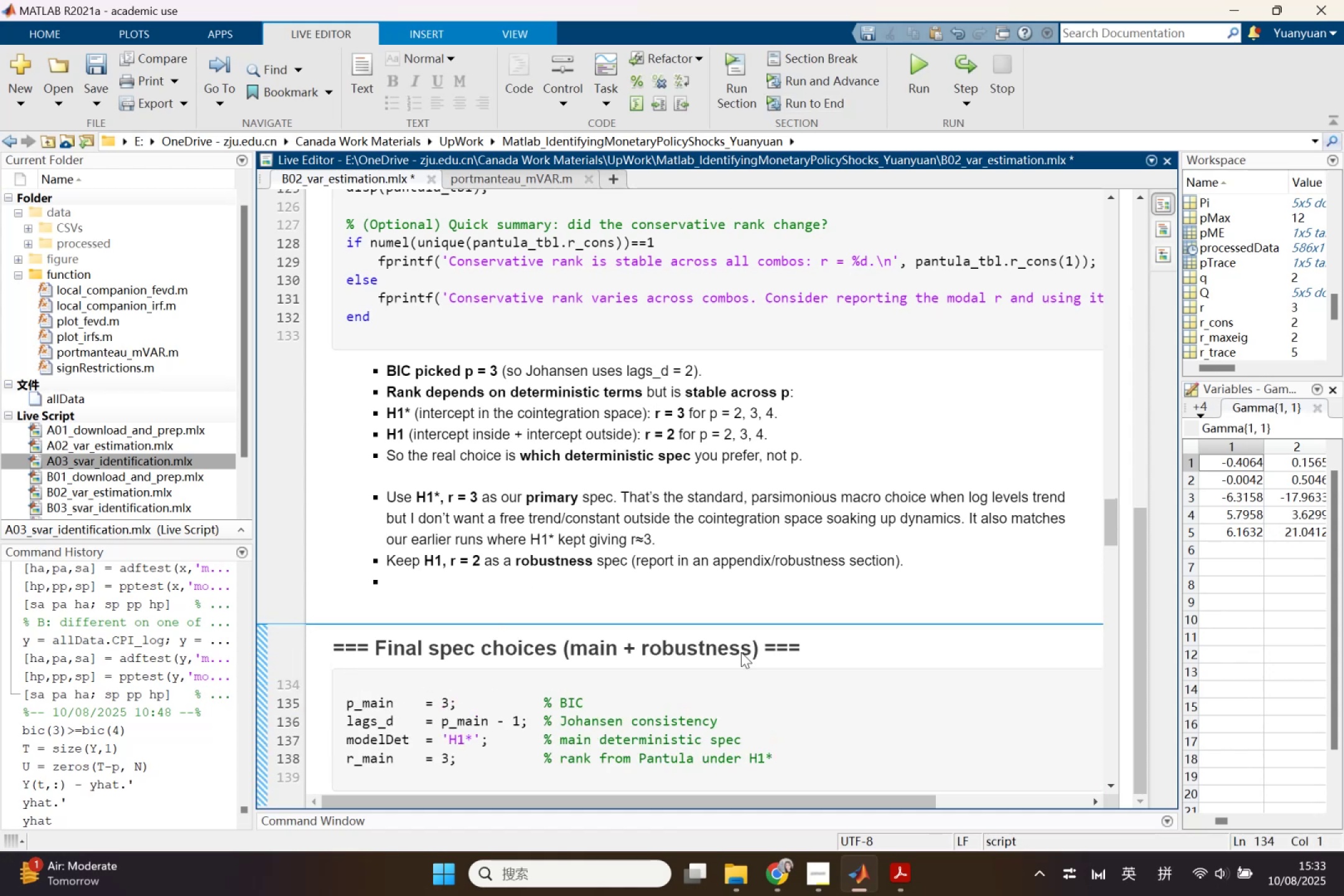 
scroll: coordinate [740, 651], scroll_direction: down, amount: 1.0
 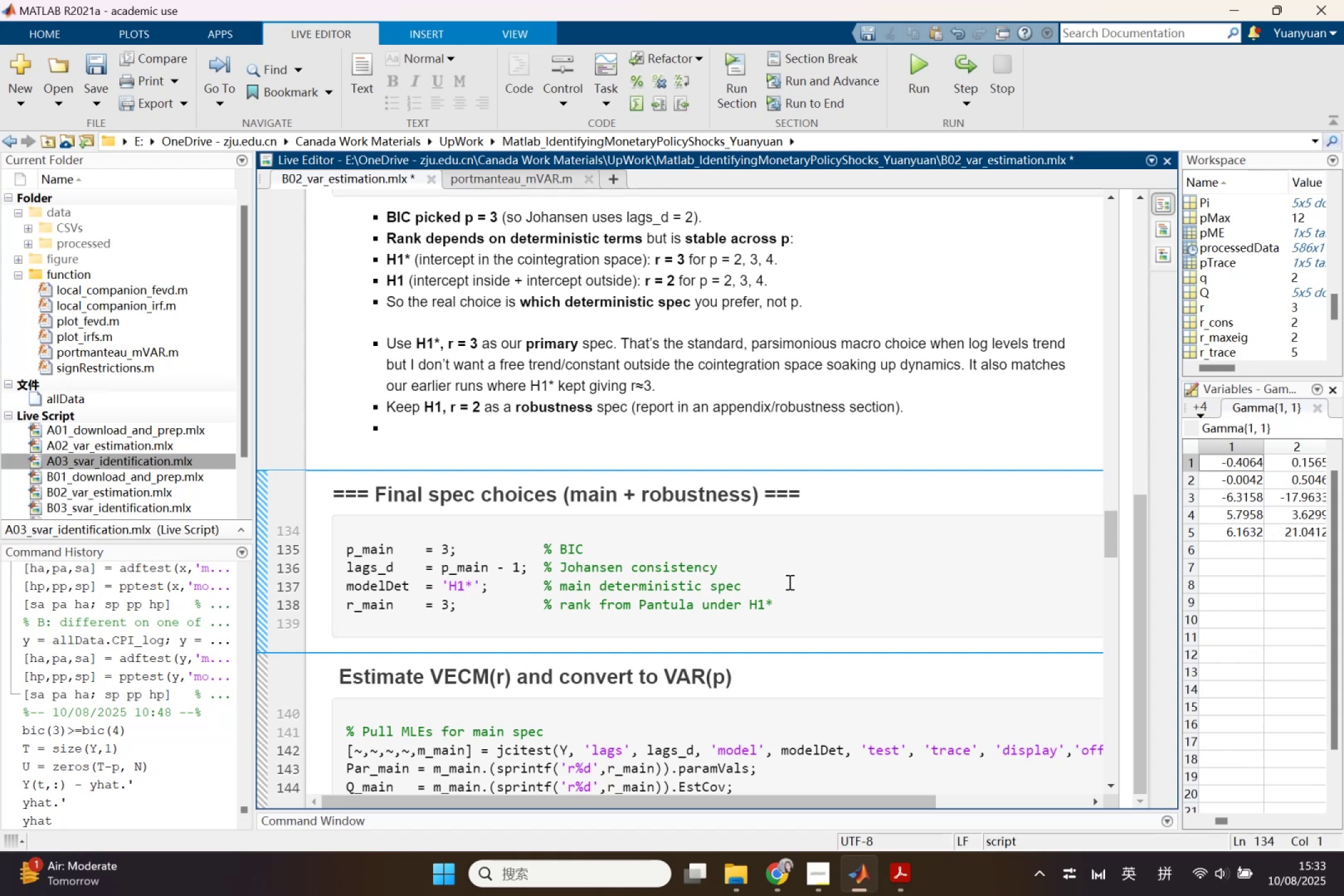 
wait(13.34)
 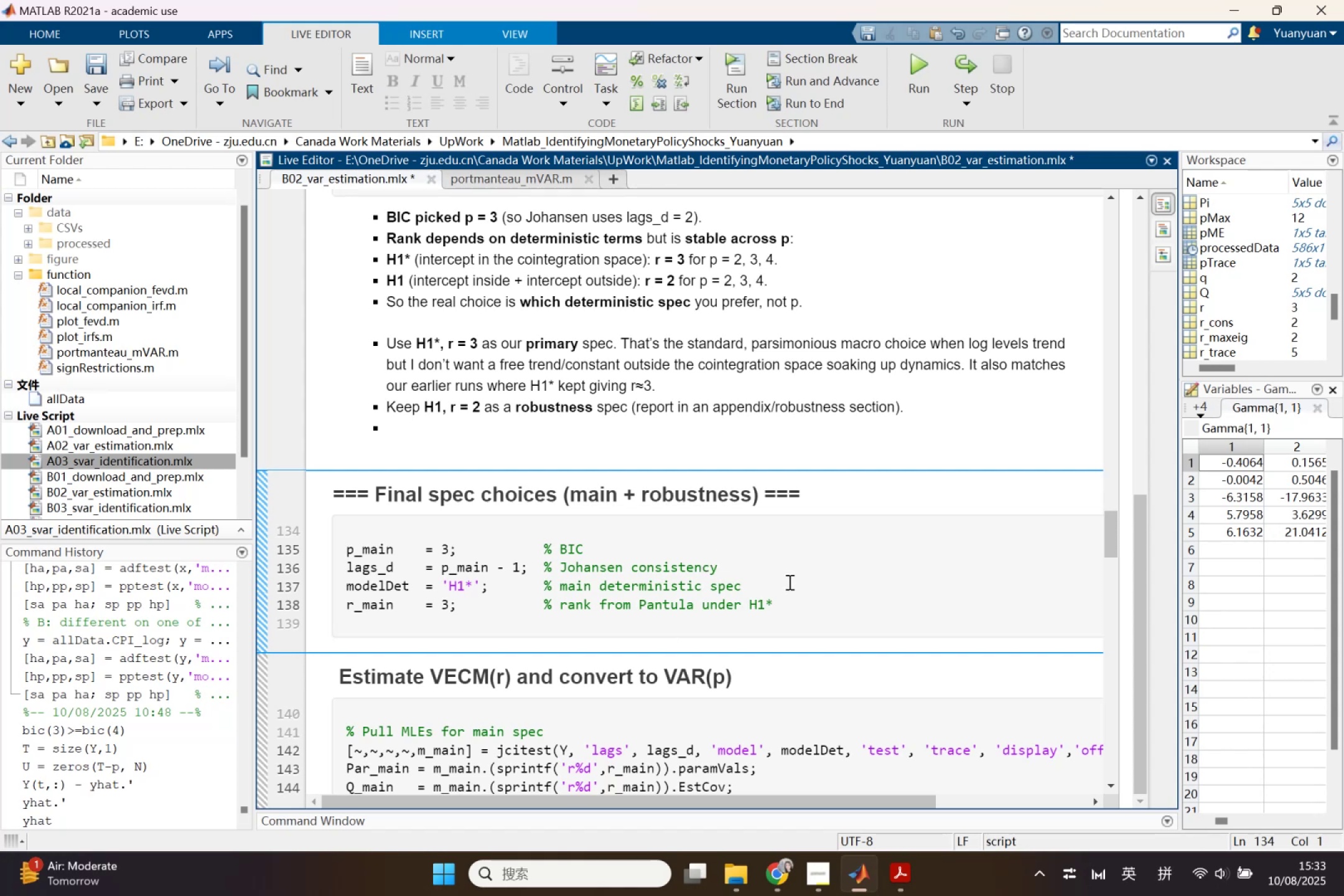 
left_click([569, 411])
 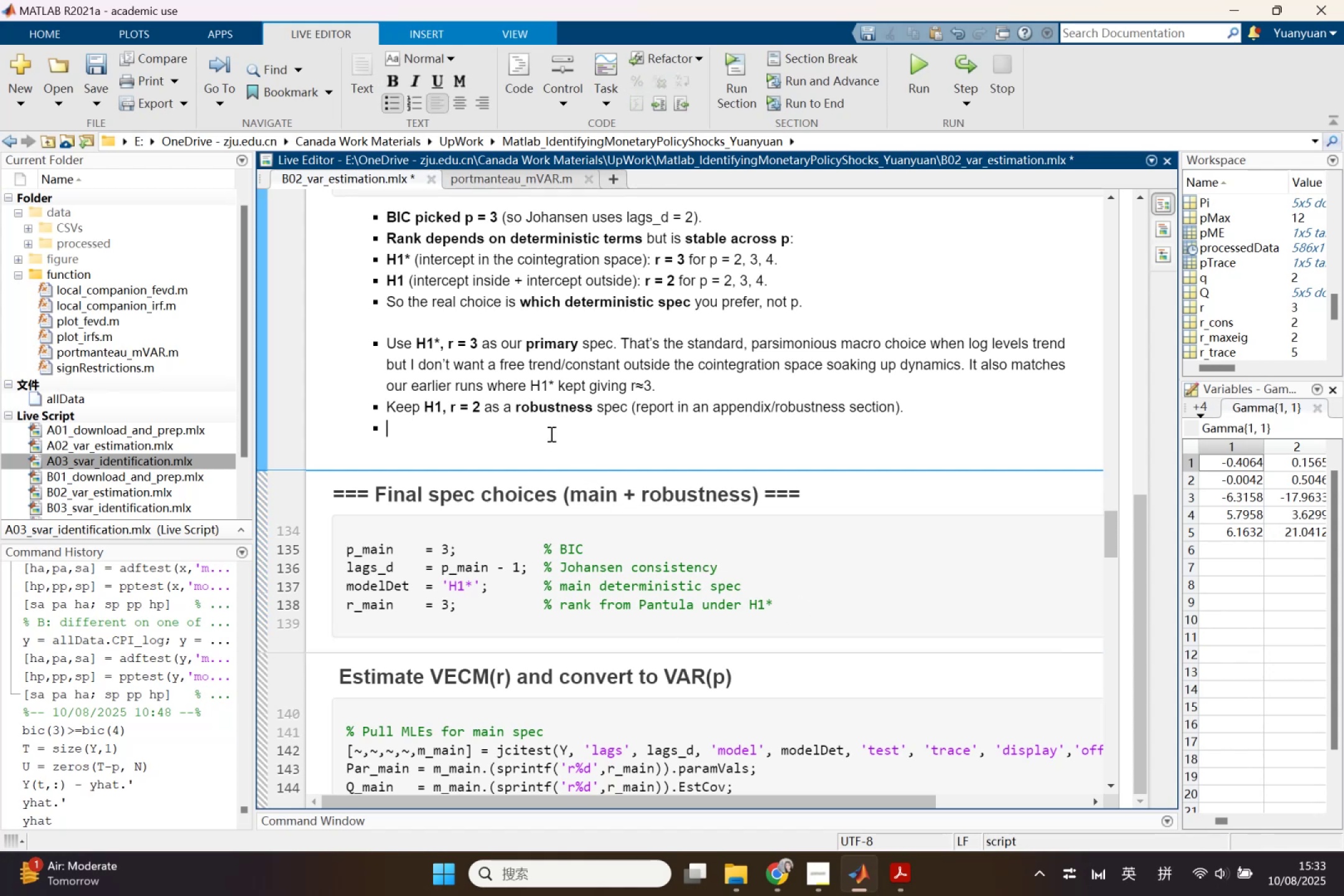 
key(Backspace)
 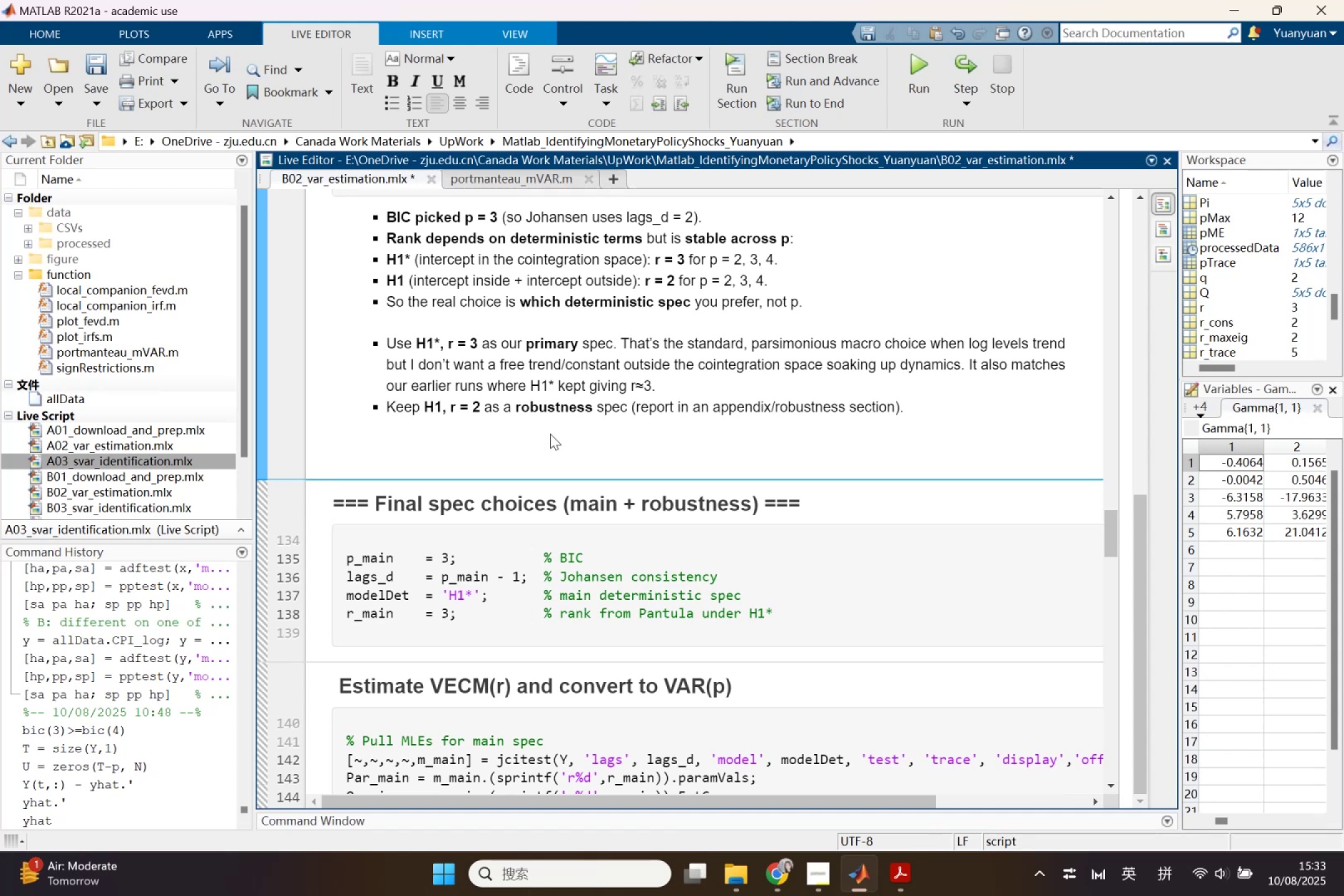 
key(Backspace)
 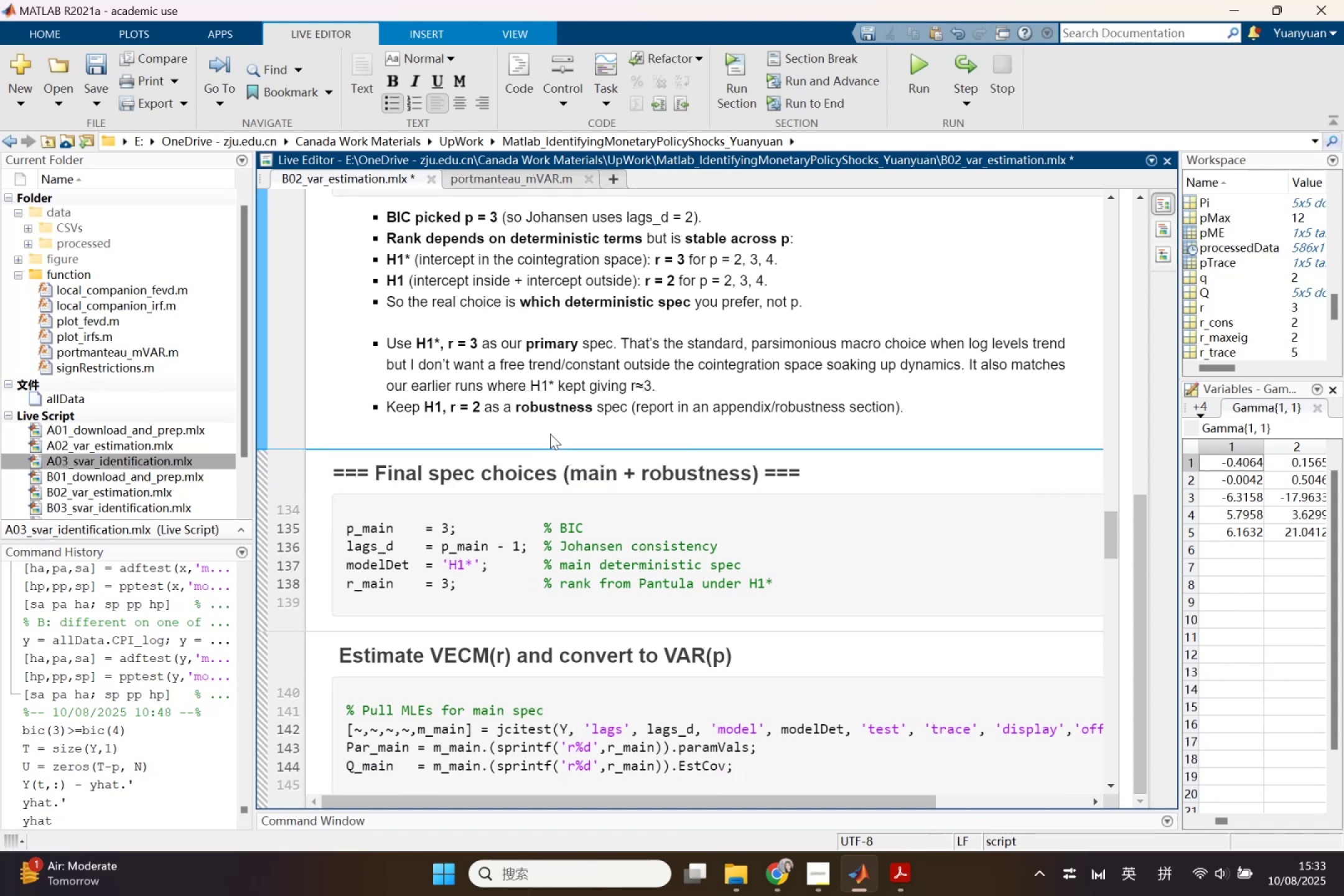 
scroll: coordinate [626, 538], scroll_direction: down, amount: 1.0
 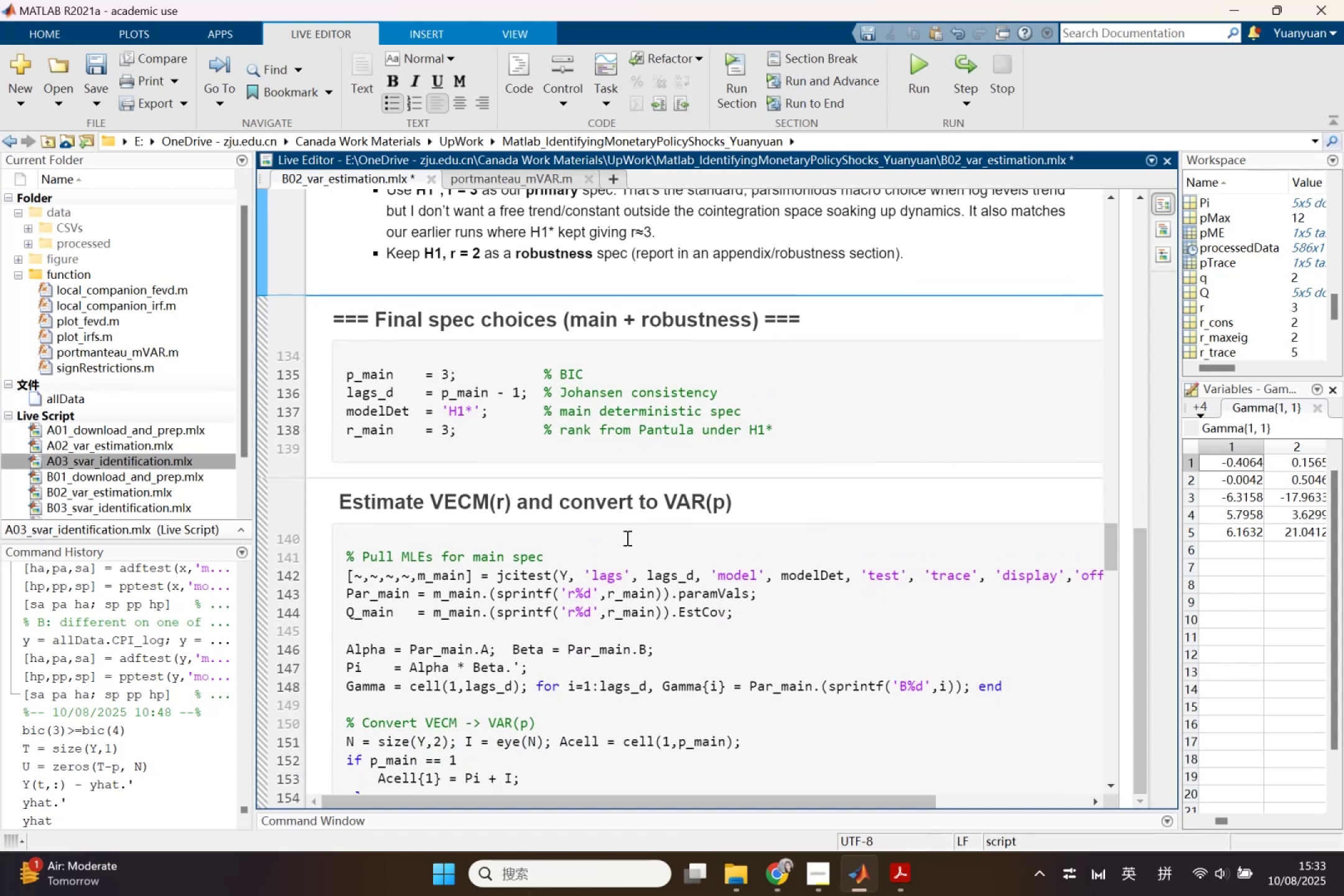 
scroll: coordinate [626, 538], scroll_direction: up, amount: 1.0
 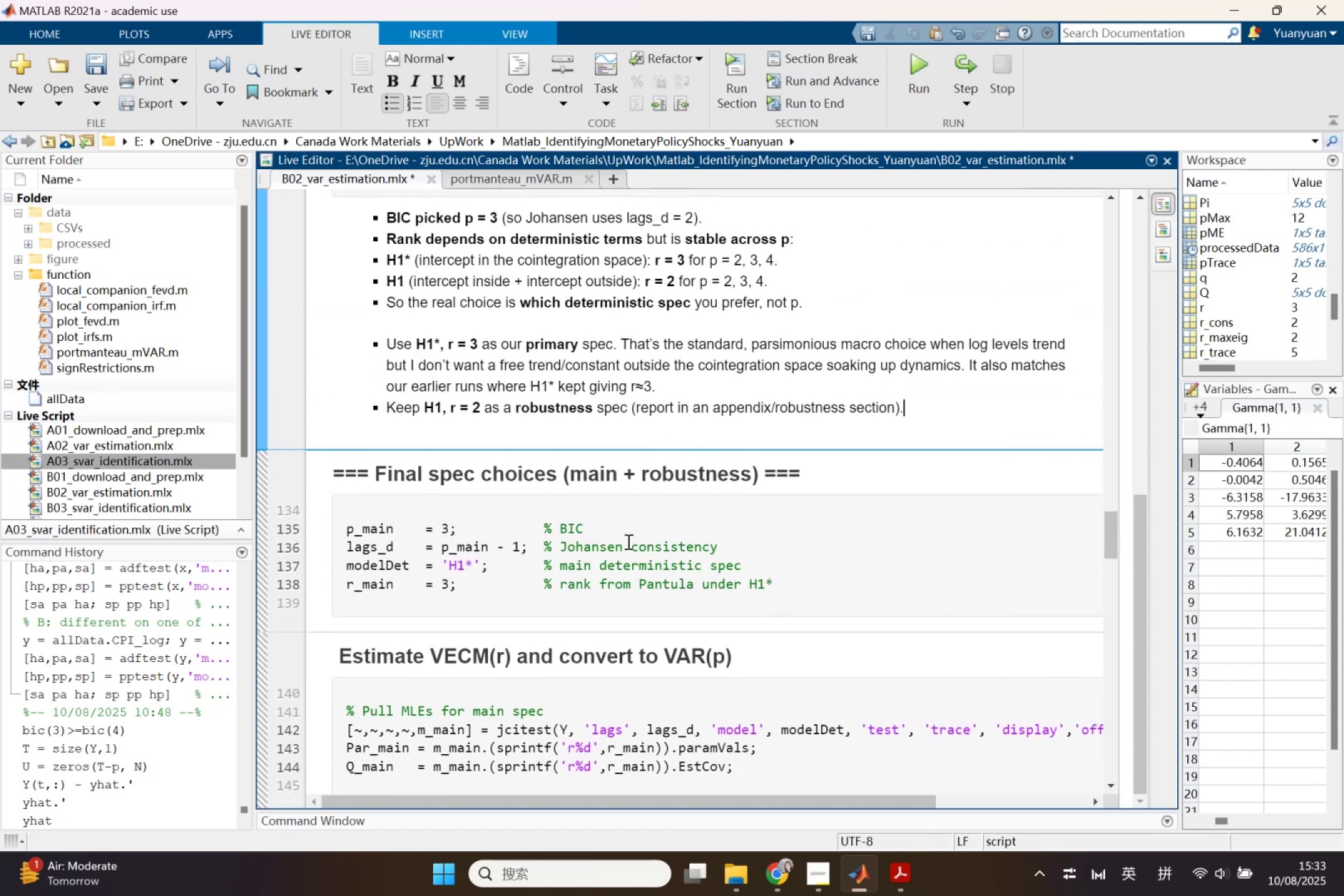 
scroll: coordinate [633, 553], scroll_direction: down, amount: 2.0
 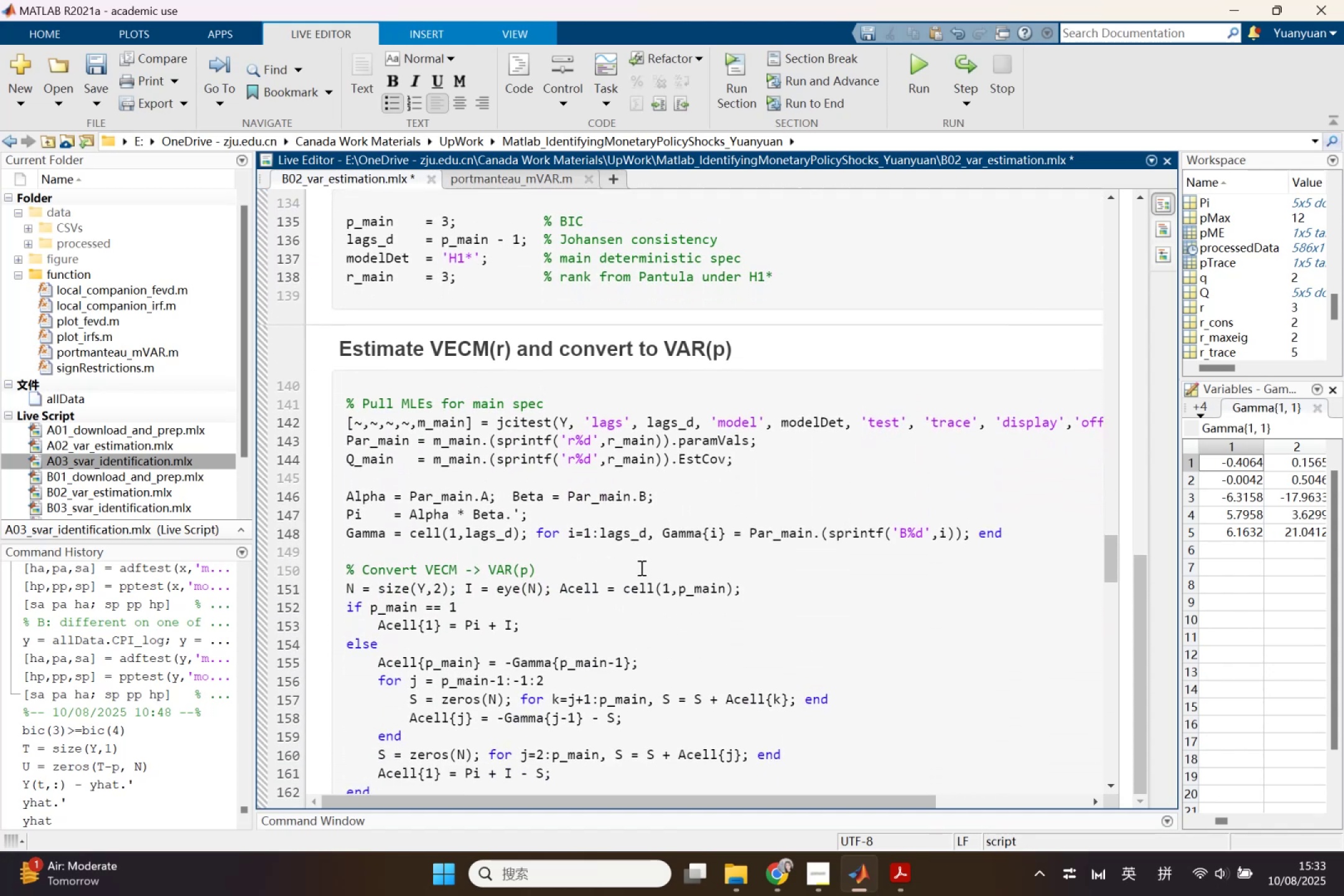 
scroll: coordinate [648, 588], scroll_direction: up, amount: 11.0
 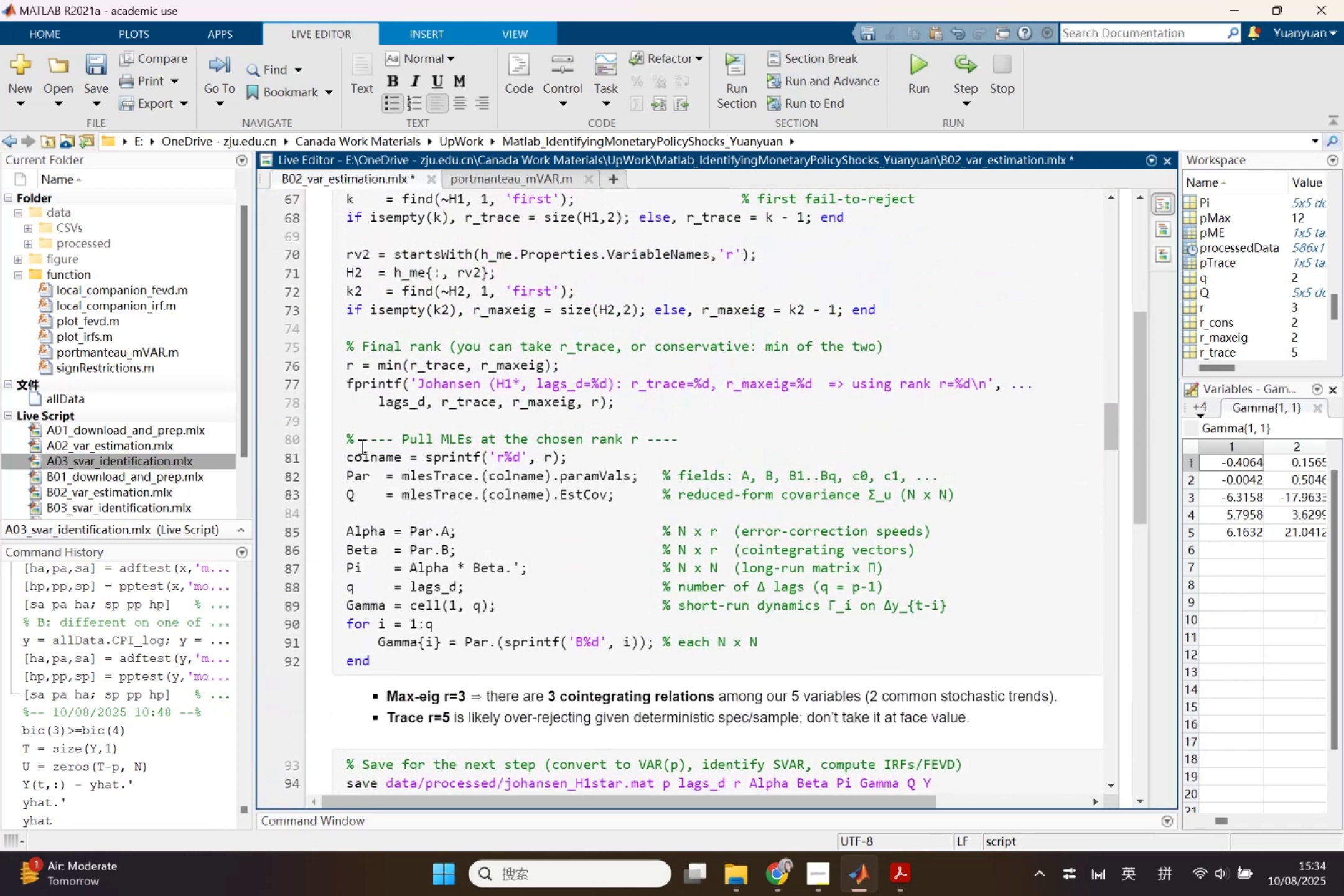 
left_click_drag(start_coordinate=[349, 436], to_coordinate=[823, 663])
 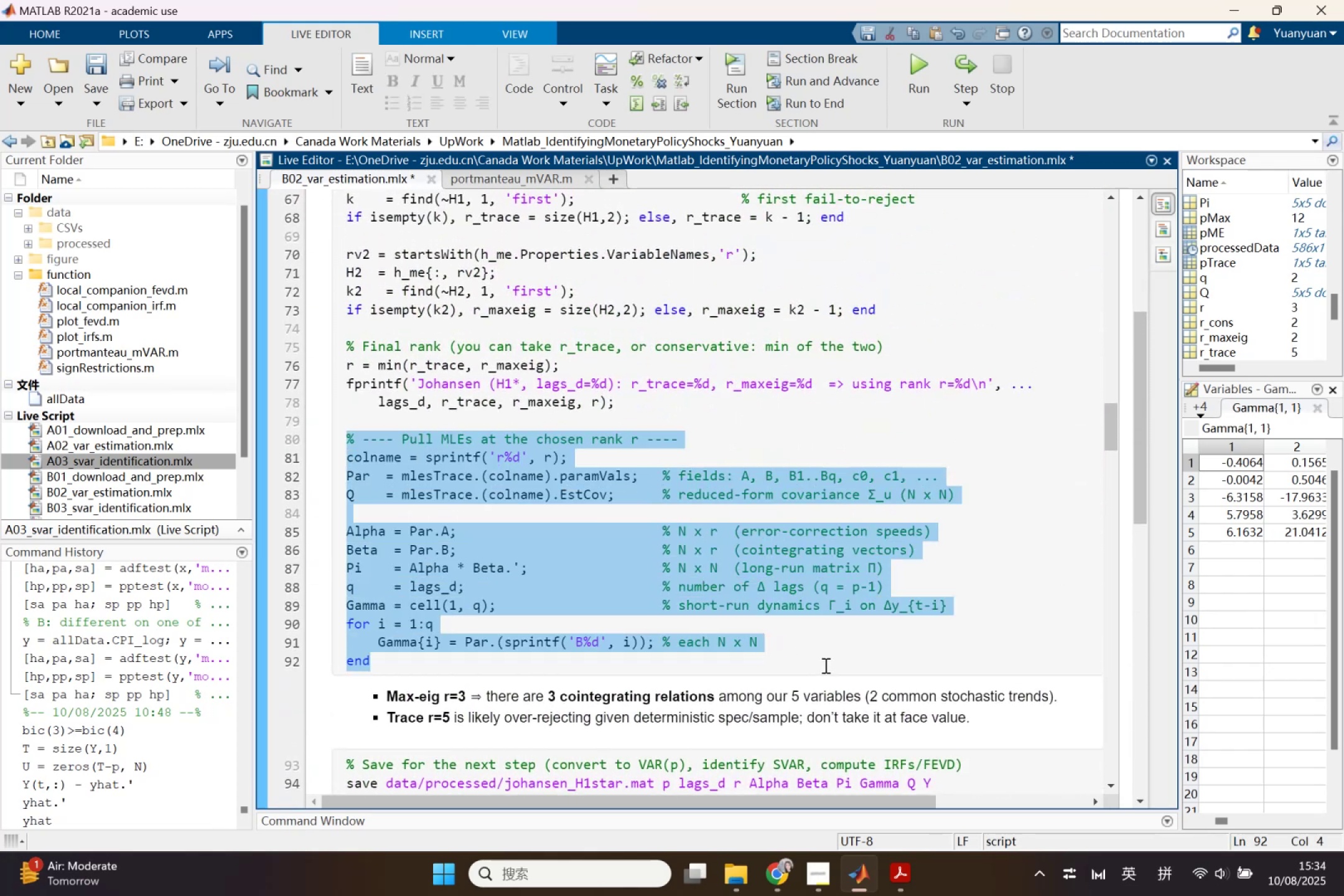 
key(Control+X)
 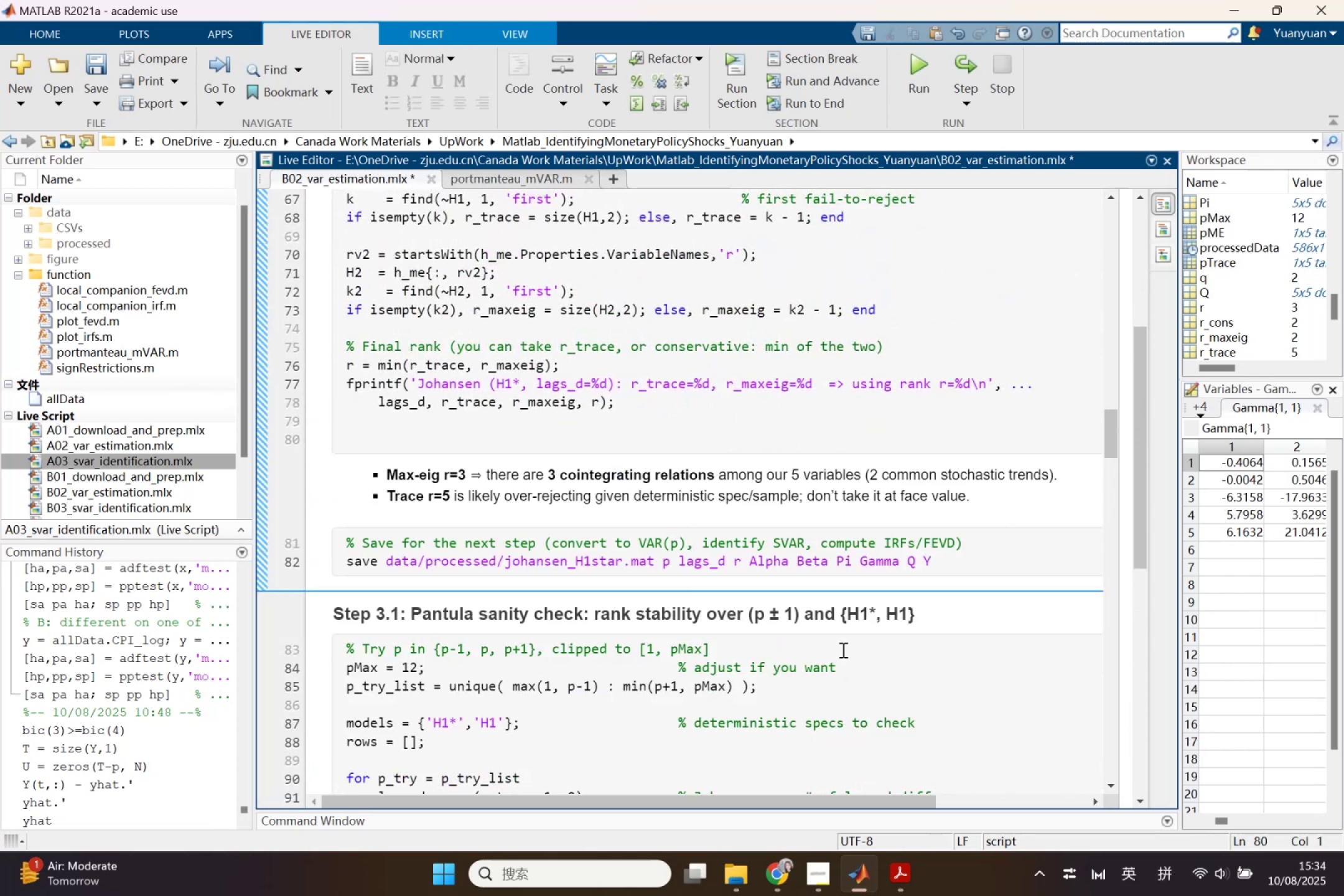 
key(Backspace)
 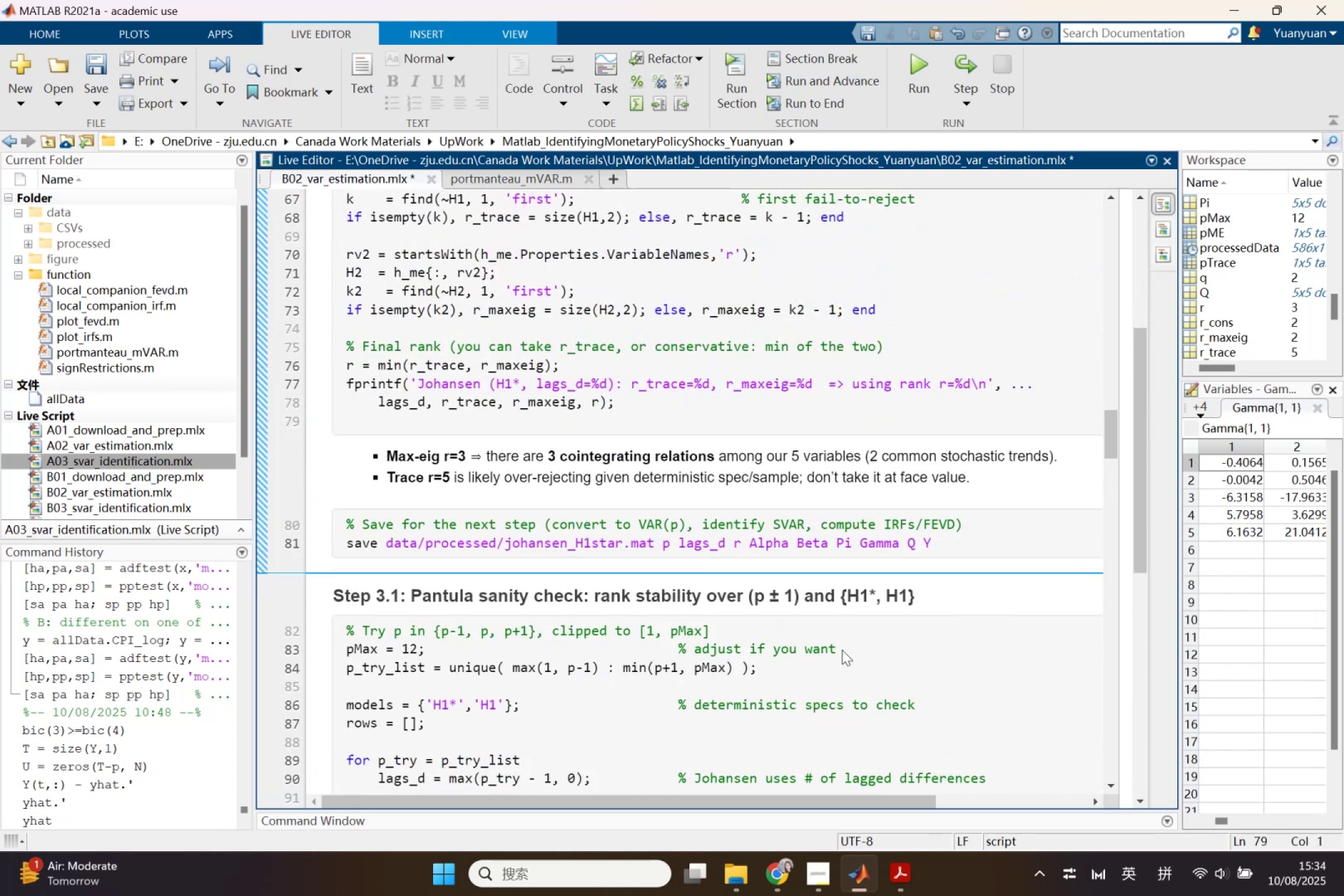 
scroll: coordinate [845, 648], scroll_direction: down, amount: 5.0
 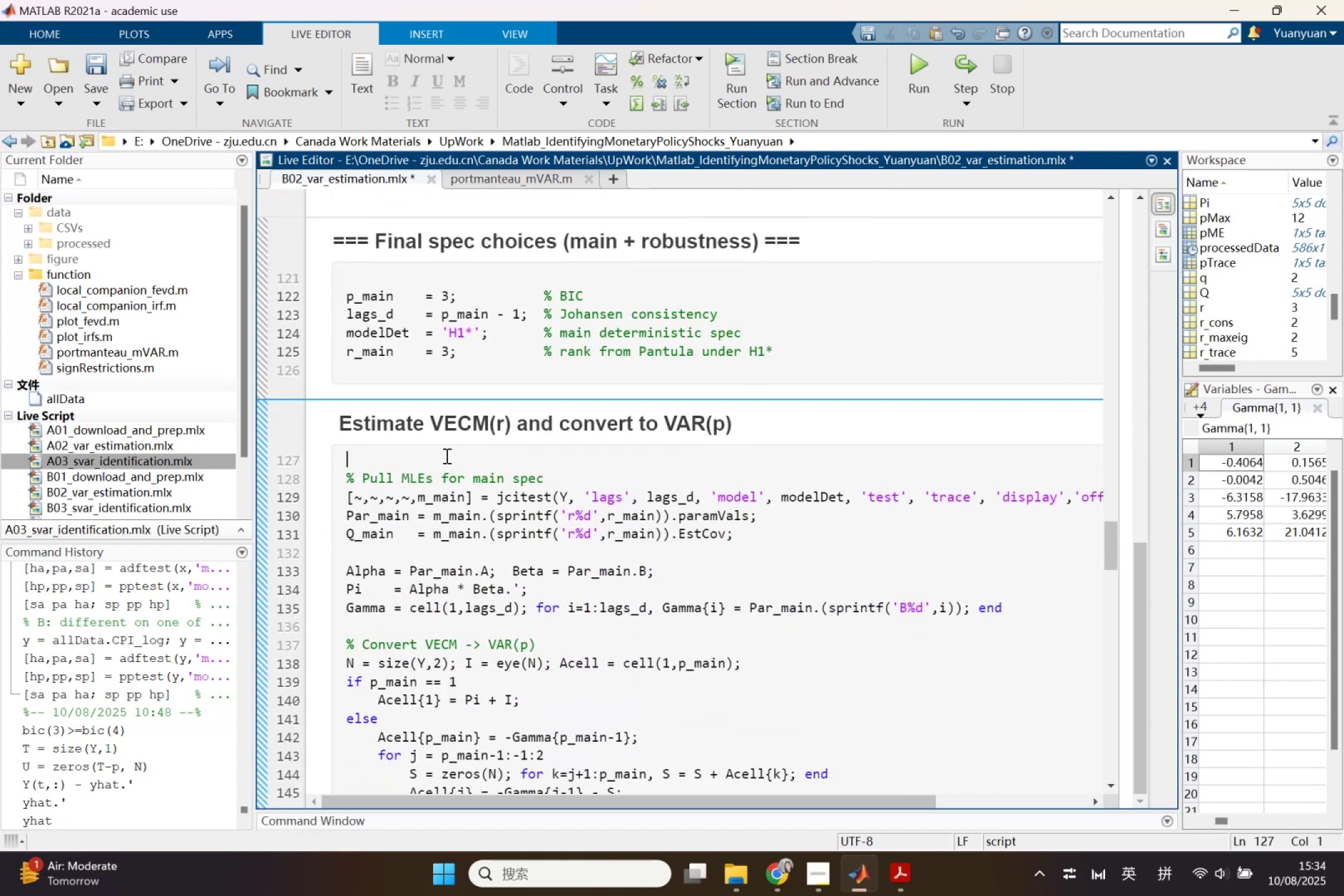 
key(Enter)
 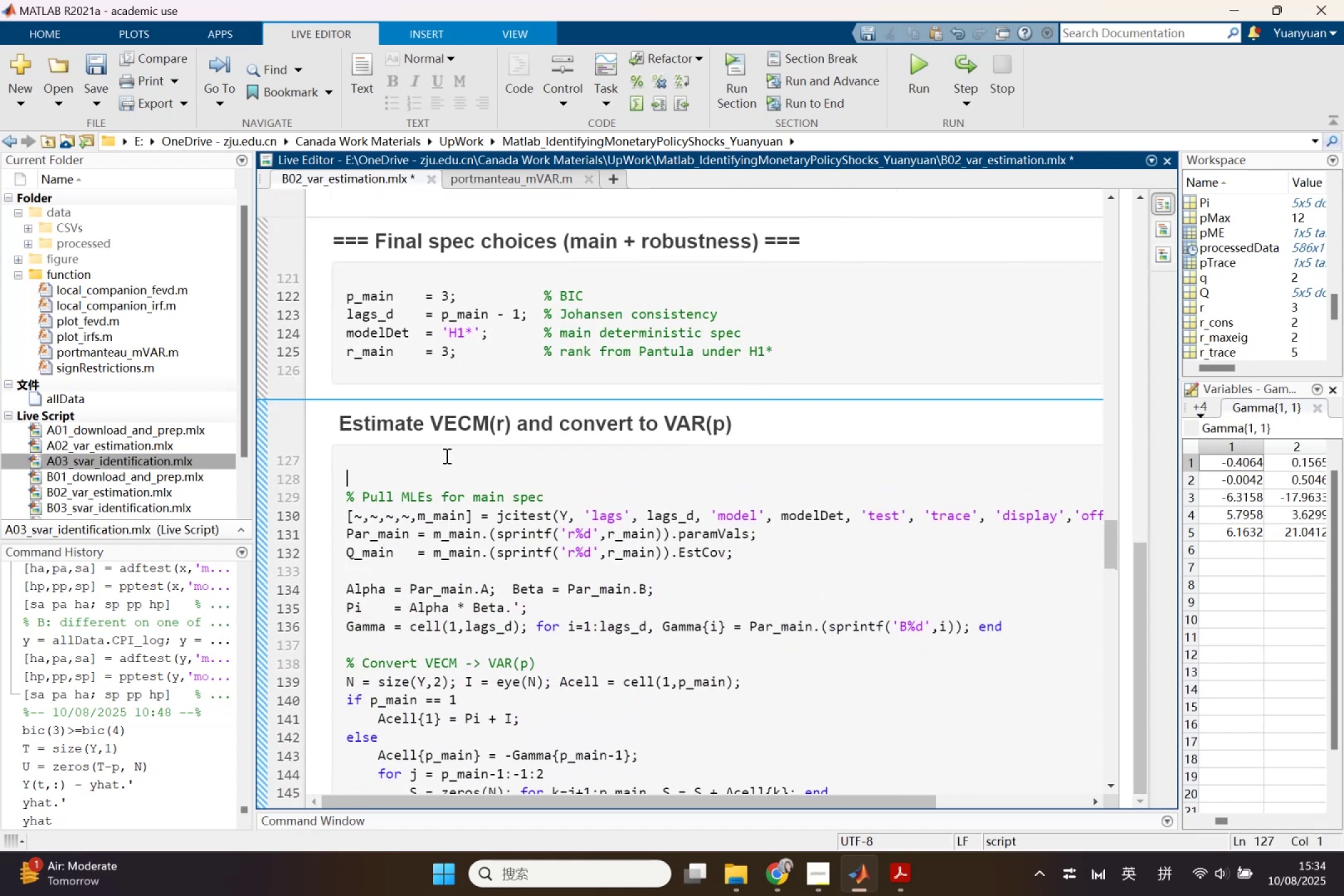 
key(Enter)
 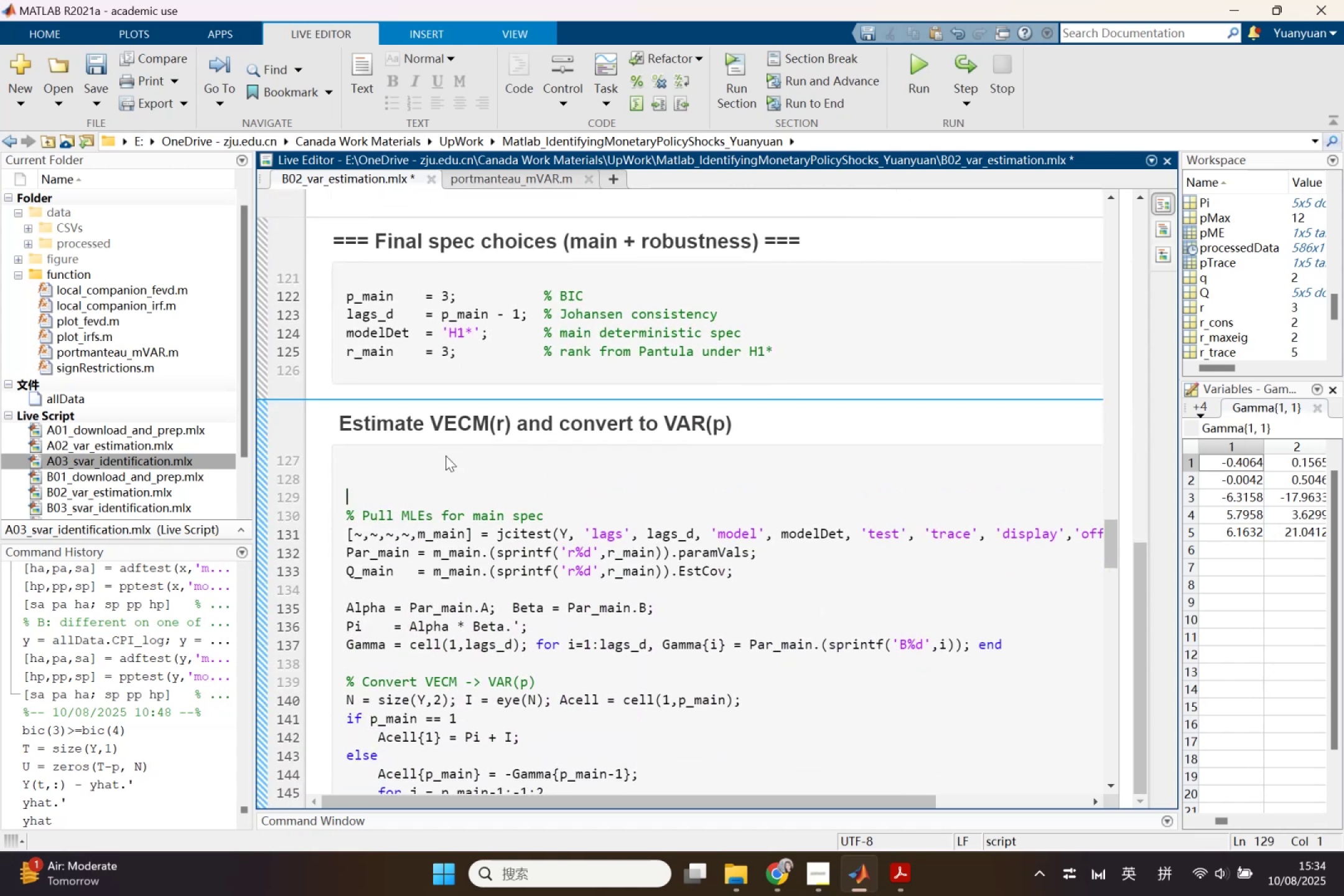 
key(ArrowUp)
 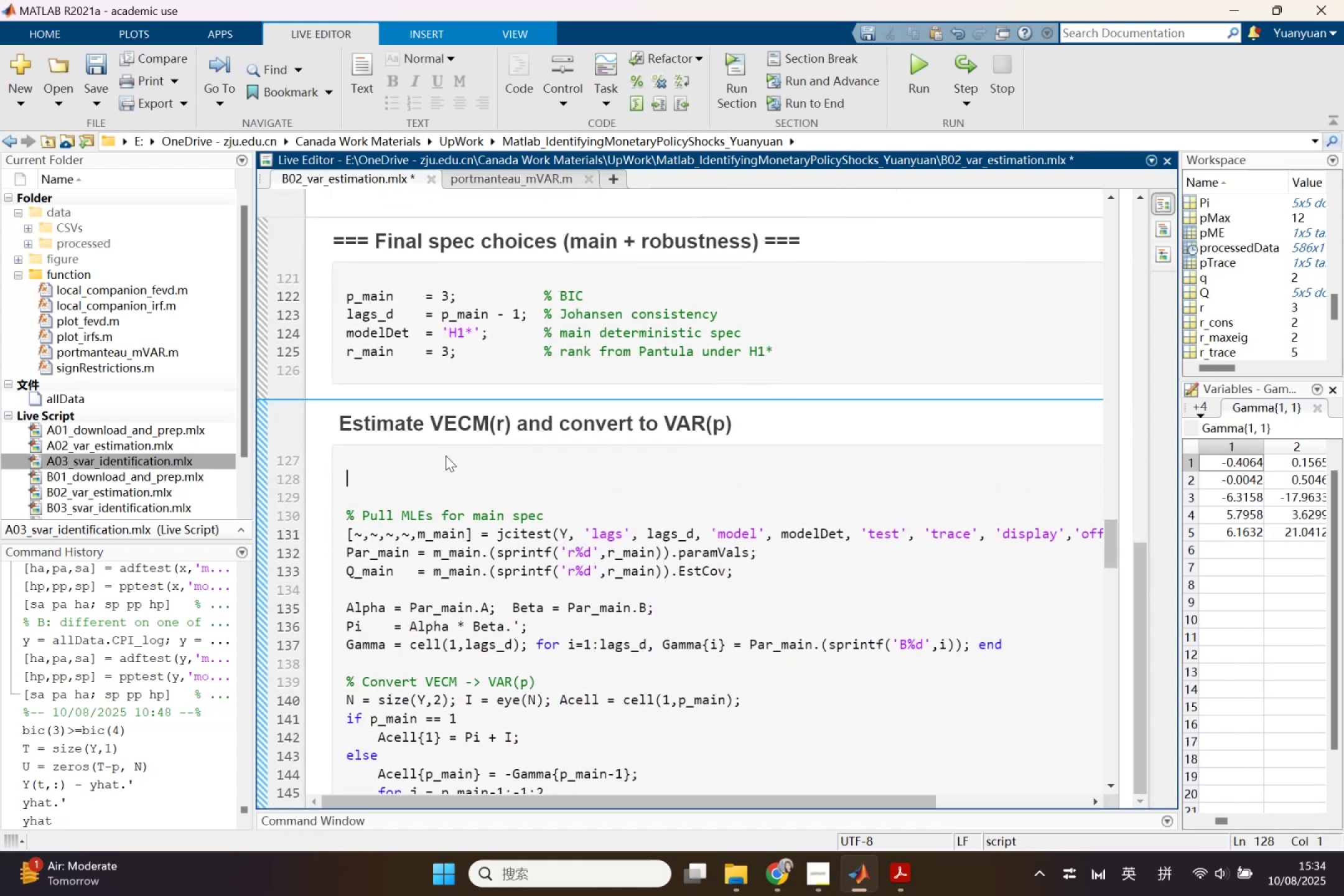 
key(ArrowUp)
 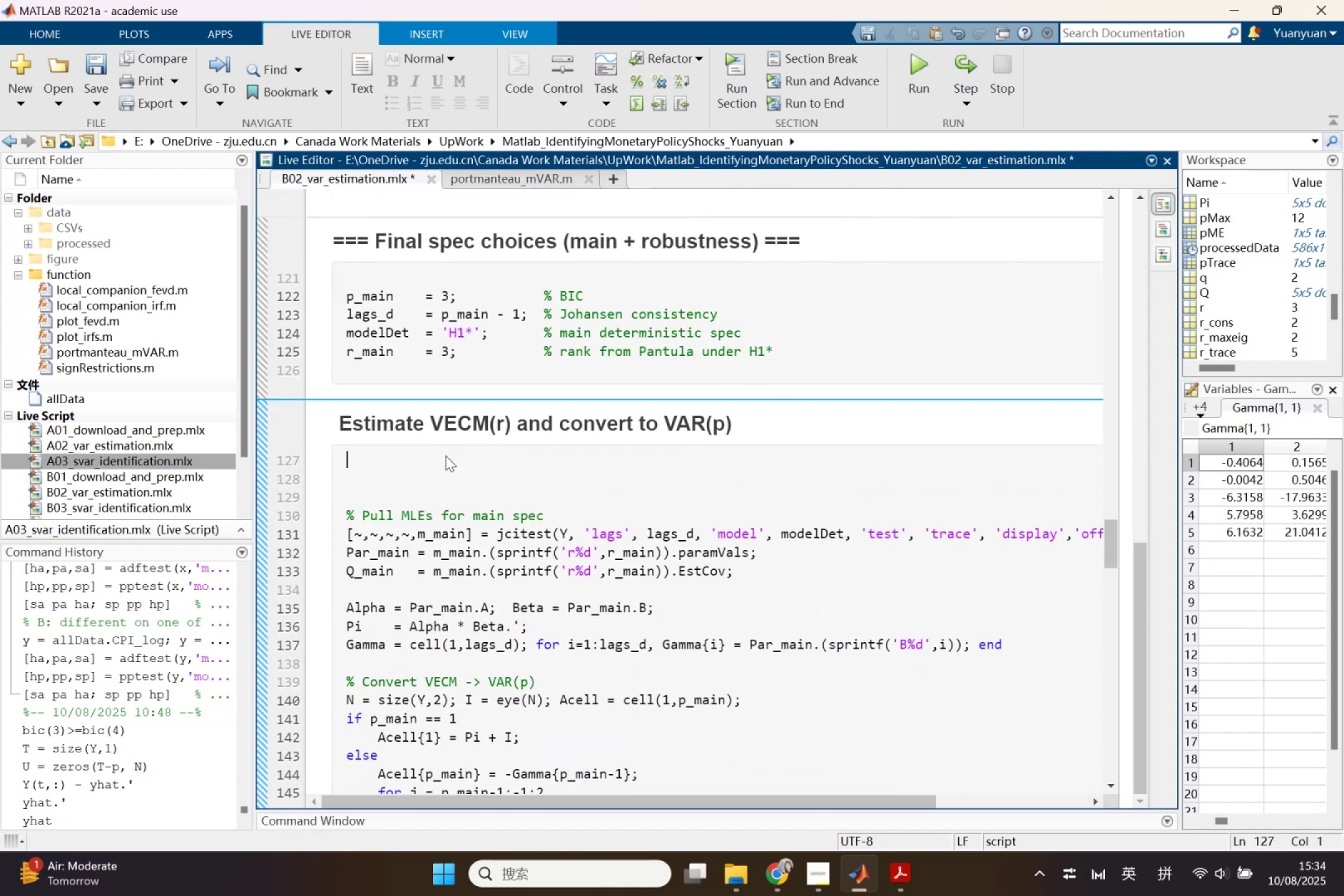 
key(Control+V)
 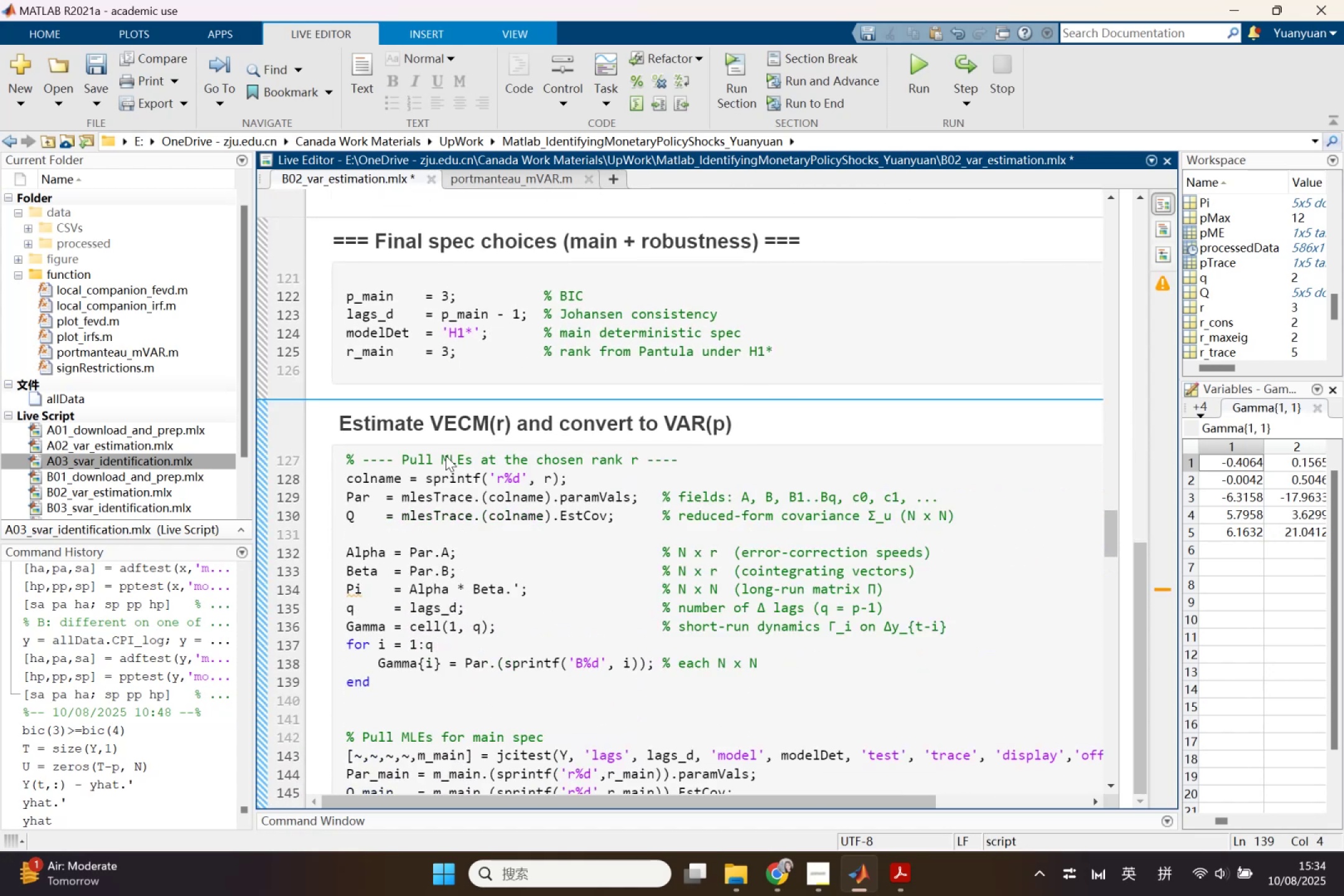 
scroll: coordinate [460, 460], scroll_direction: down, amount: 1.0
 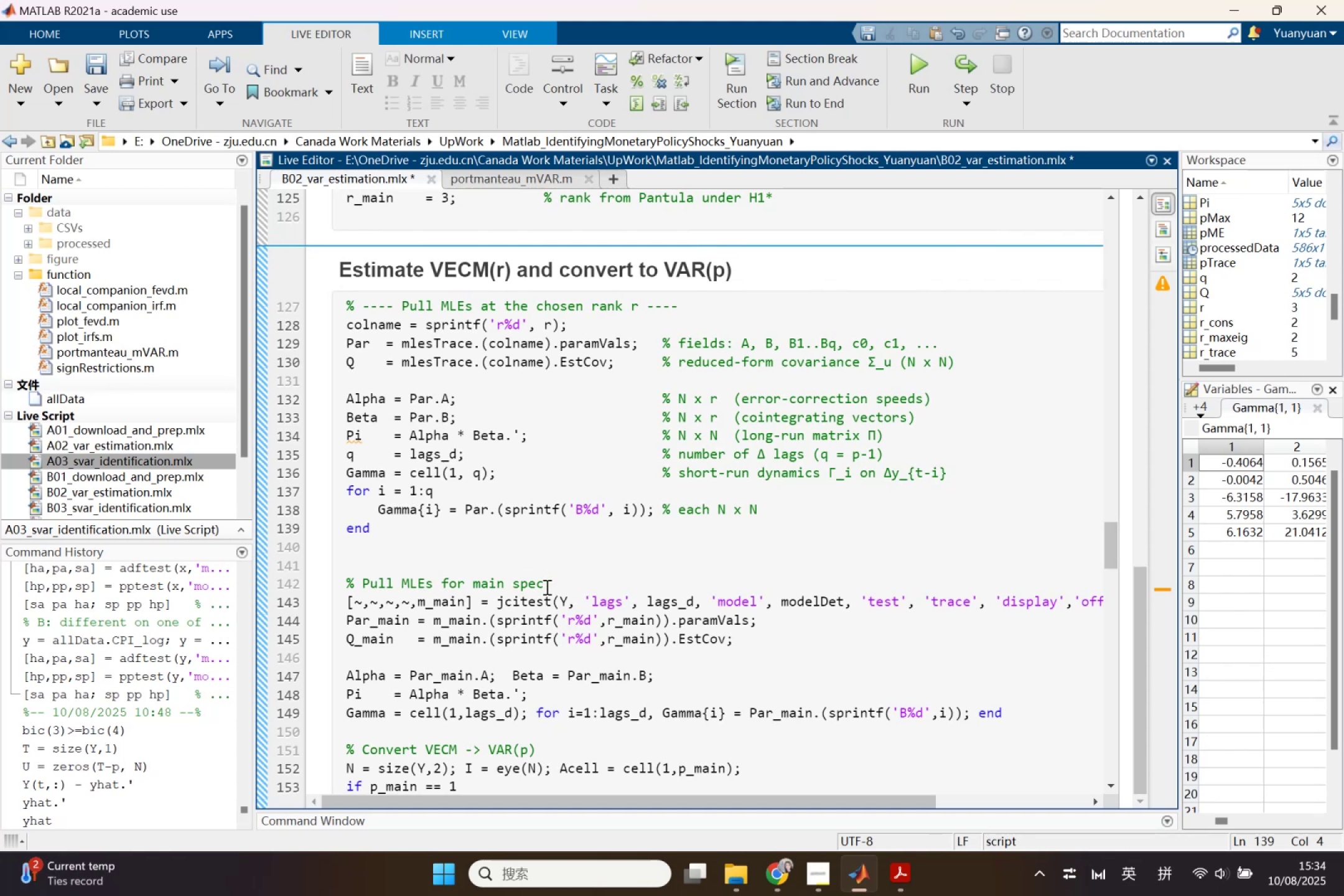 
wait(7.18)
 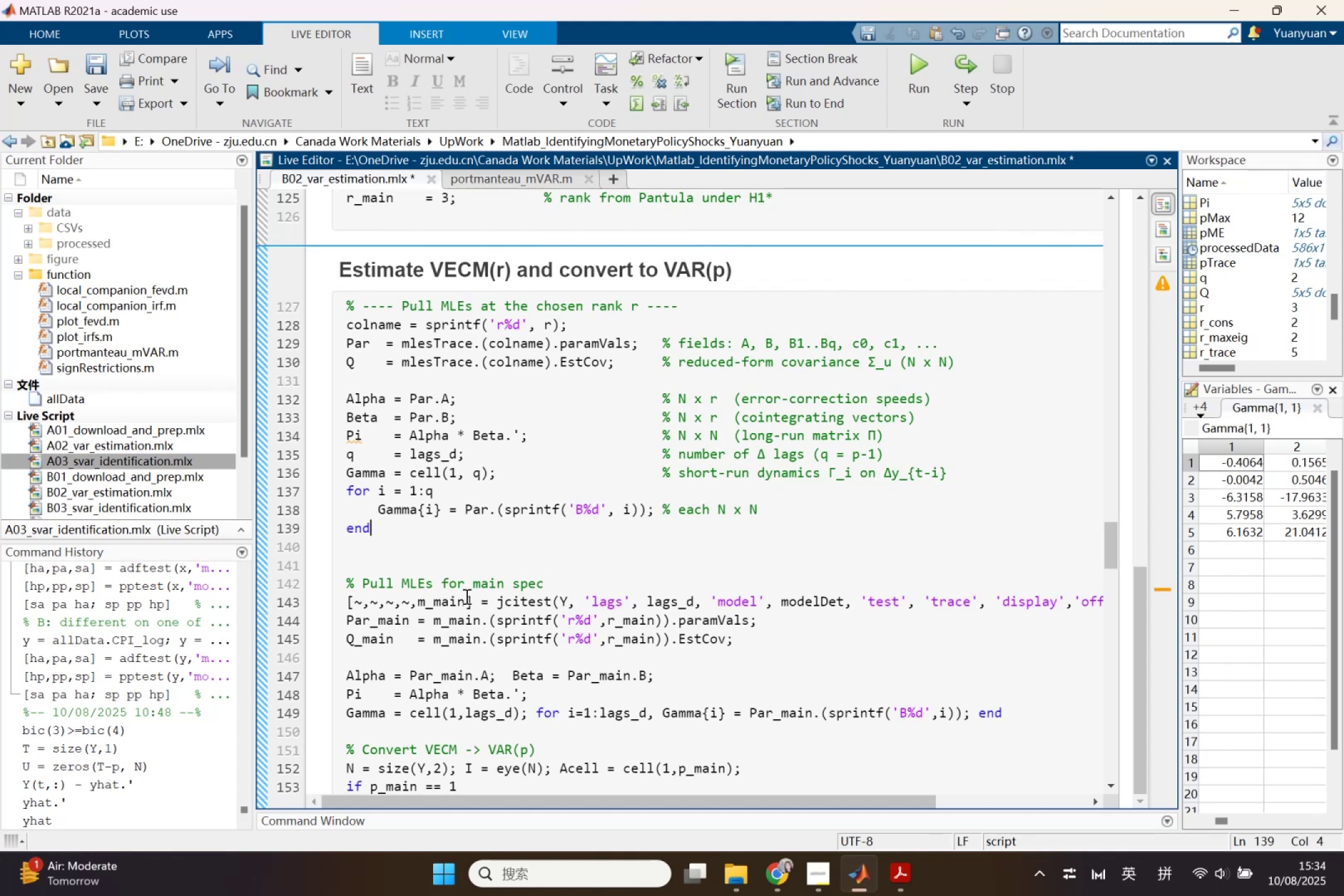 
scroll: coordinate [546, 587], scroll_direction: down, amount: 1.0
 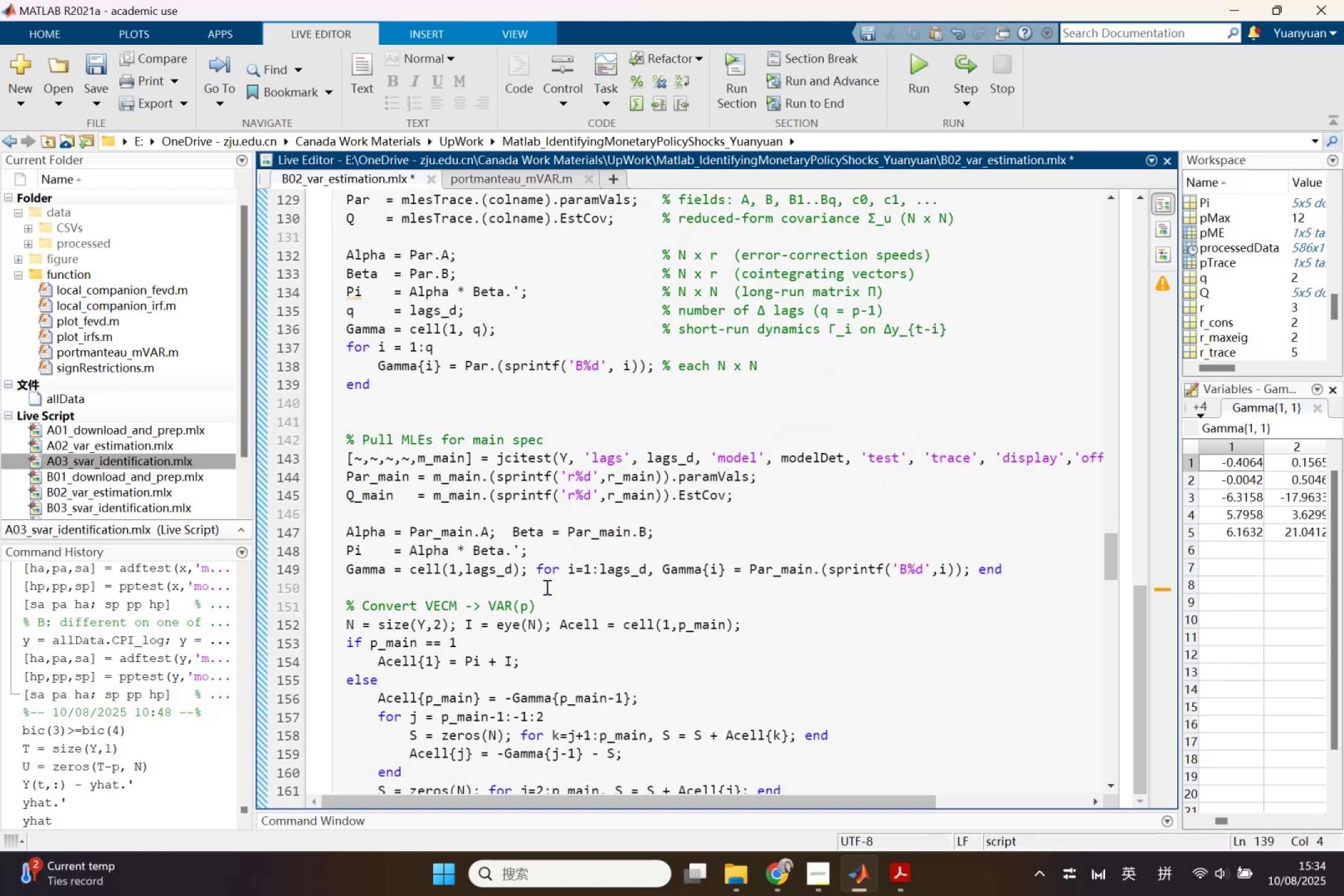 
scroll: coordinate [546, 587], scroll_direction: up, amount: 1.0
 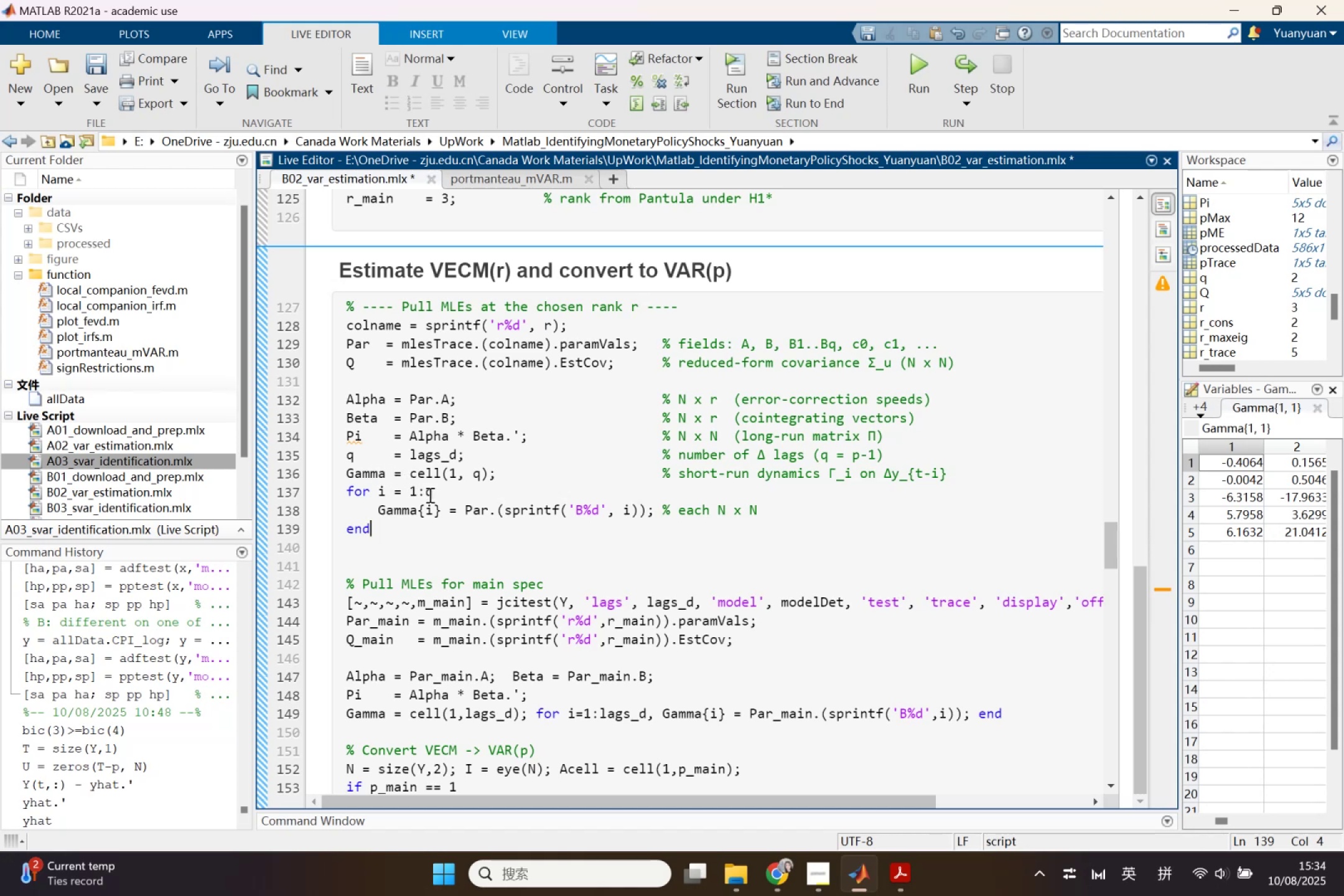 
wait(21.47)
 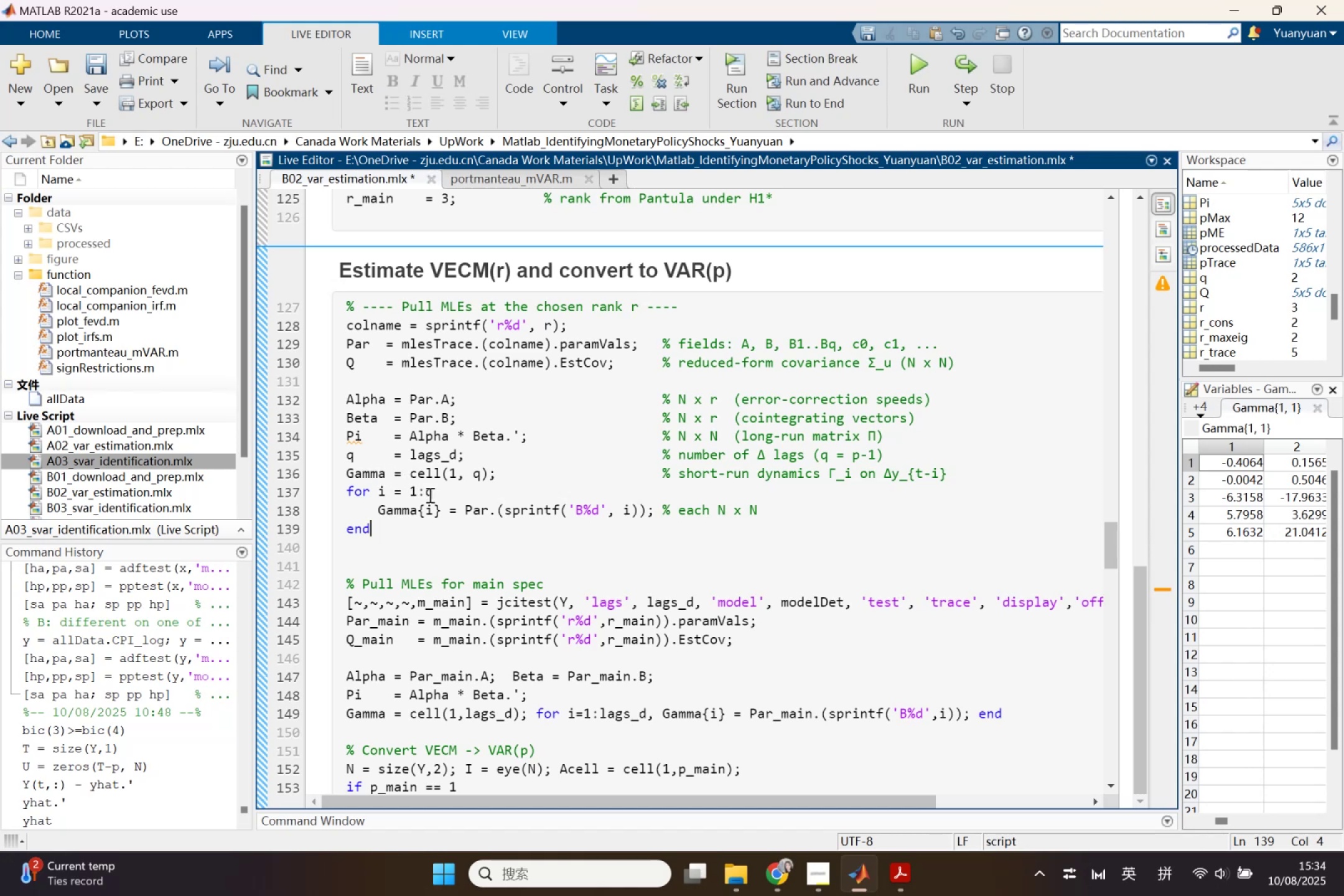 
scroll: coordinate [475, 545], scroll_direction: down, amount: 1.0
 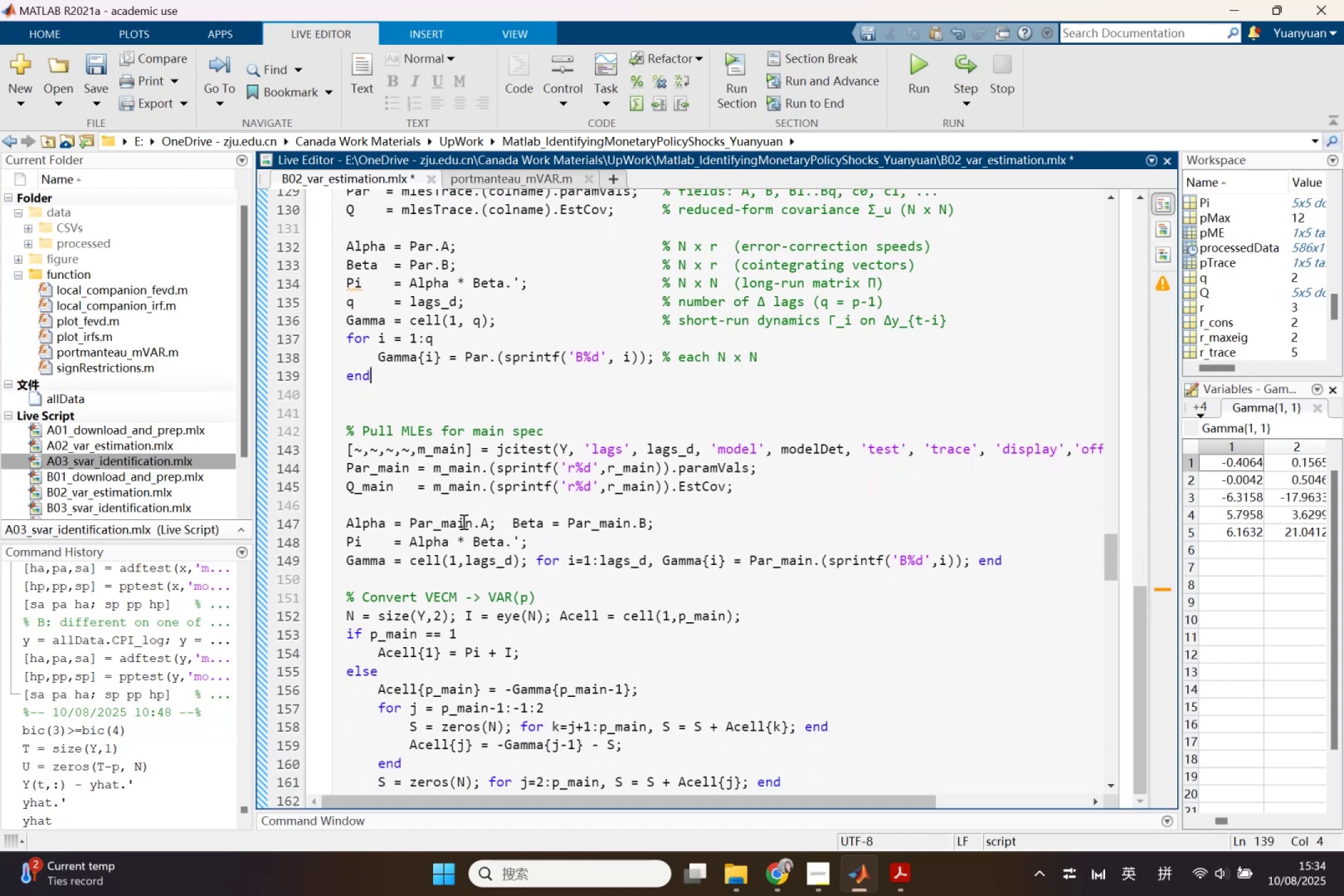 
scroll: coordinate [461, 521], scroll_direction: up, amount: 1.0
 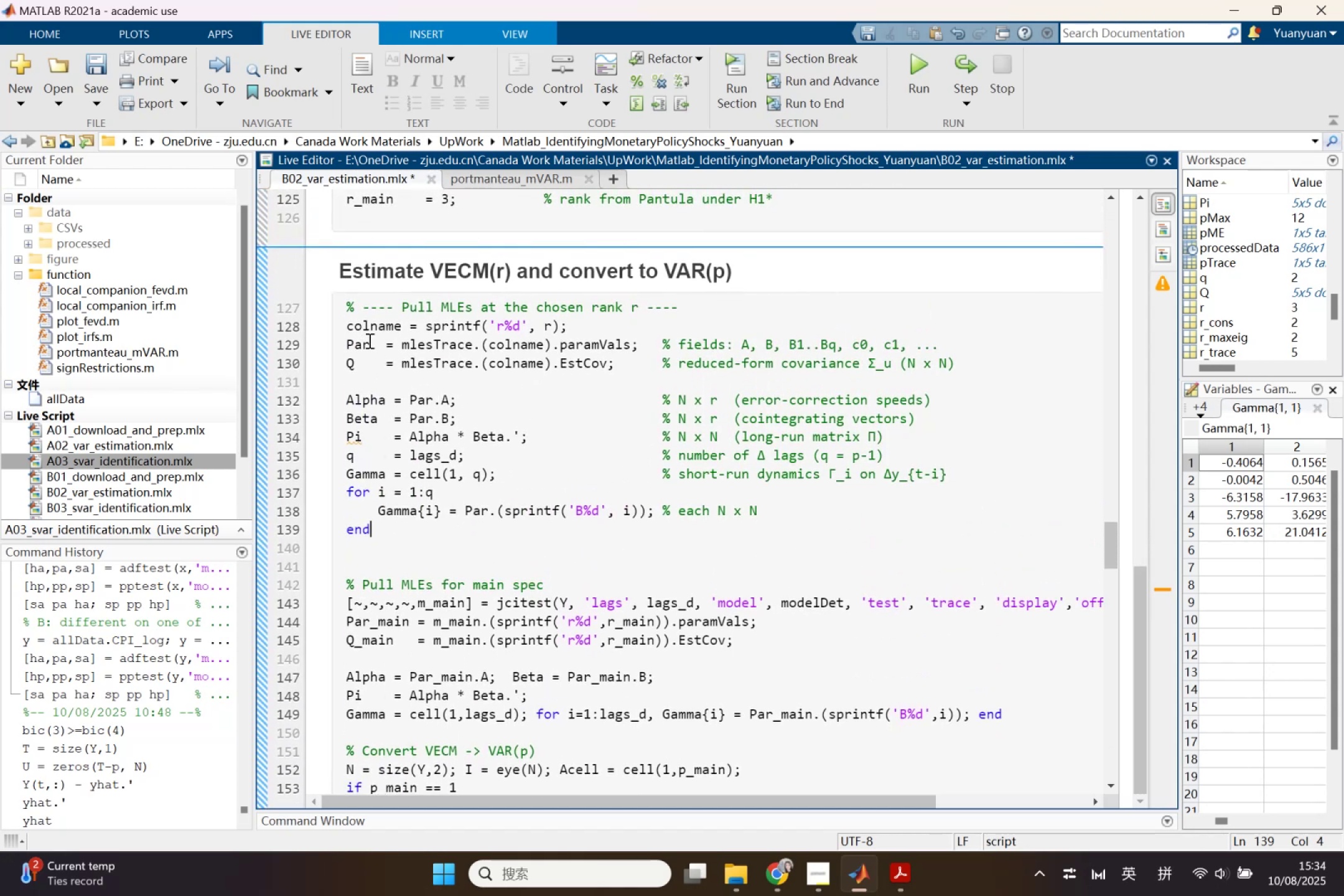 
left_click_drag(start_coordinate=[345, 322], to_coordinate=[424, 534])
 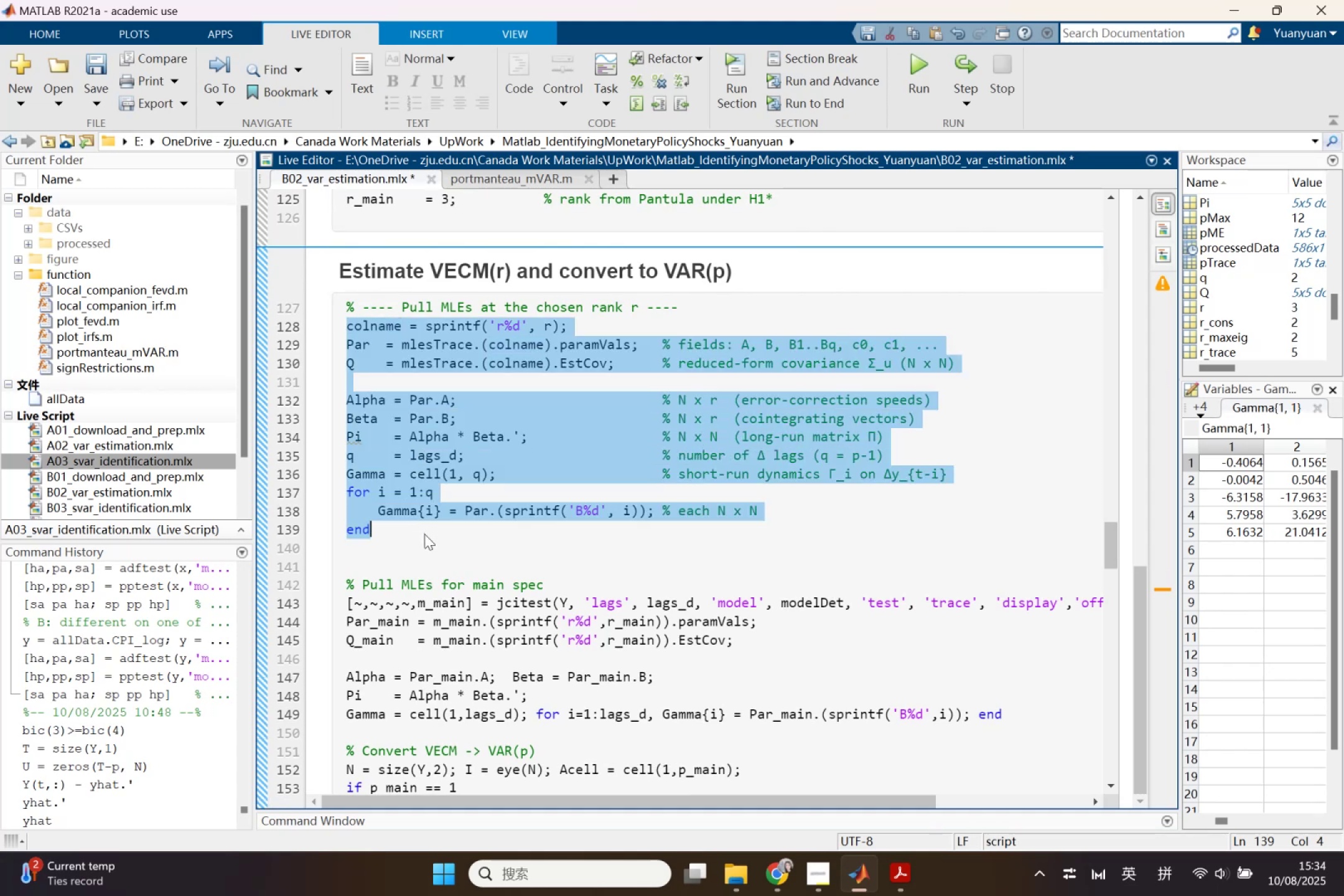 
key(Control+ControlLeft)
 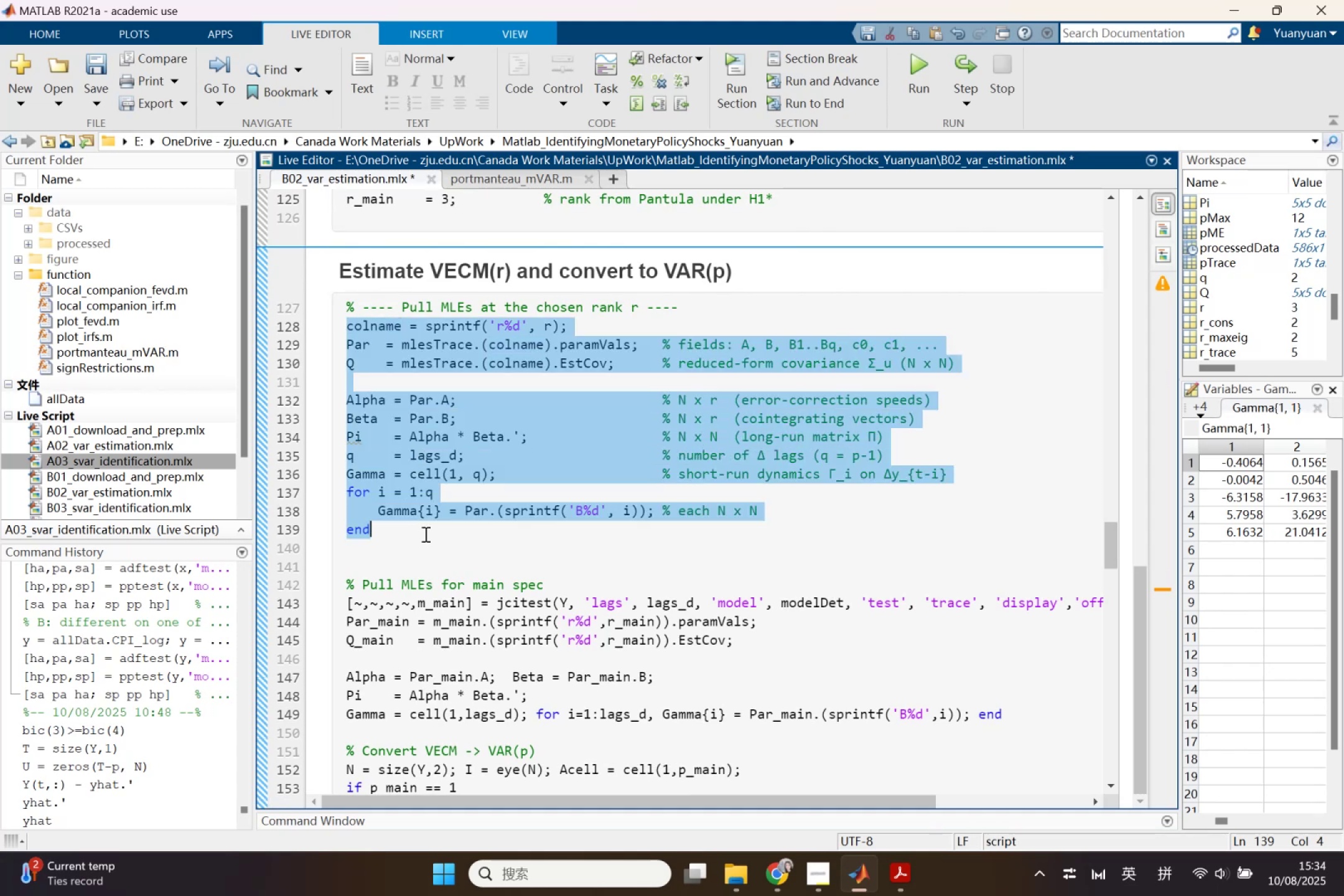 
key(Control+C)
 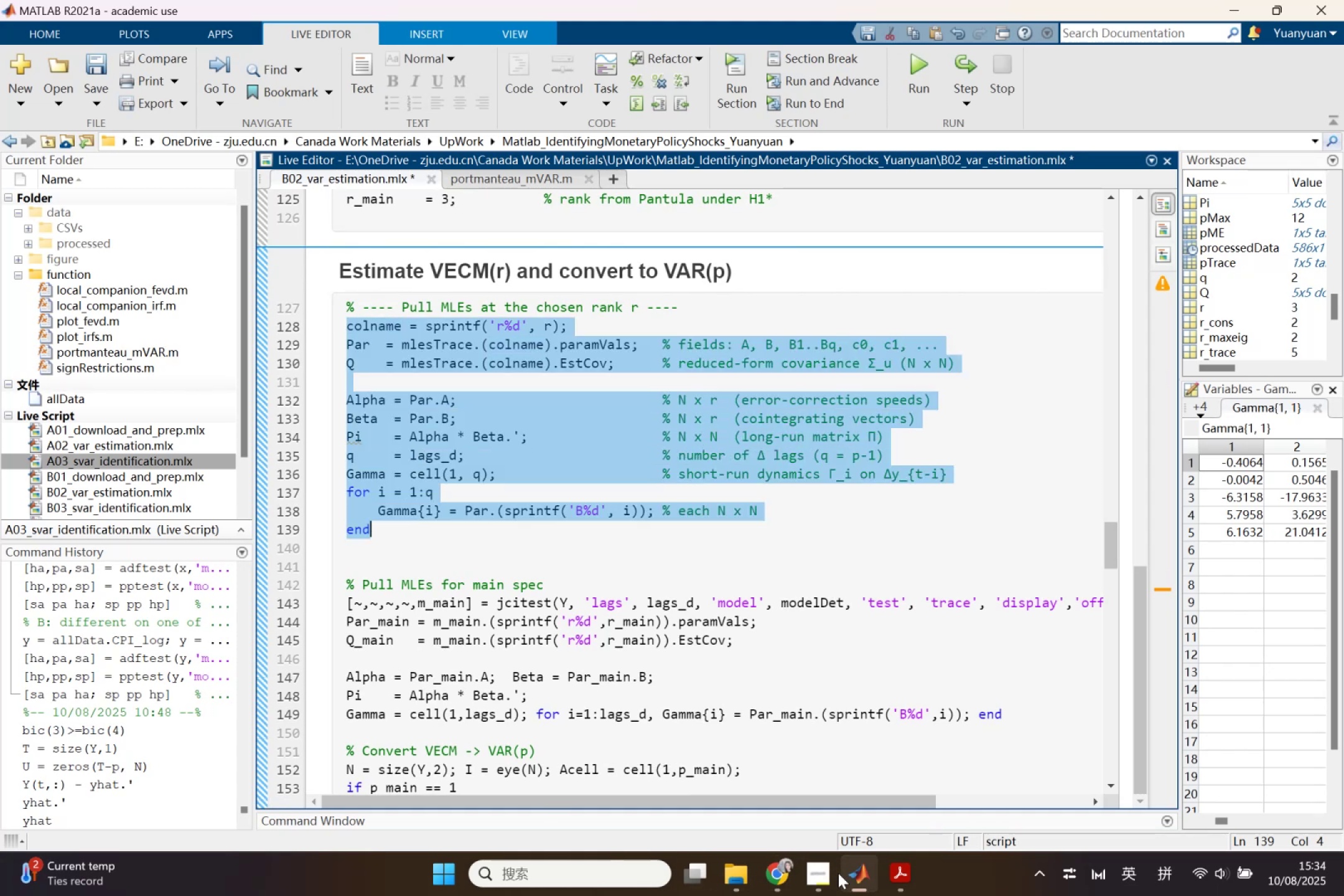 
left_click([787, 886])
 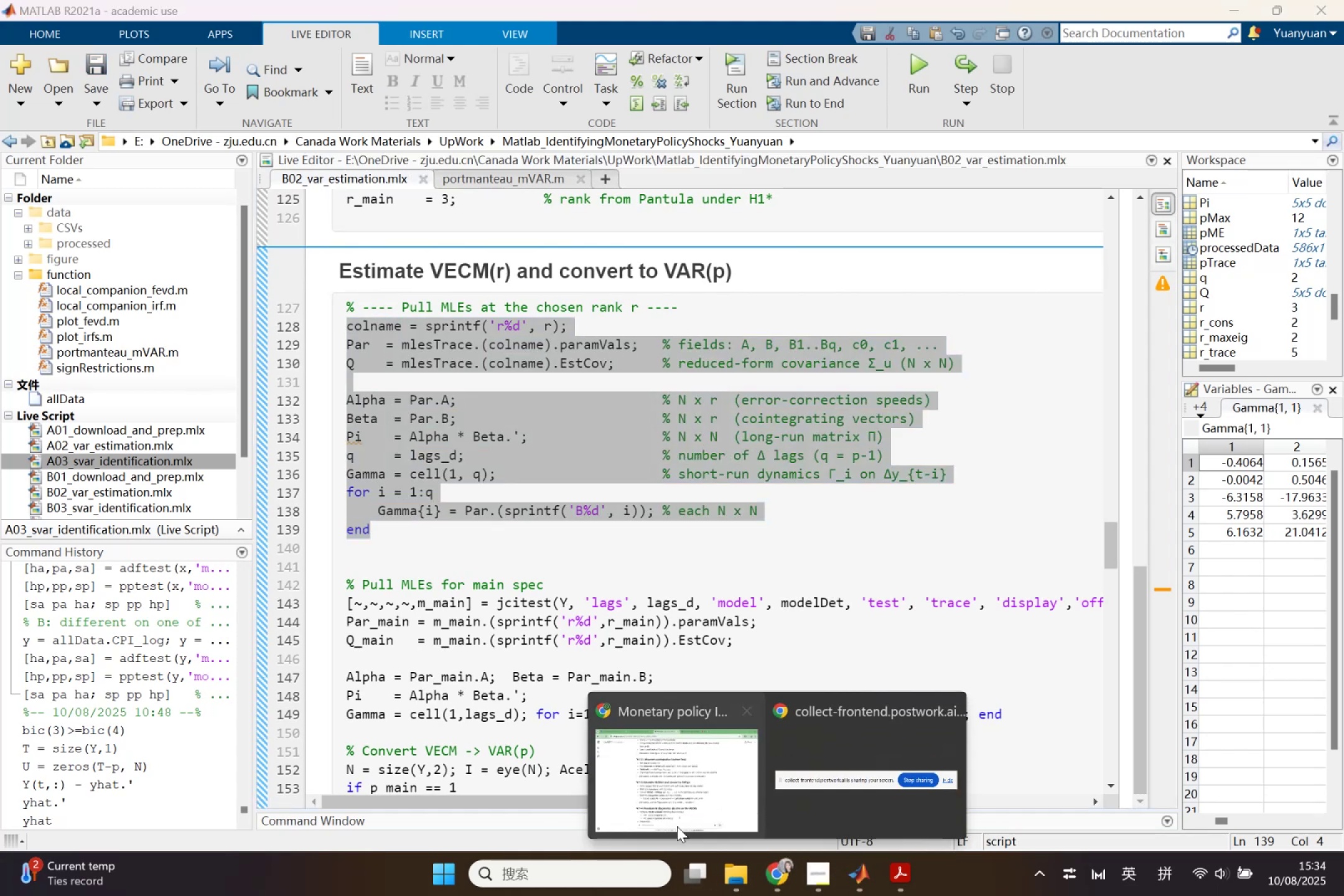 
left_click([656, 817])
 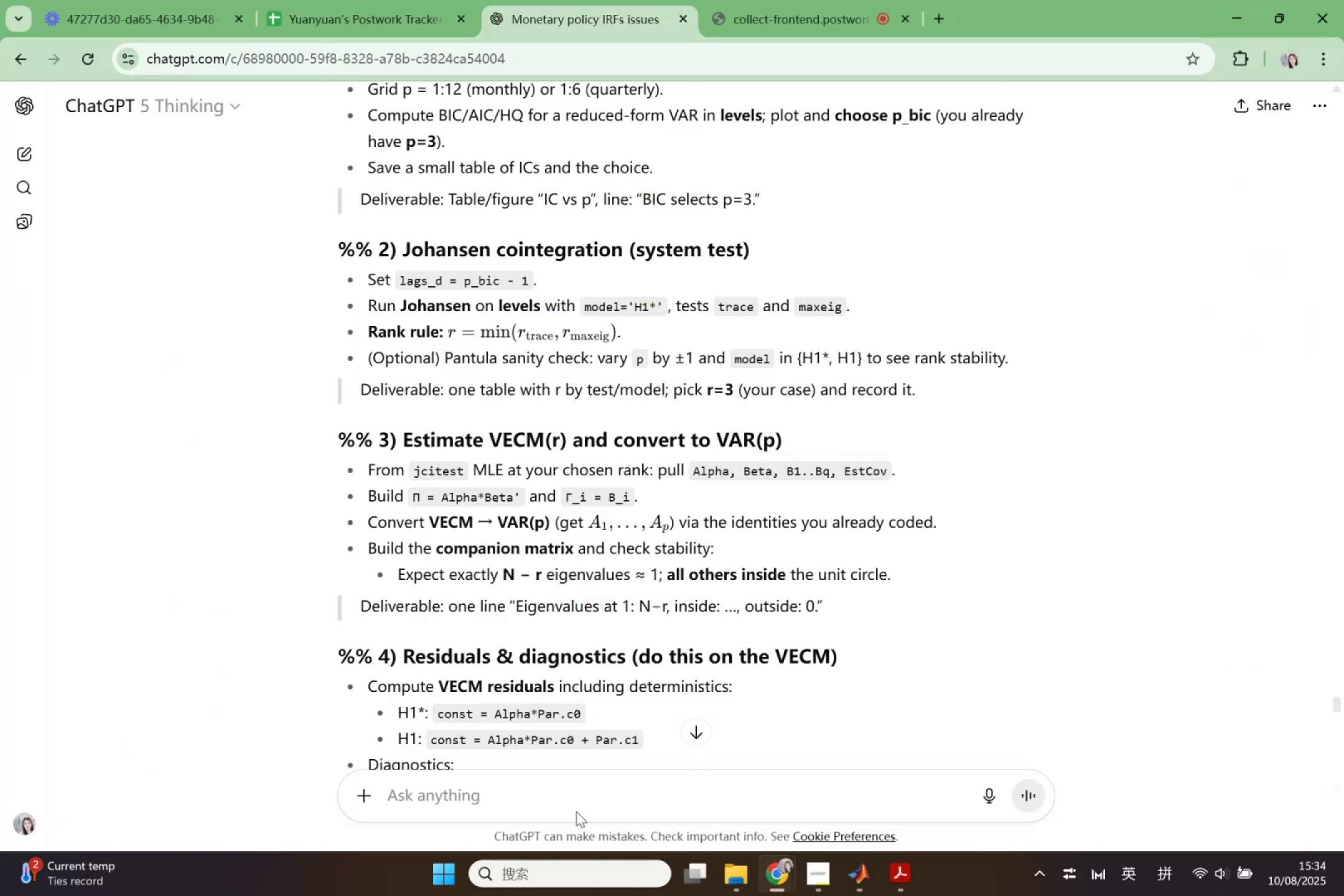 
scroll: coordinate [562, 725], scroll_direction: down, amount: 3.0
 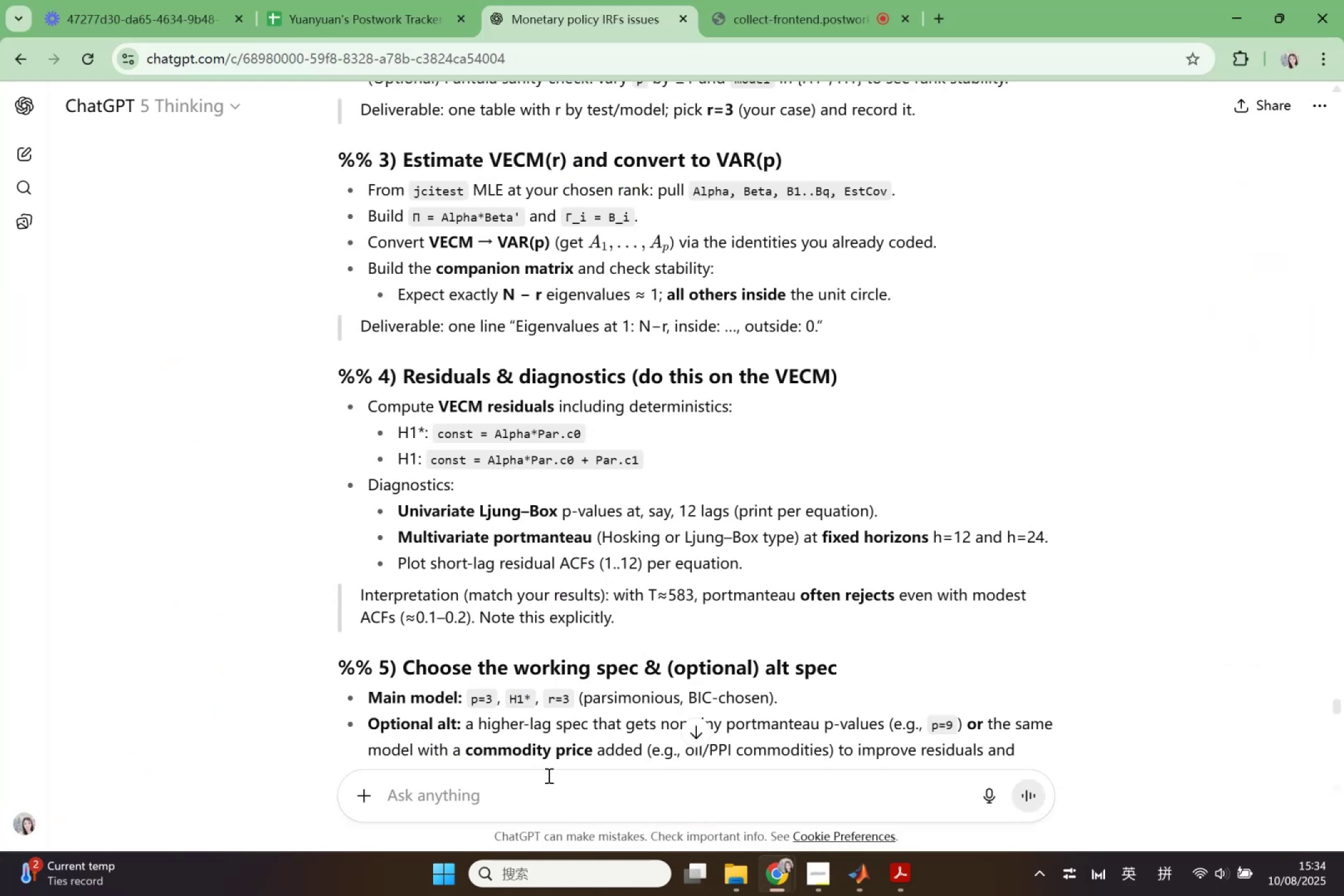 
left_click([548, 780])
 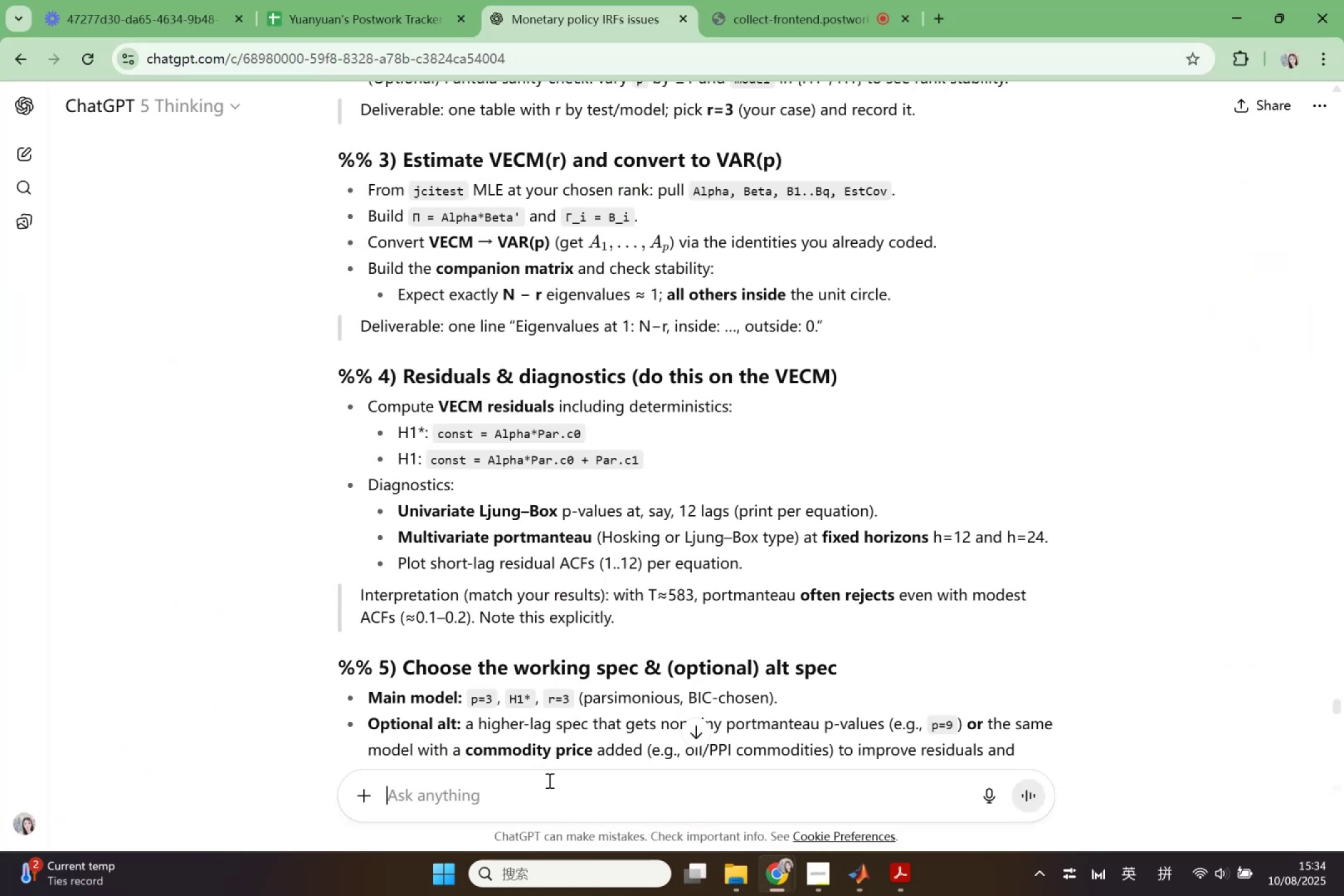 
key(Shift+Quote)
 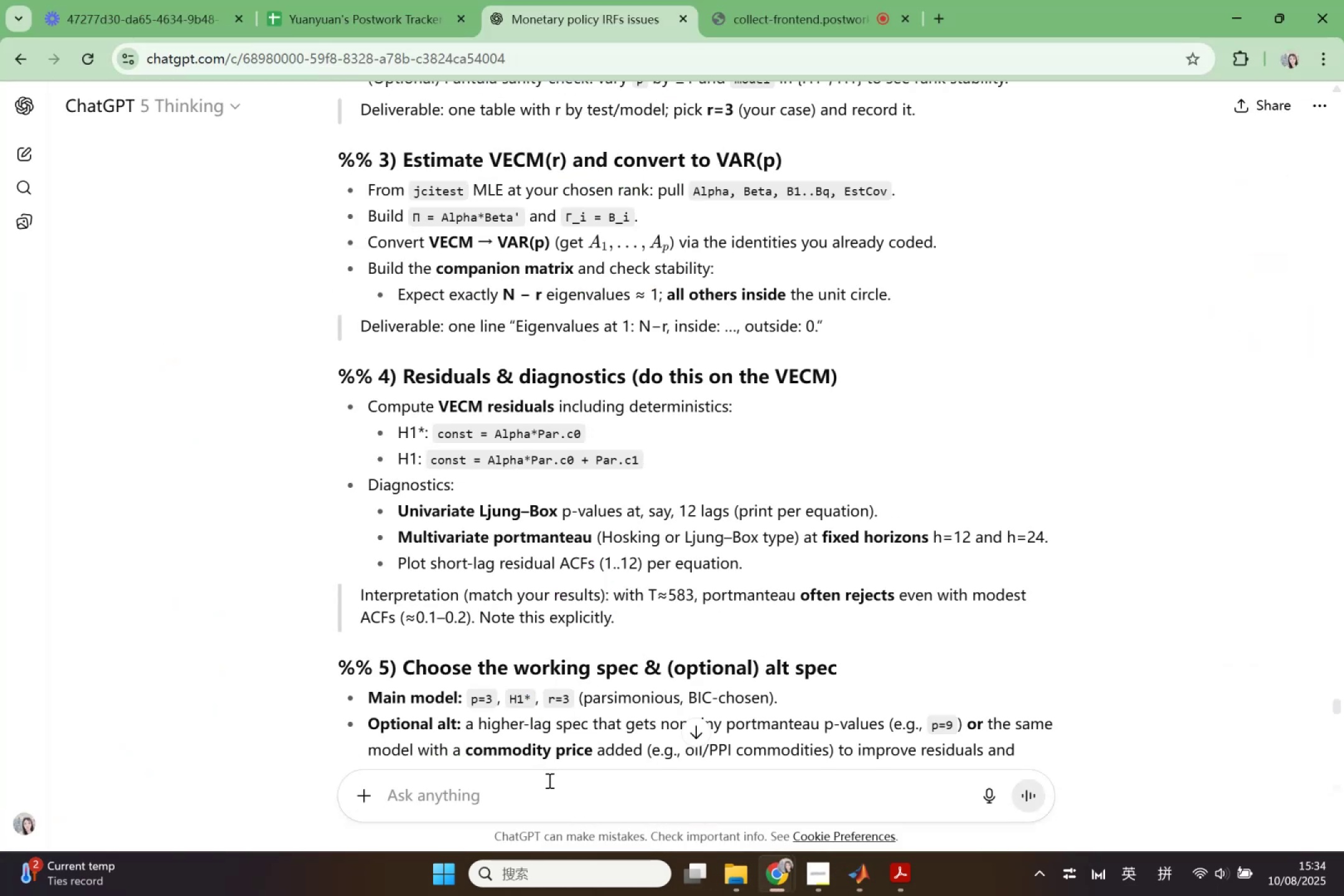 
key(Shift+Quote)
 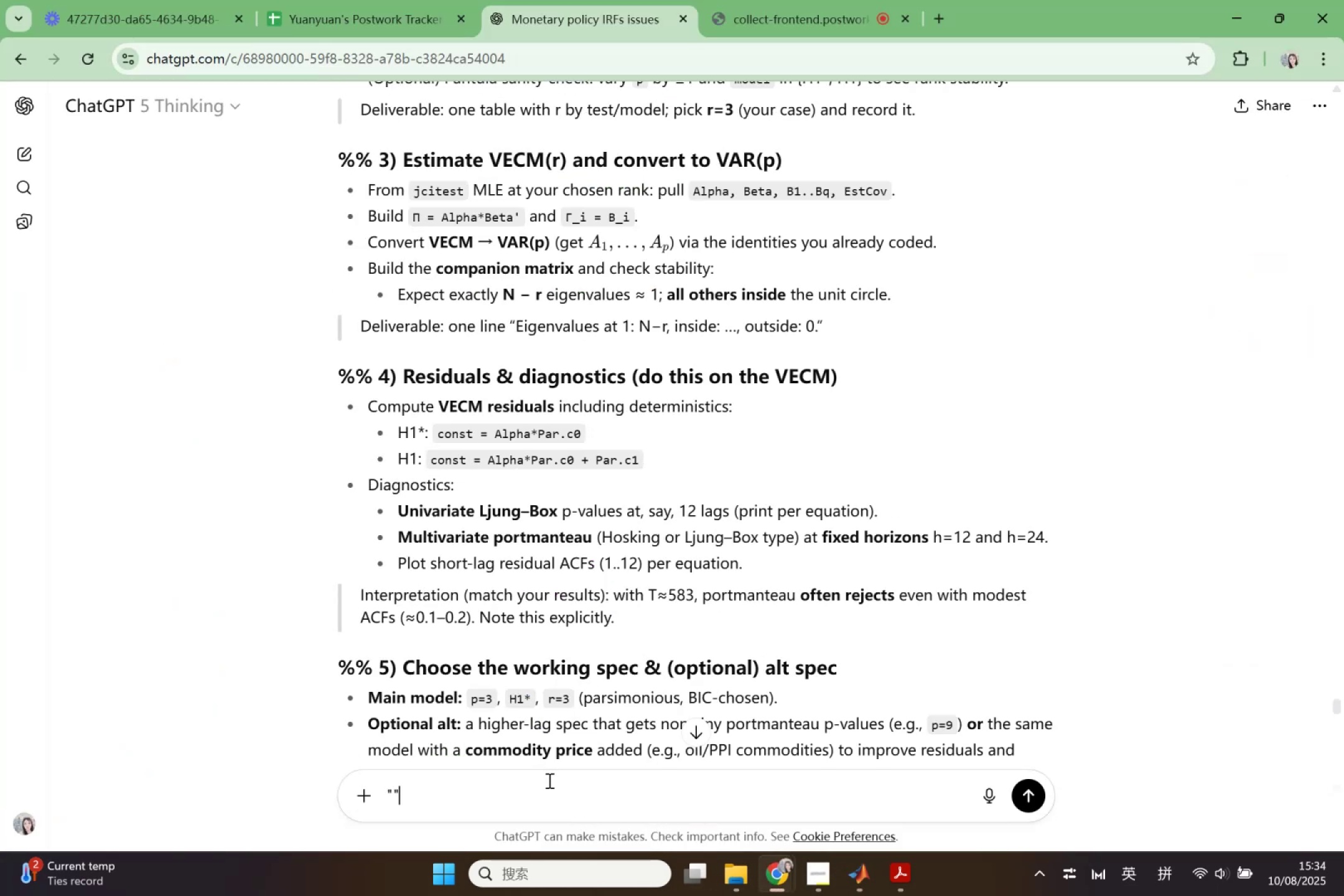 
key(ArrowLeft)
 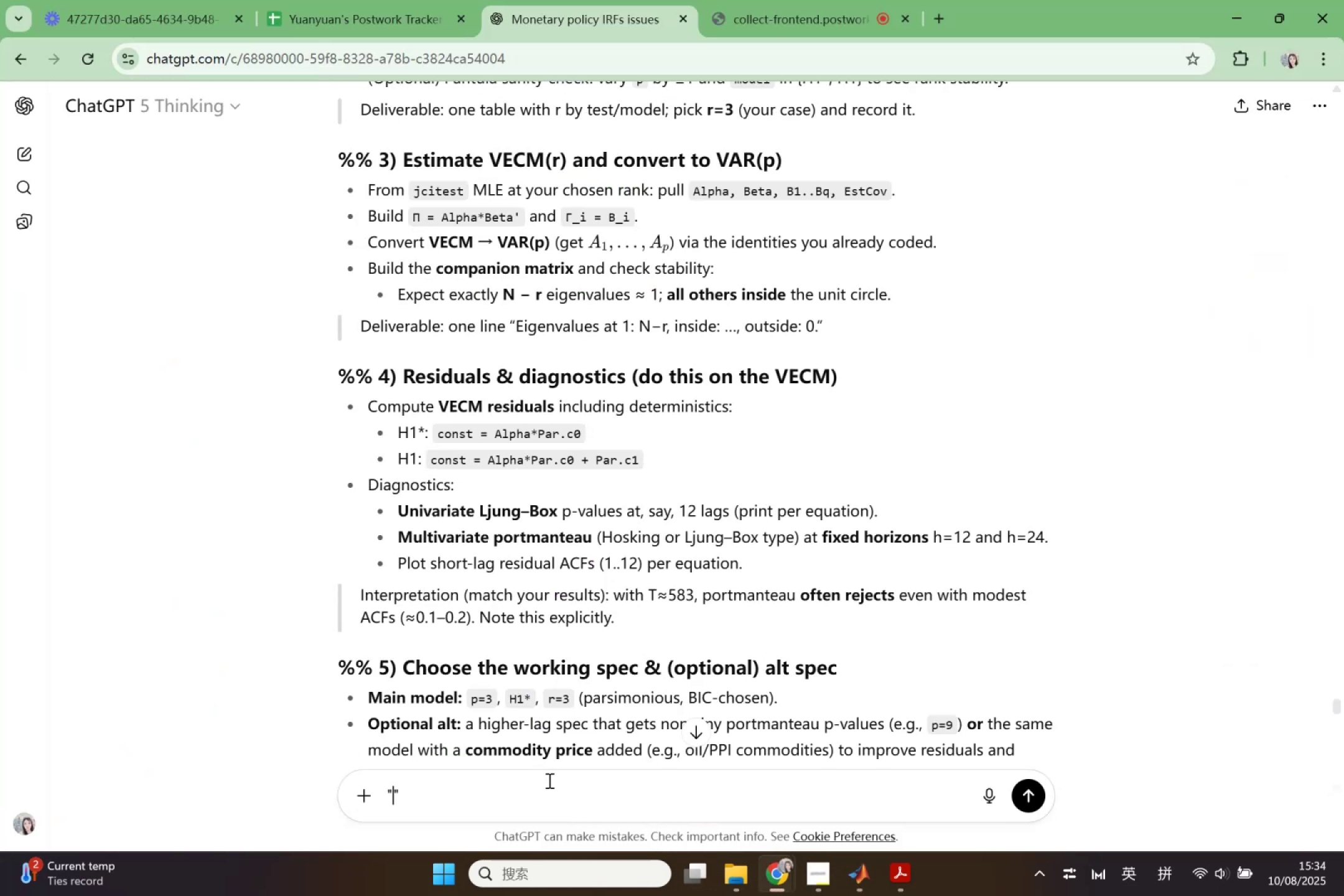 
key(Control+ControlLeft)
 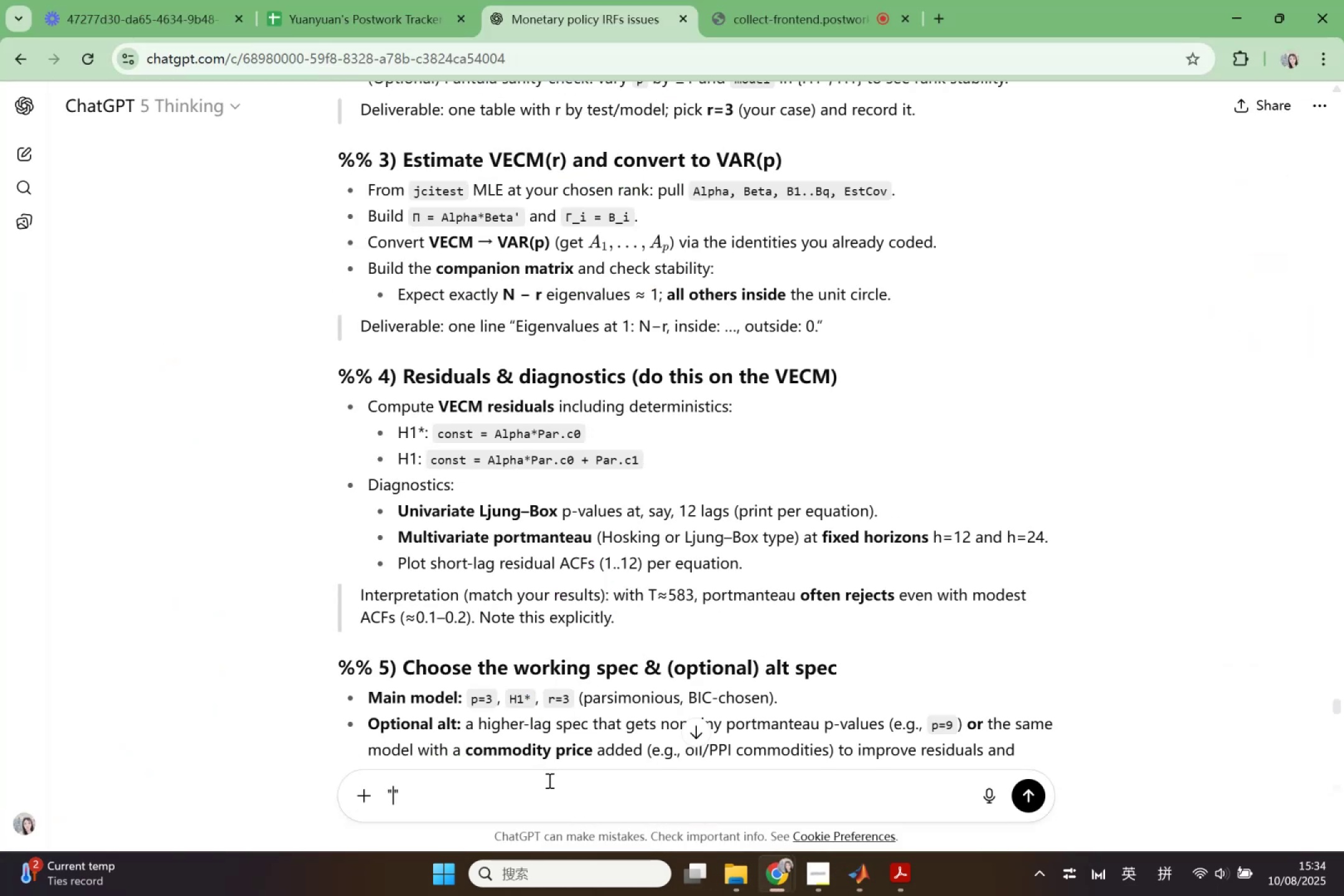 
key(Control+V)
 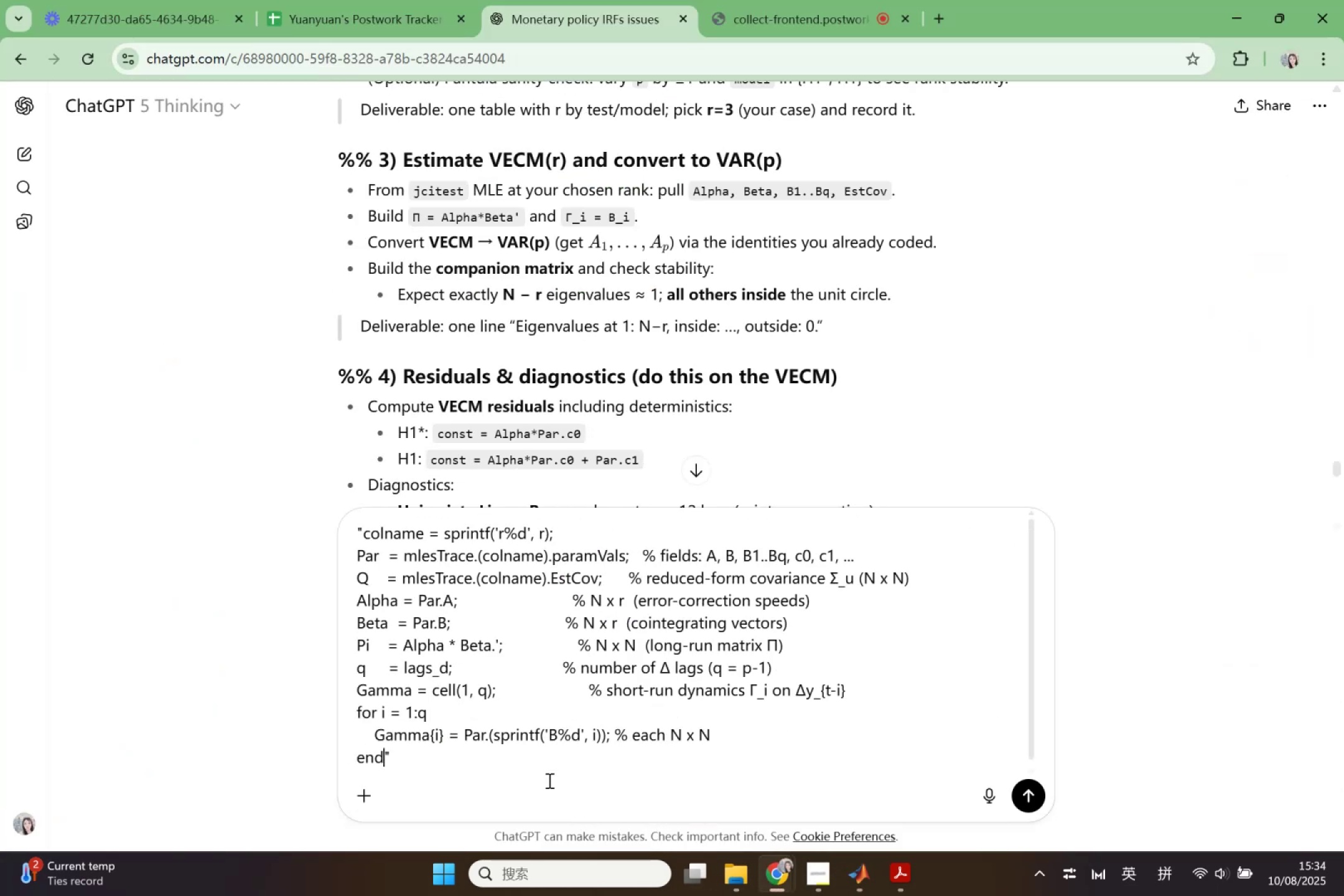 
key(ArrowRight)
 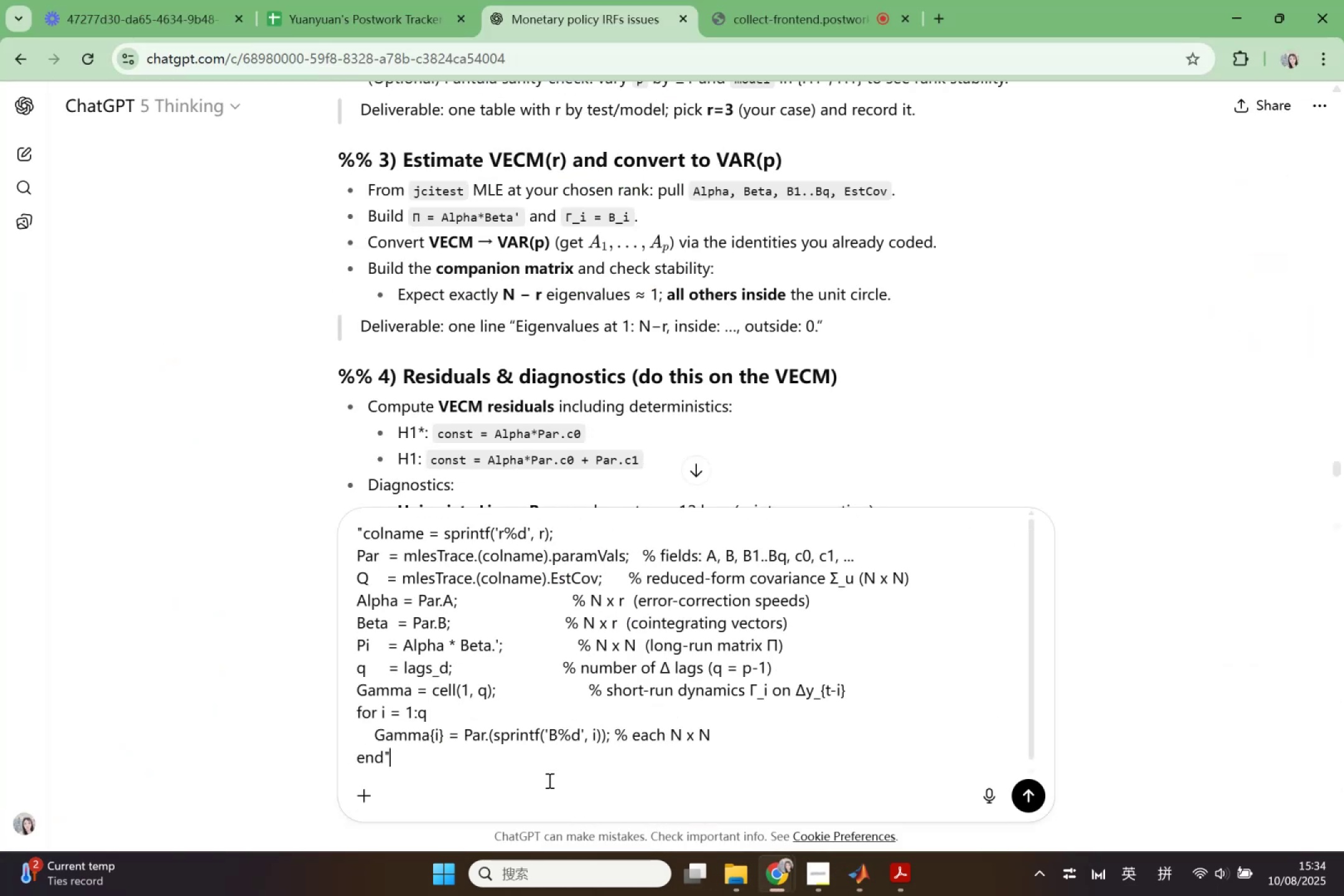 
key(Shift+Enter)
 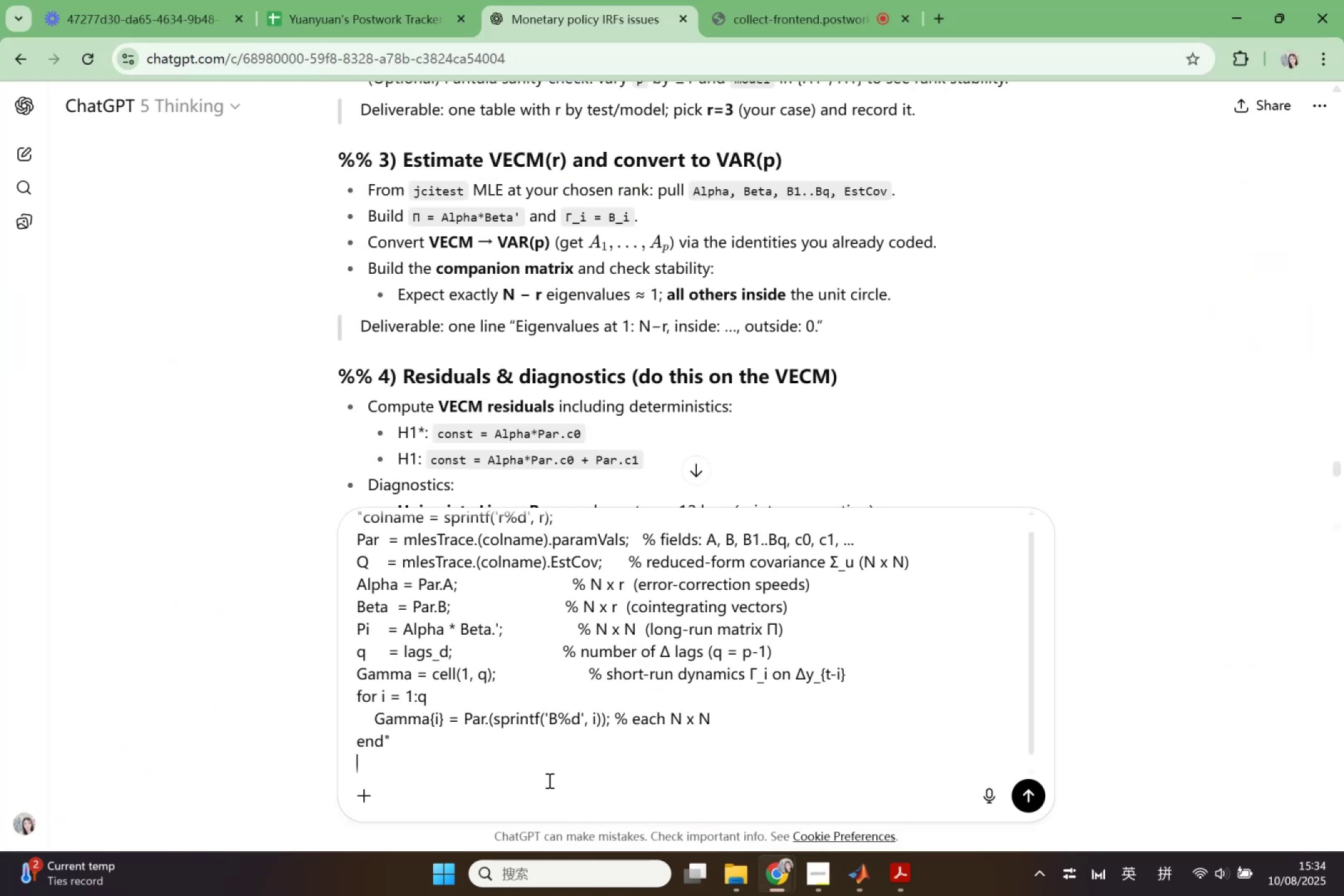 
key(Shift+Enter)
 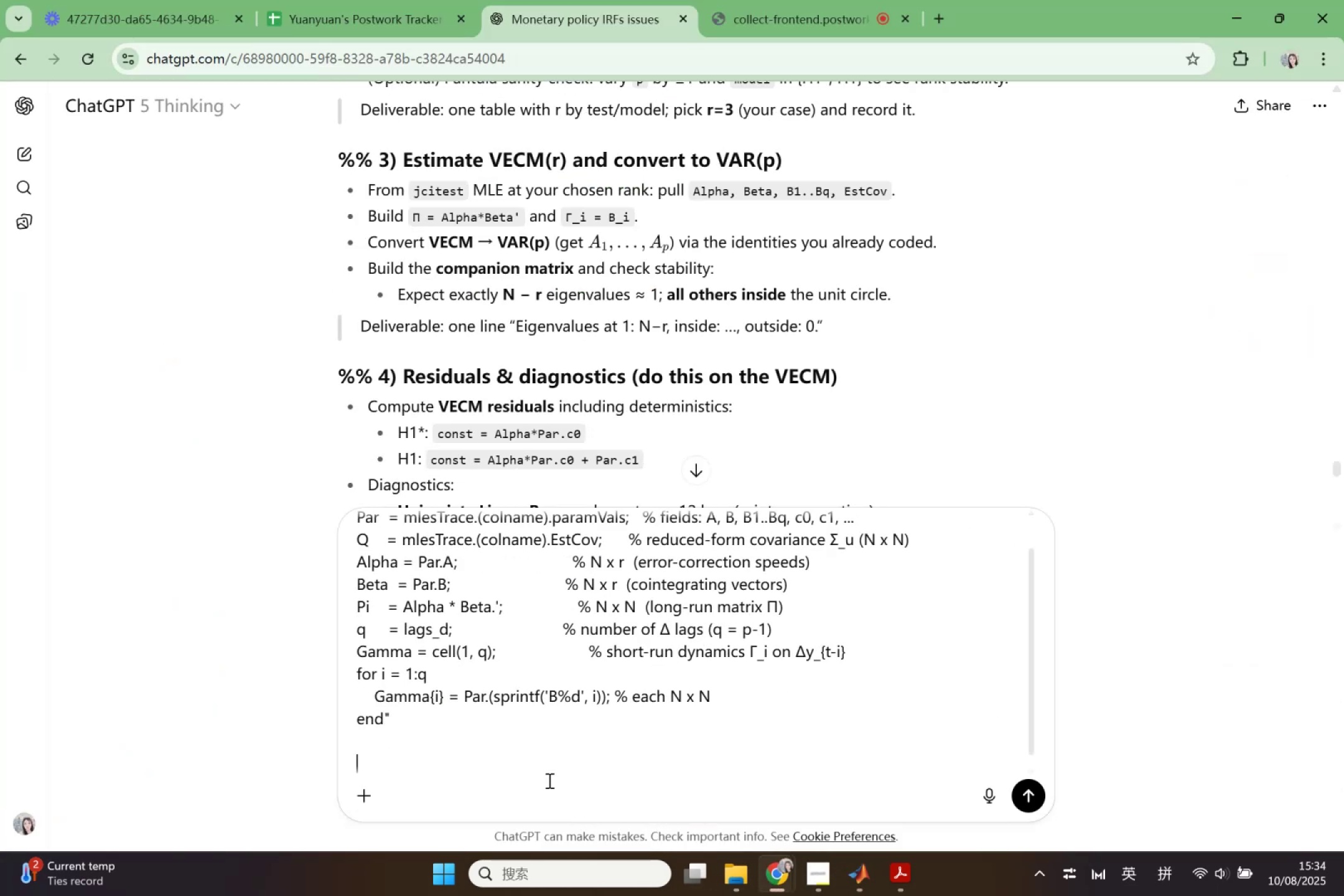 
key(Shift+Quote)
 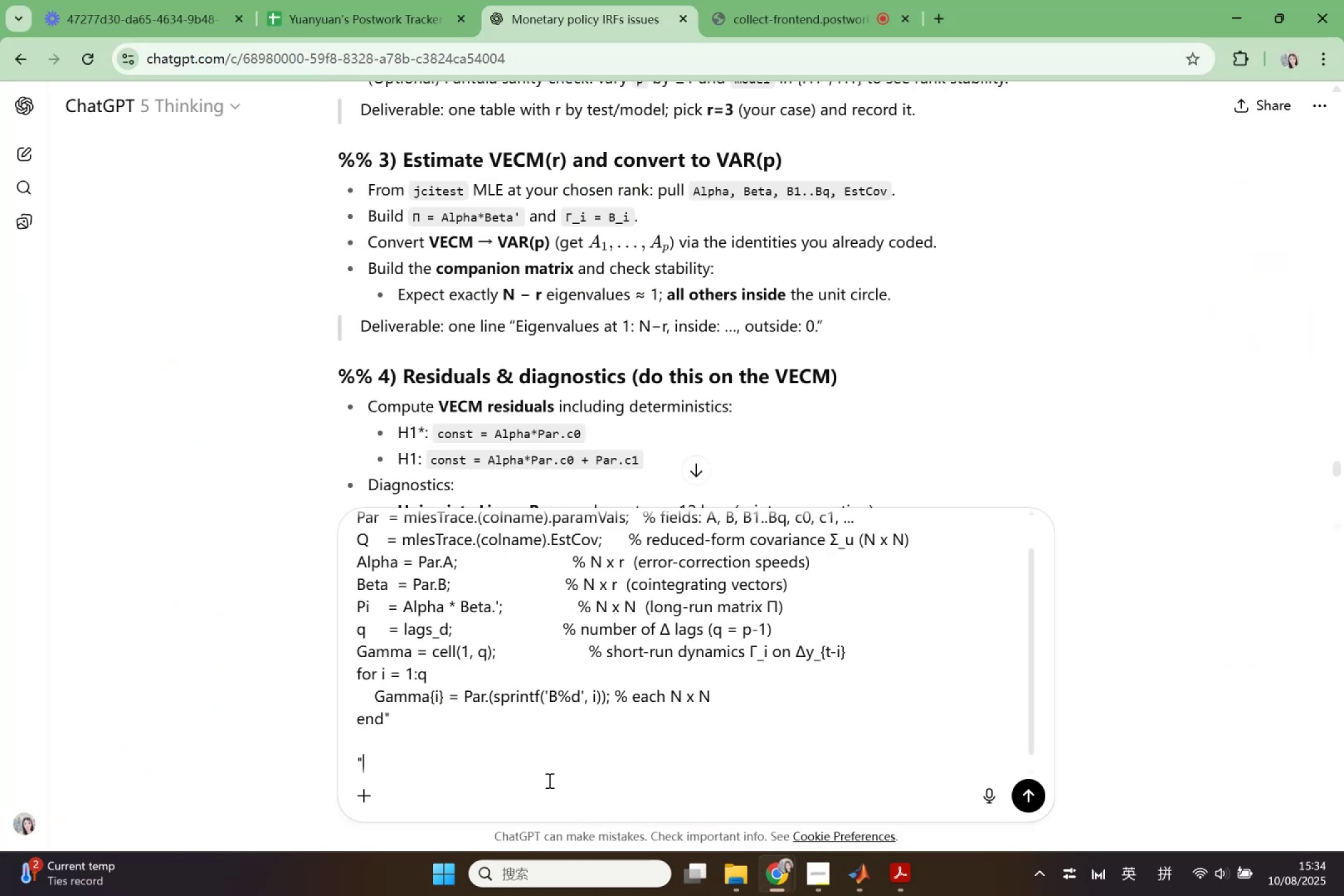 
key(Shift+Quote)
 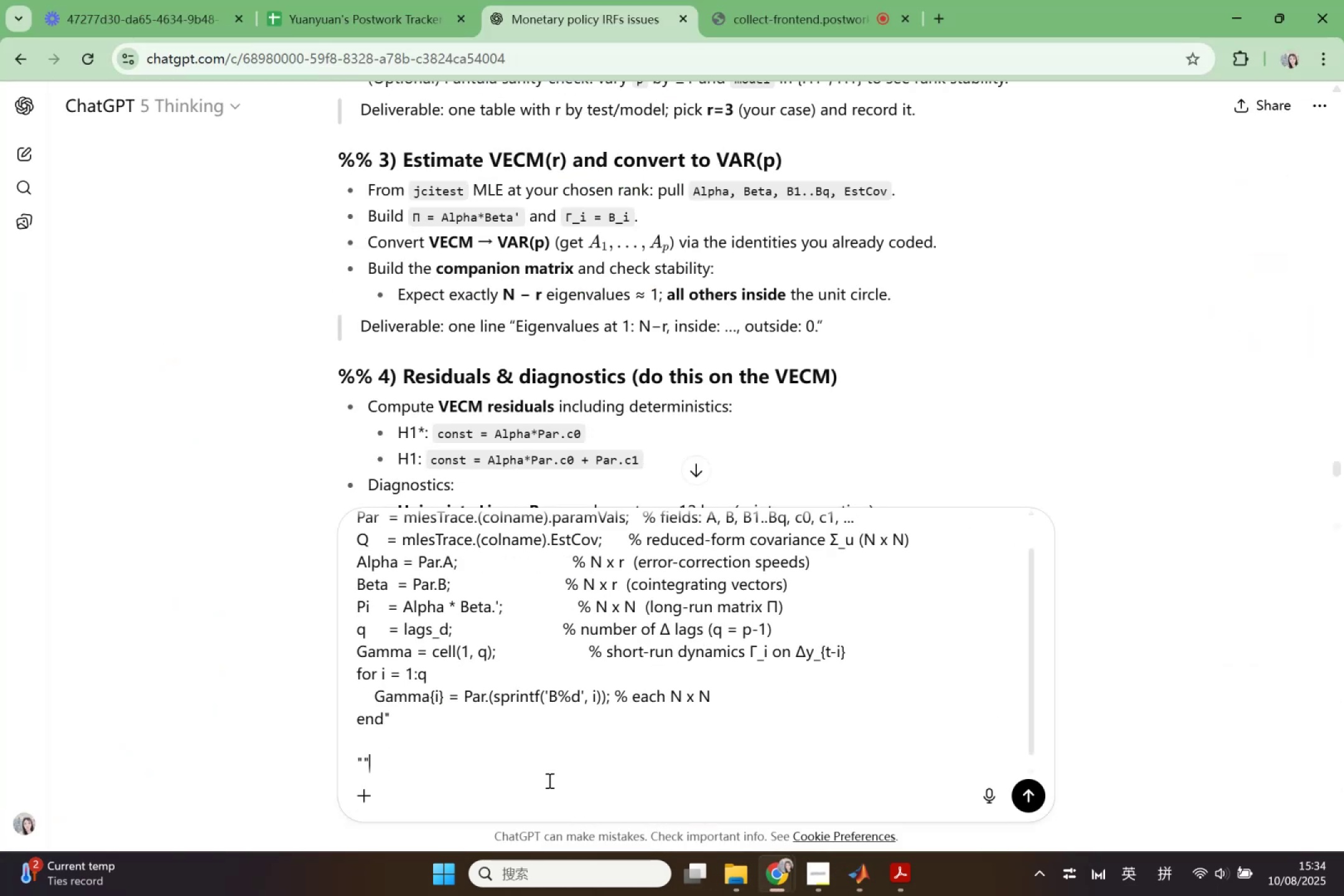 
key(Shift+ArrowLeft)
 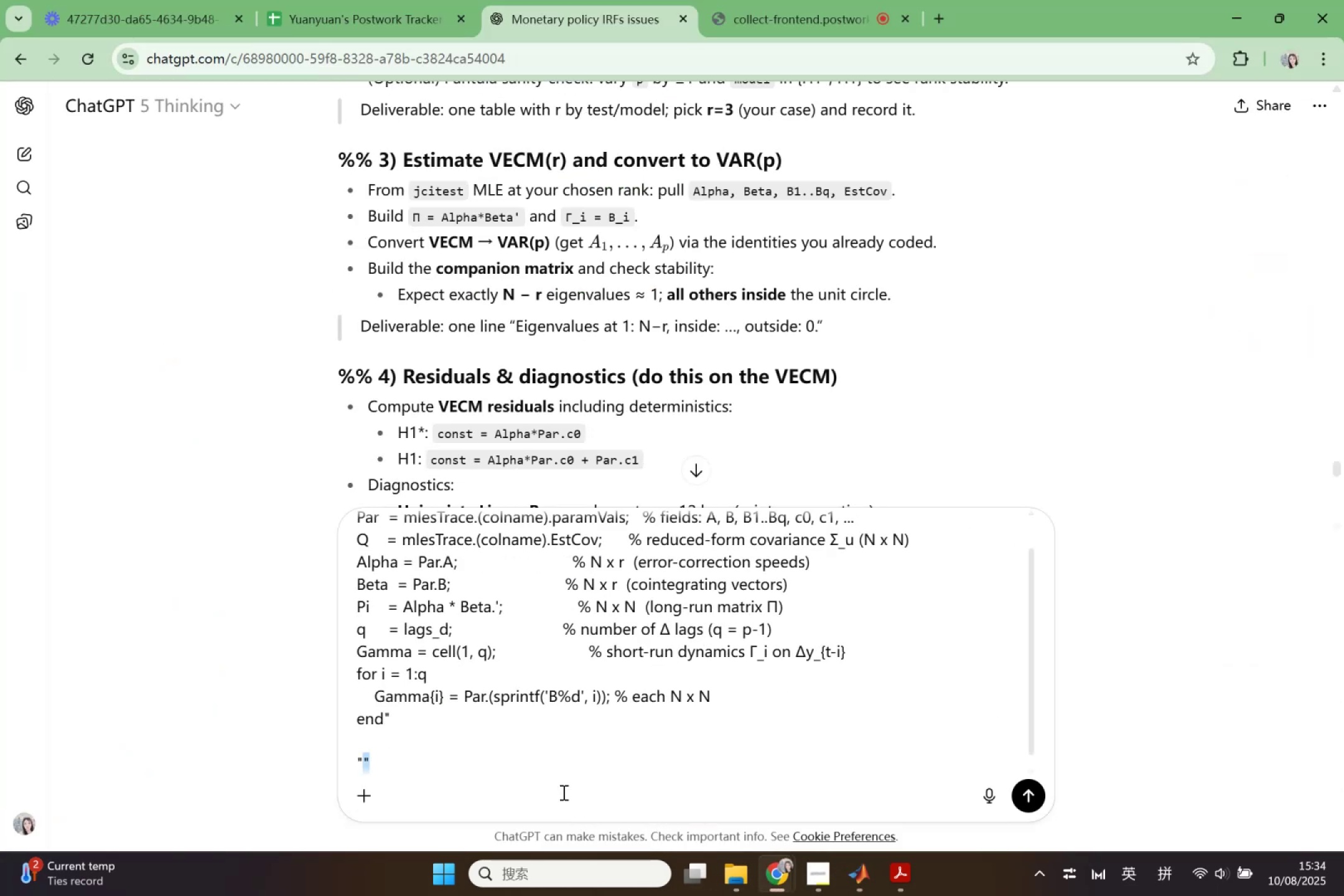 
key(ArrowLeft)
 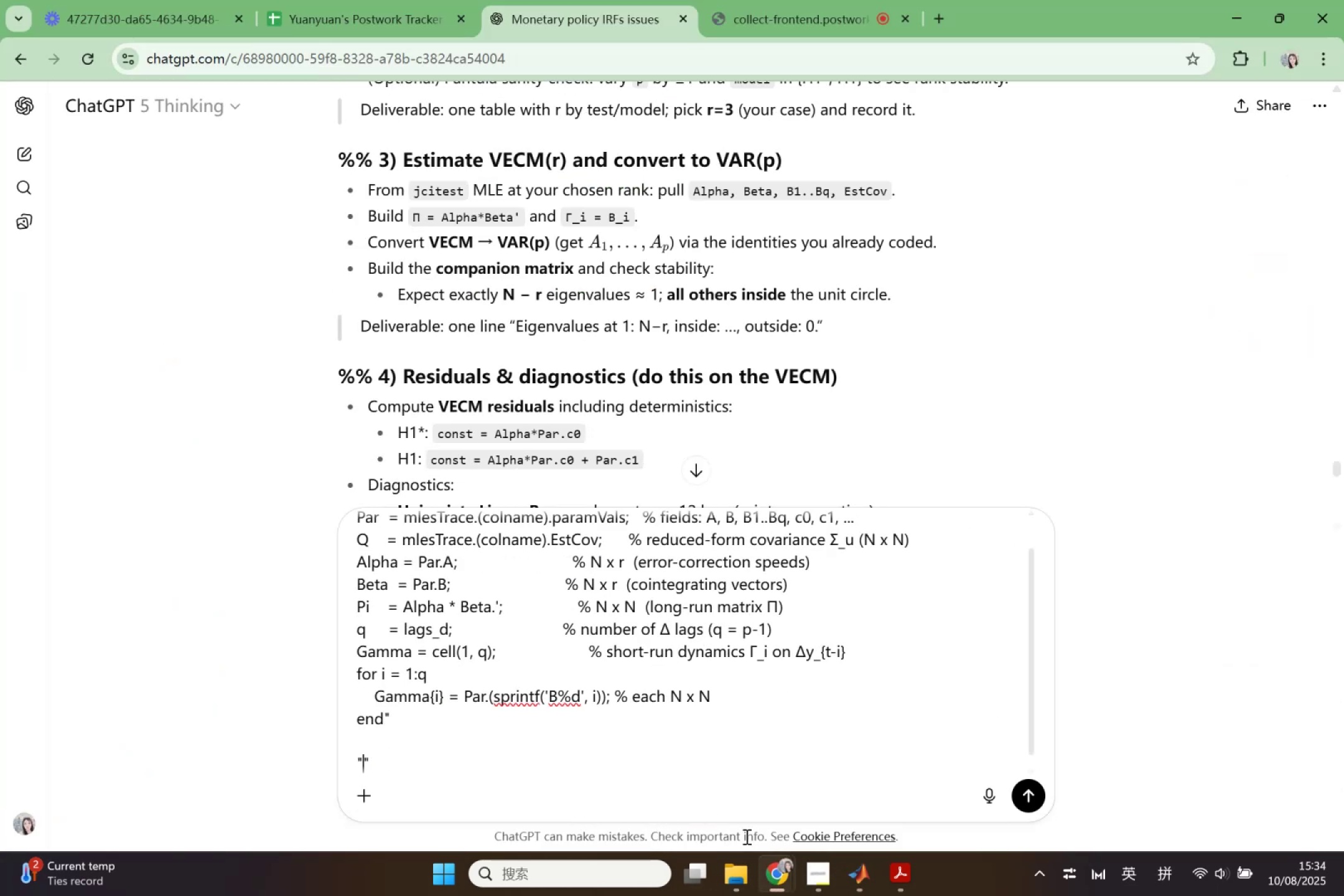 
left_click_drag(start_coordinate=[789, 871], to_coordinate=[785, 872])
 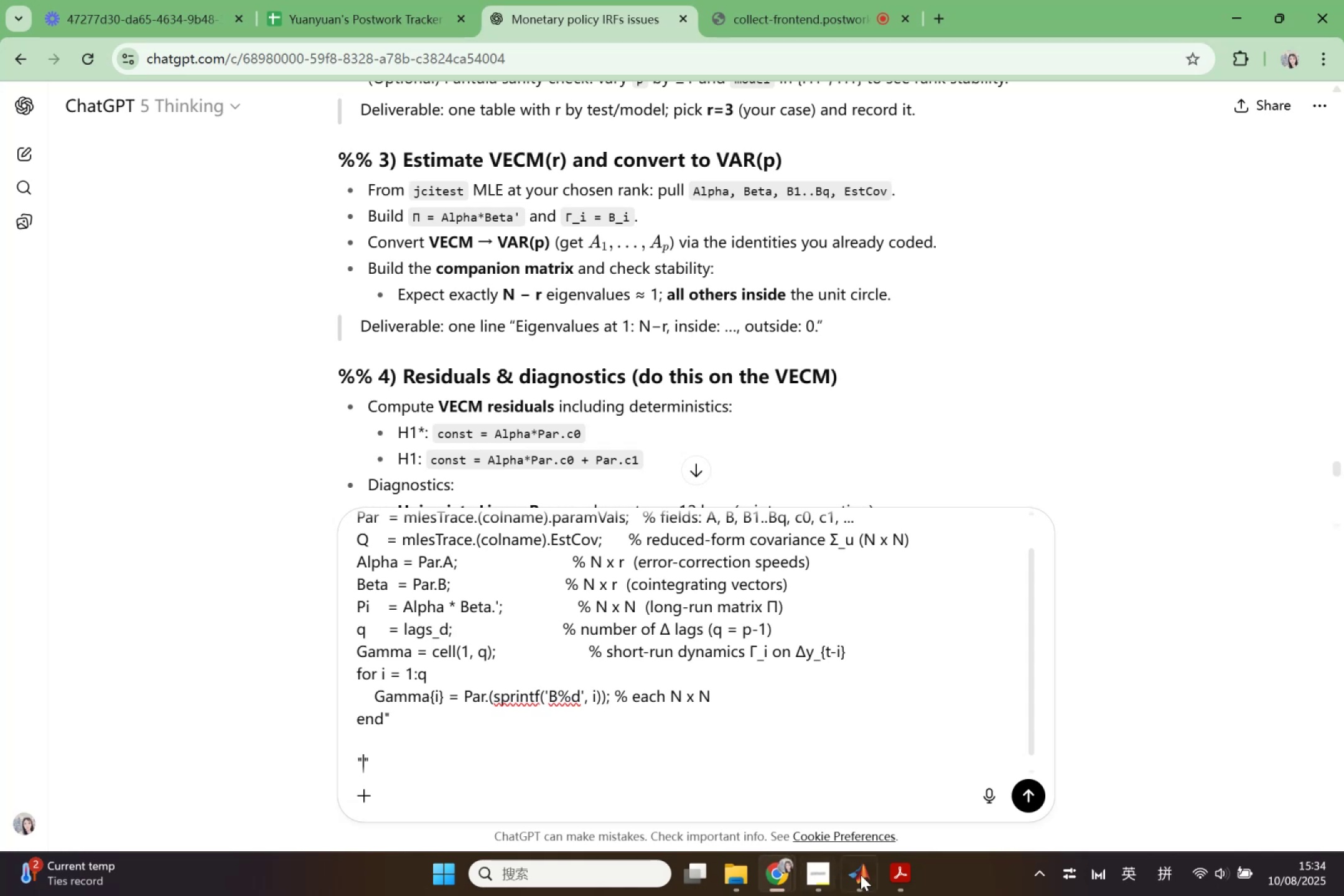 
left_click([866, 875])
 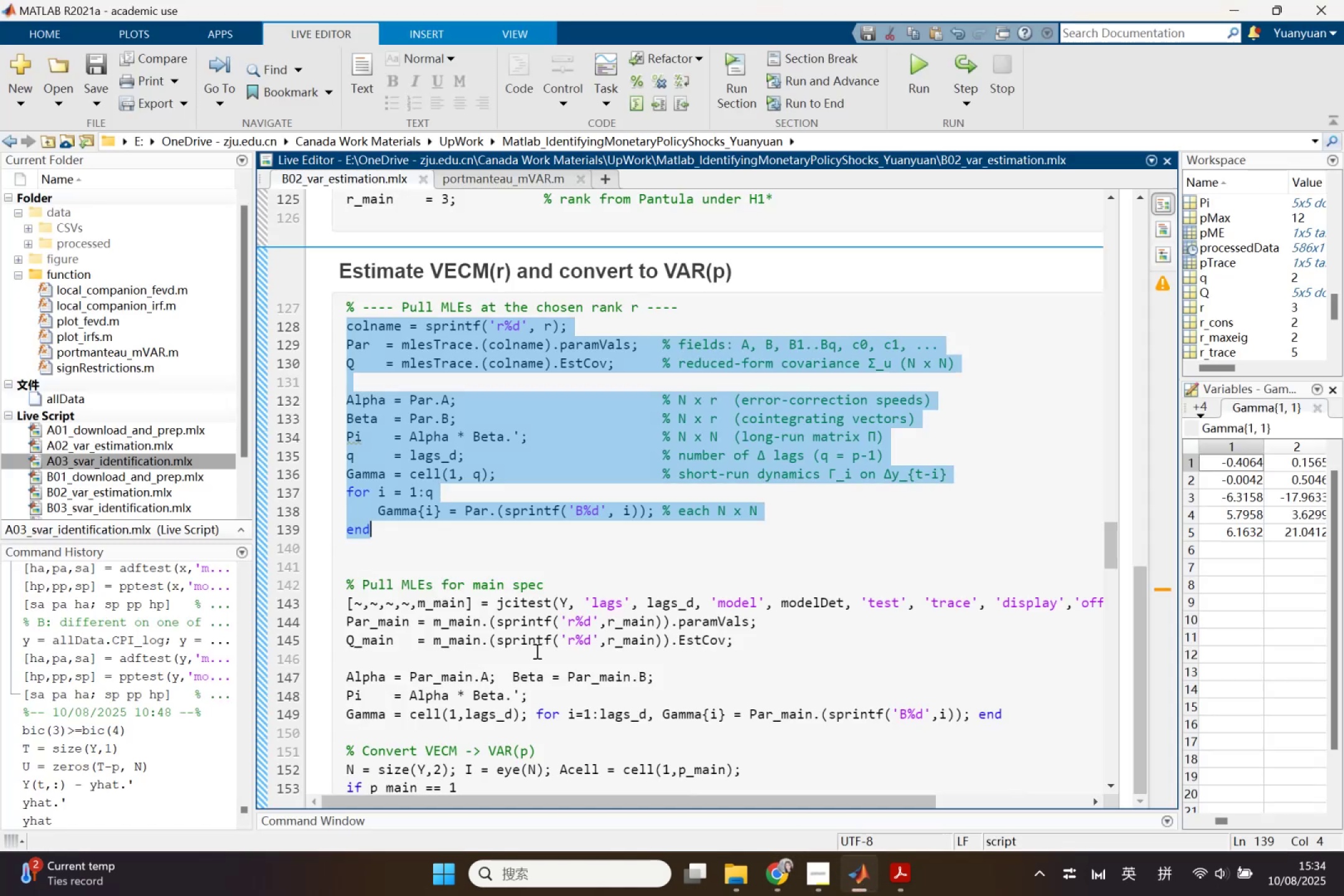 
left_click([525, 649])
 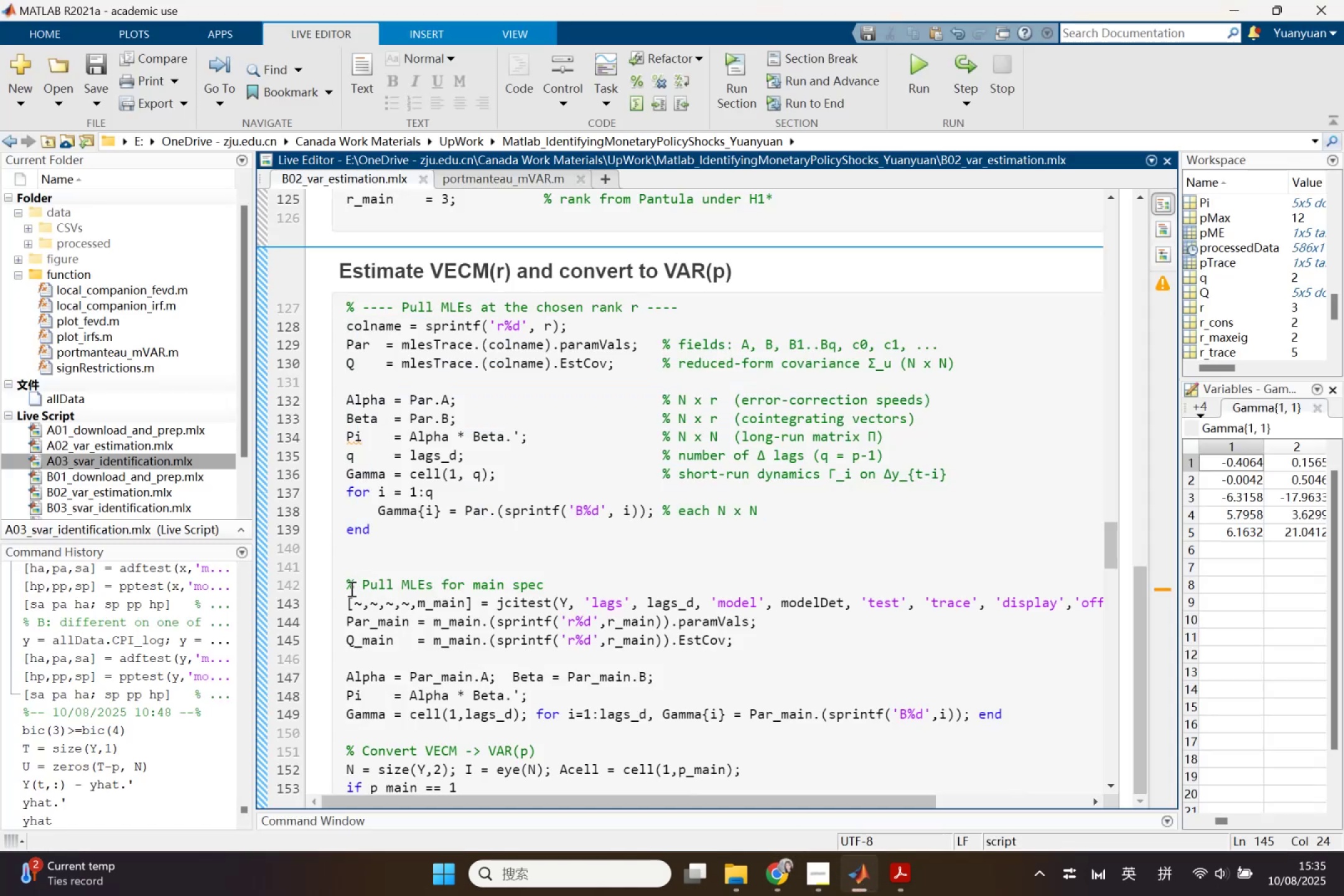 
left_click_drag(start_coordinate=[347, 585], to_coordinate=[1060, 732])
 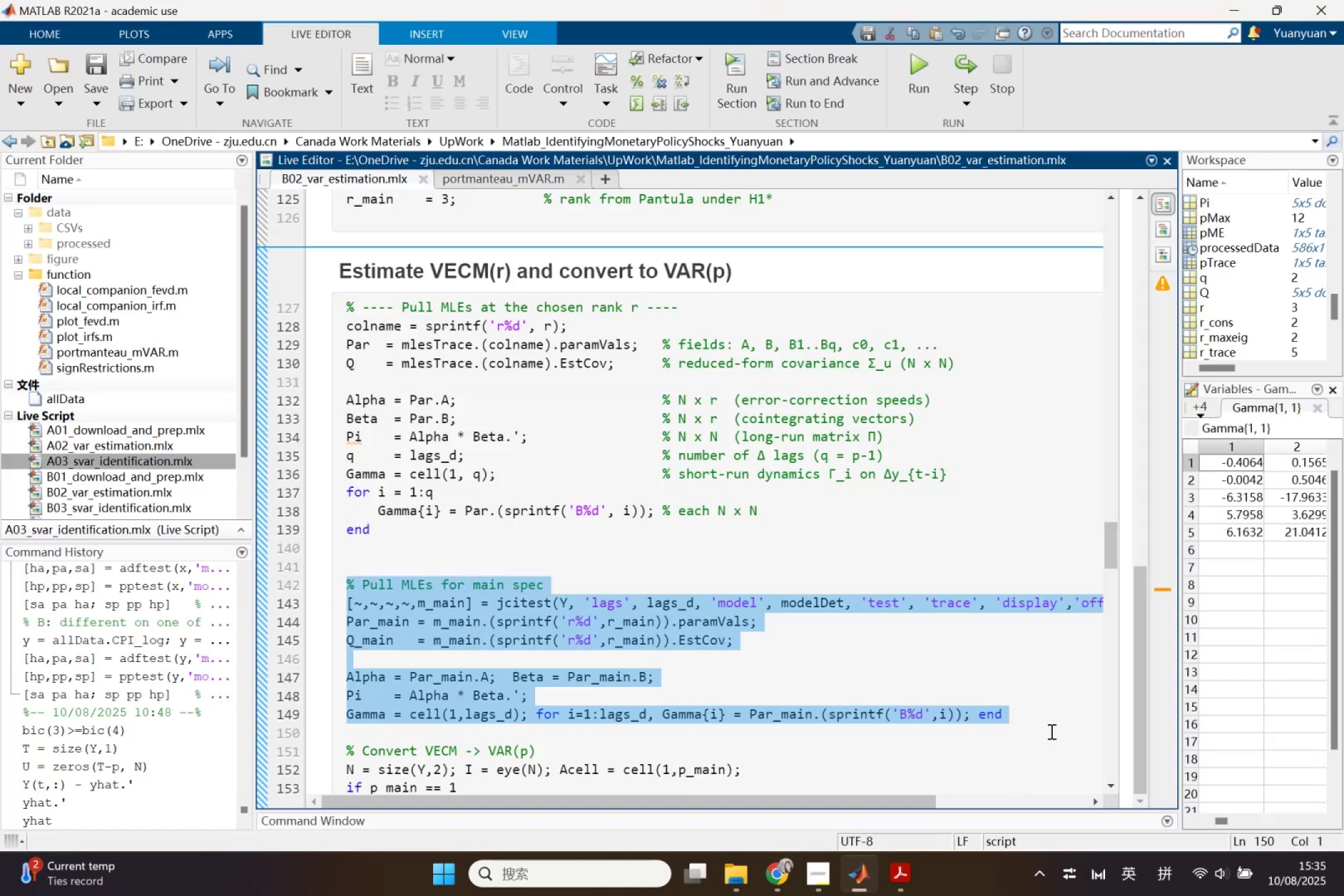 
key(Control+C)
 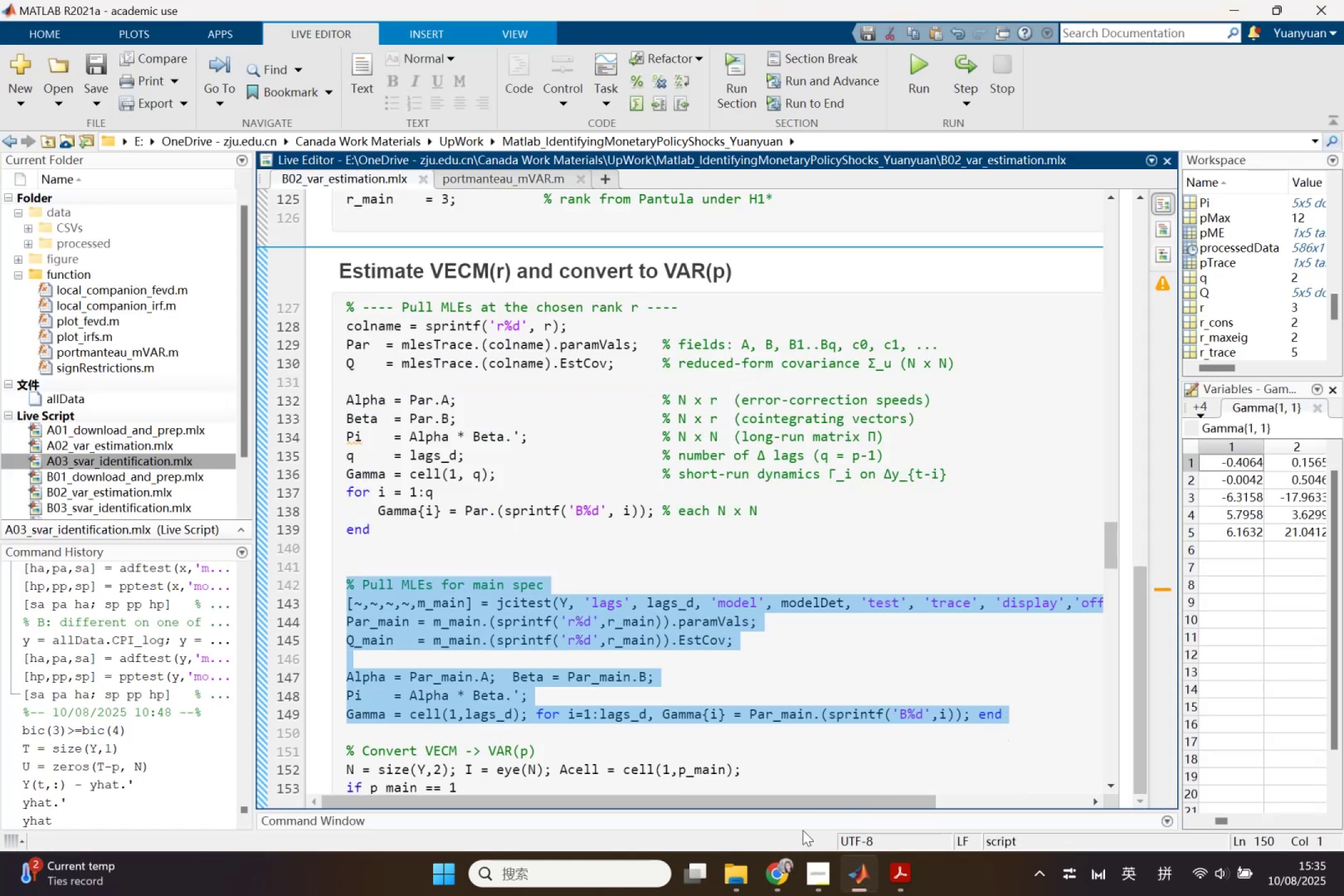 
left_click([768, 878])
 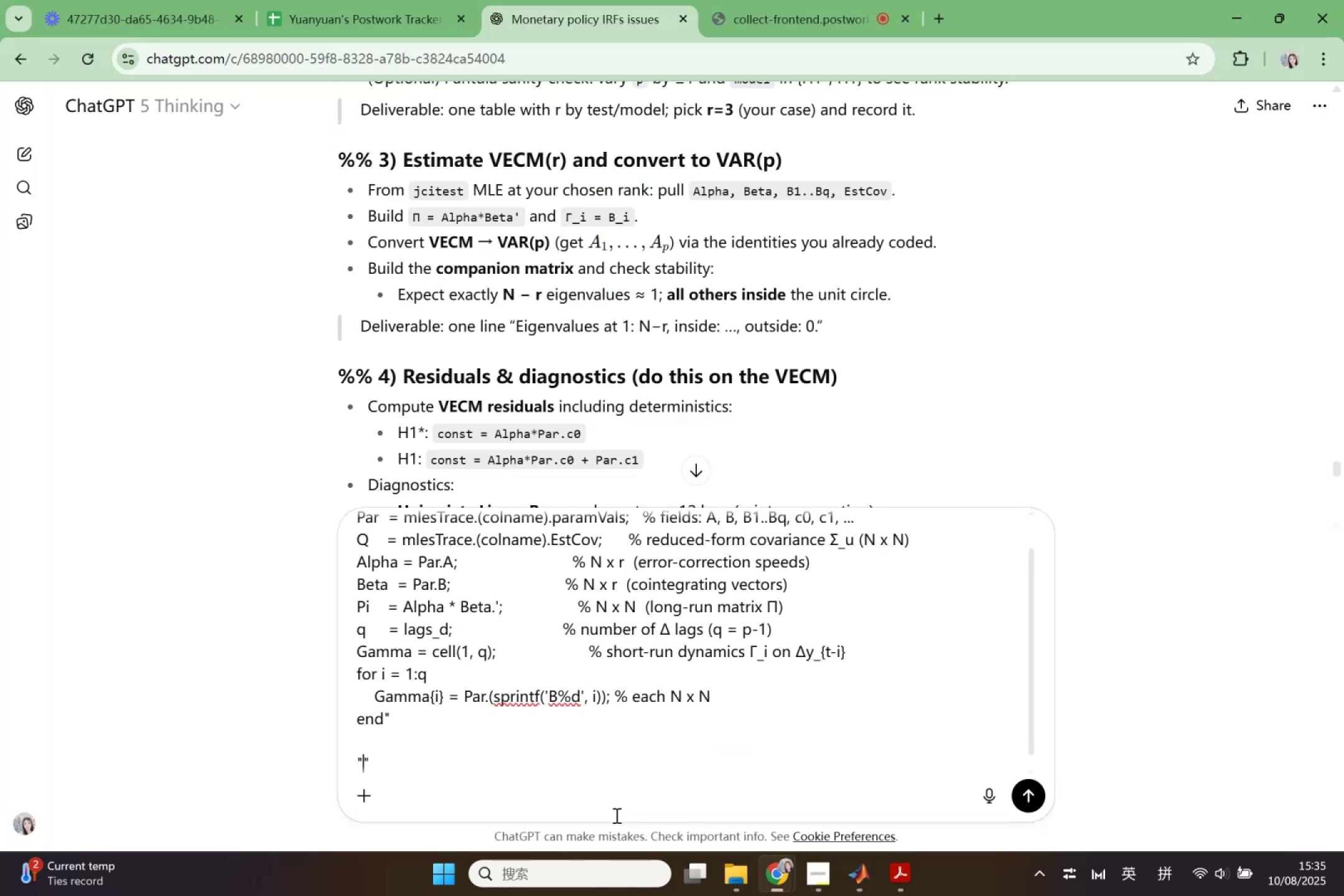 
key(Control+ControlLeft)
 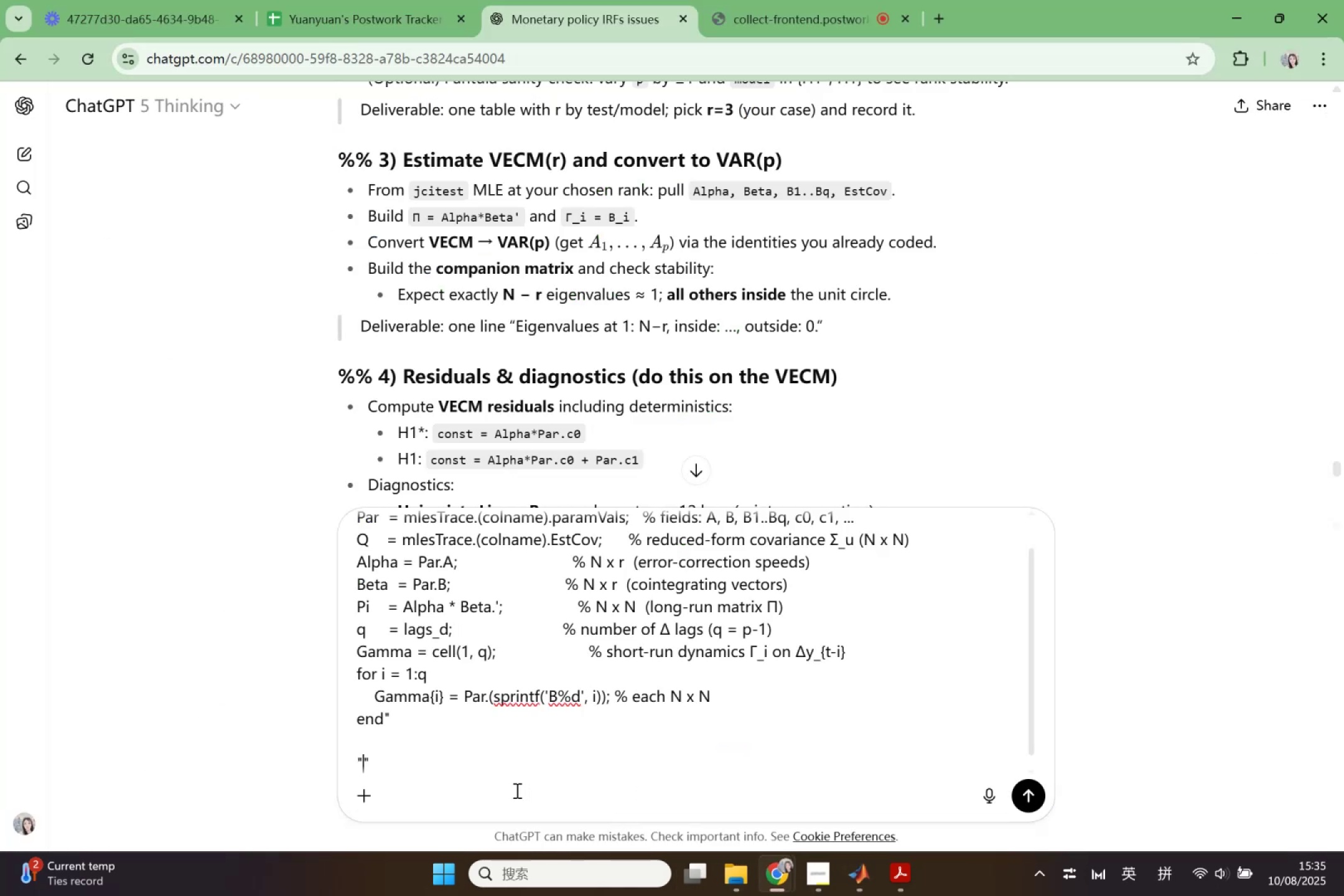 
key(Control+V)
 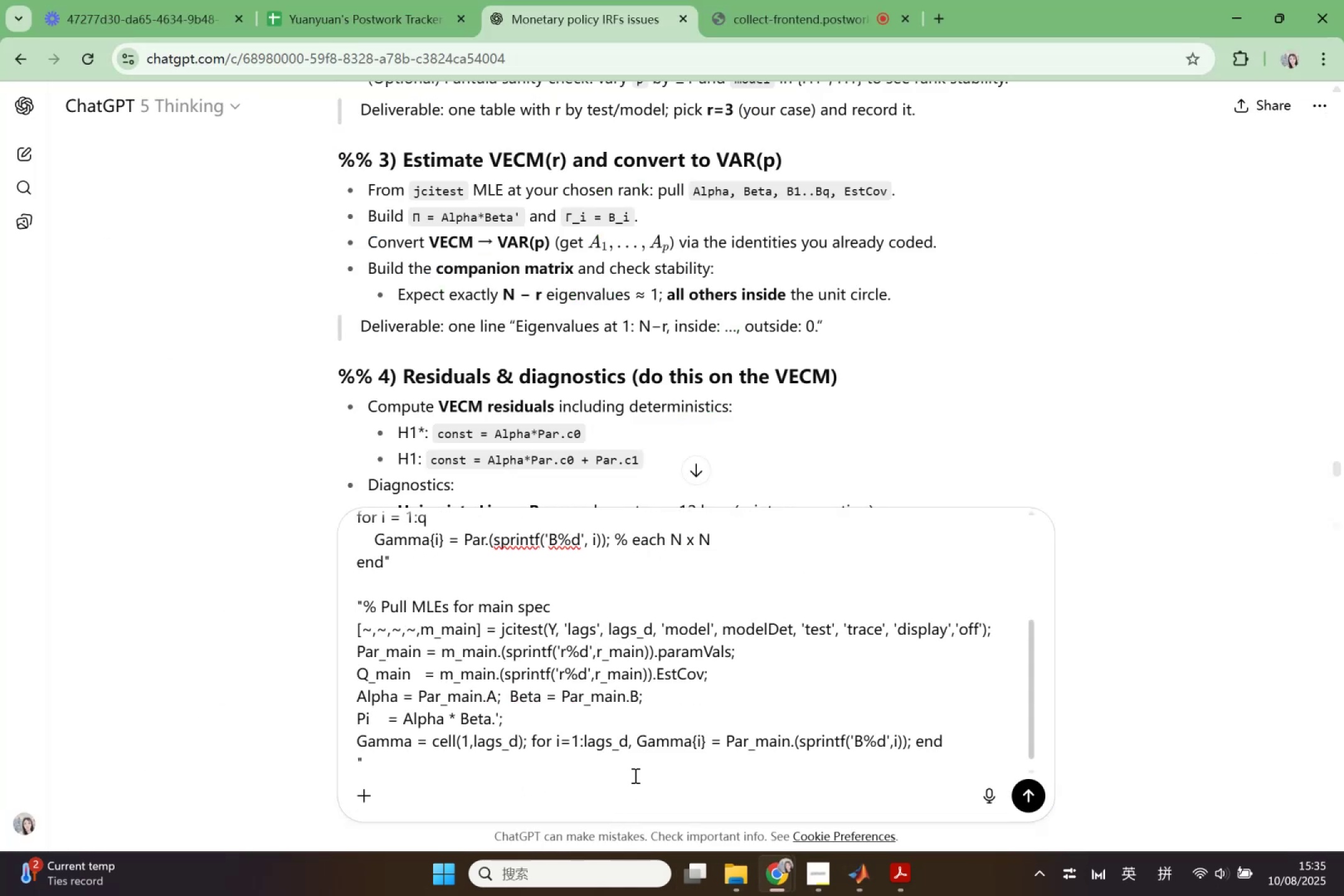 
key(ArrowRight)
 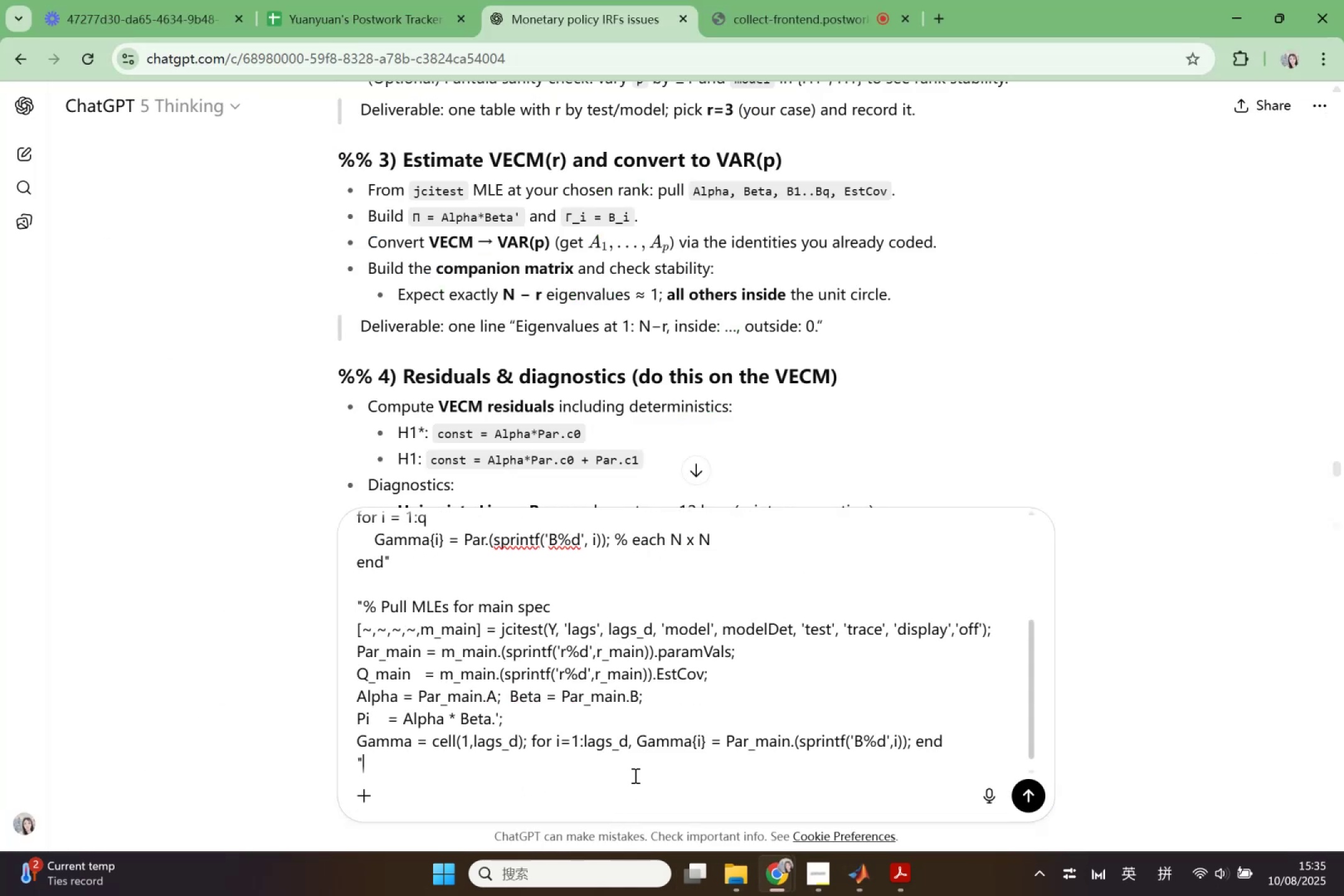 
key(Shift+Enter)
 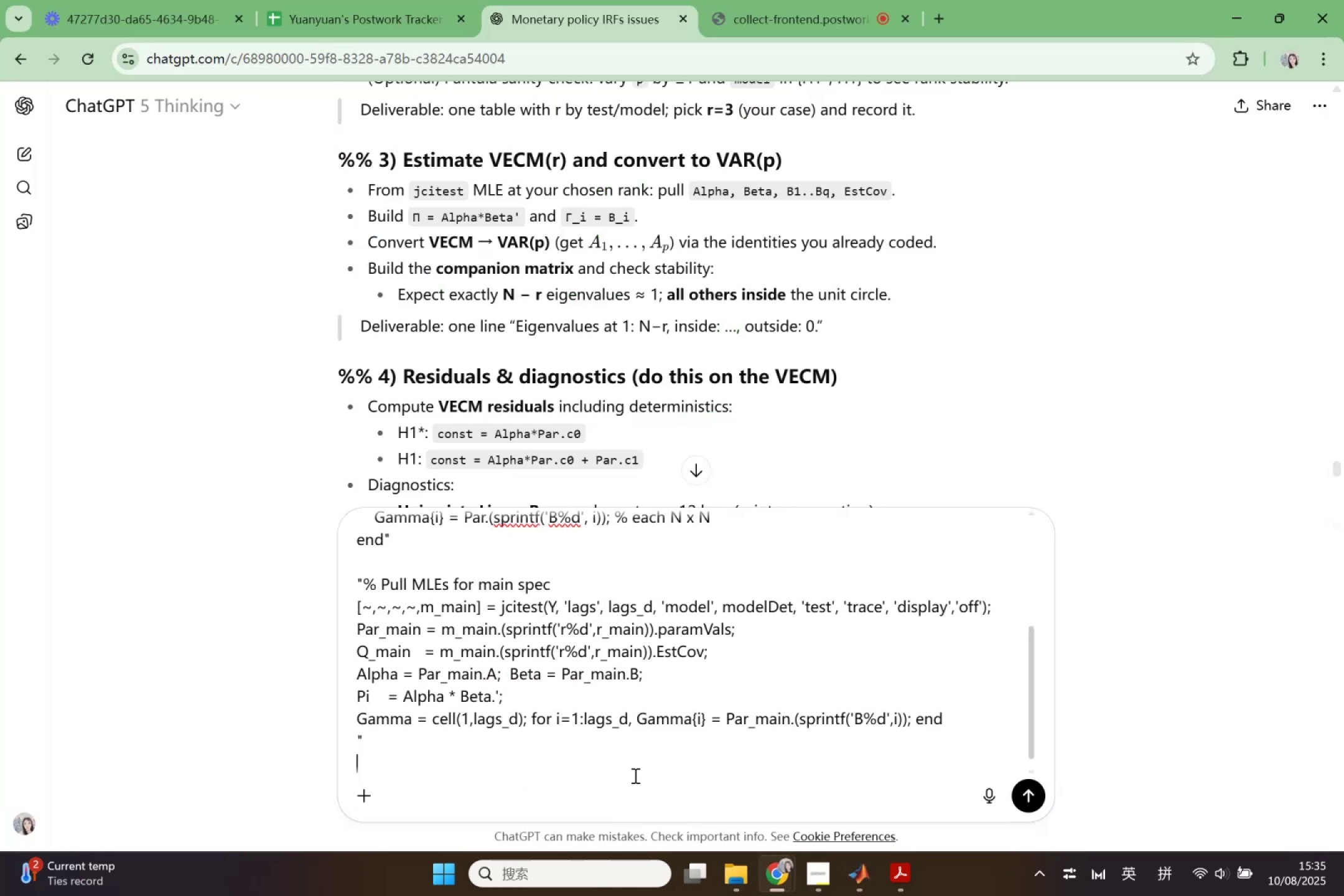 
key(Shift+Enter)
 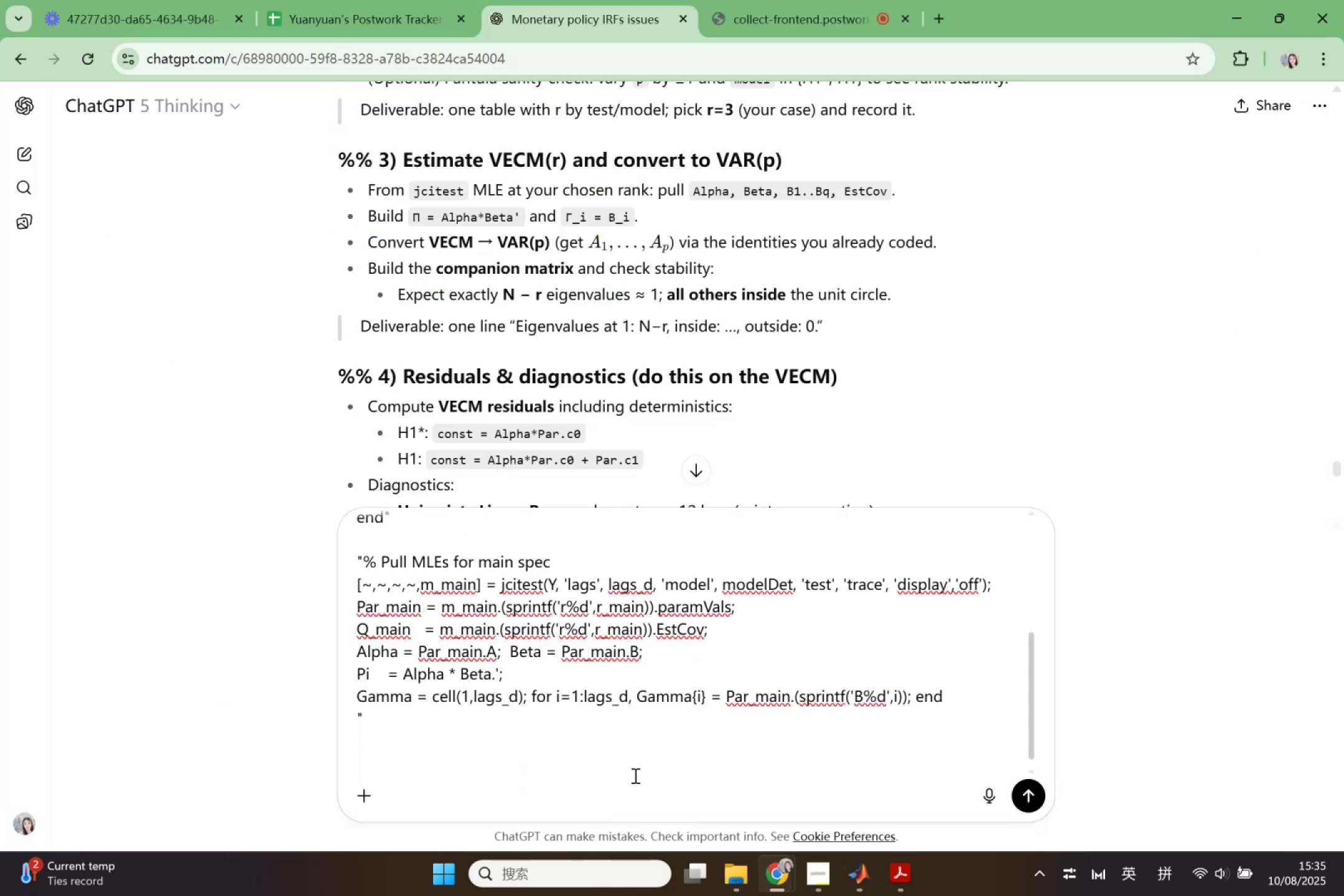 
type(What is the different between this )
key(Backspace)
key(Backspace)
key(Backspace)
type(ese two )
 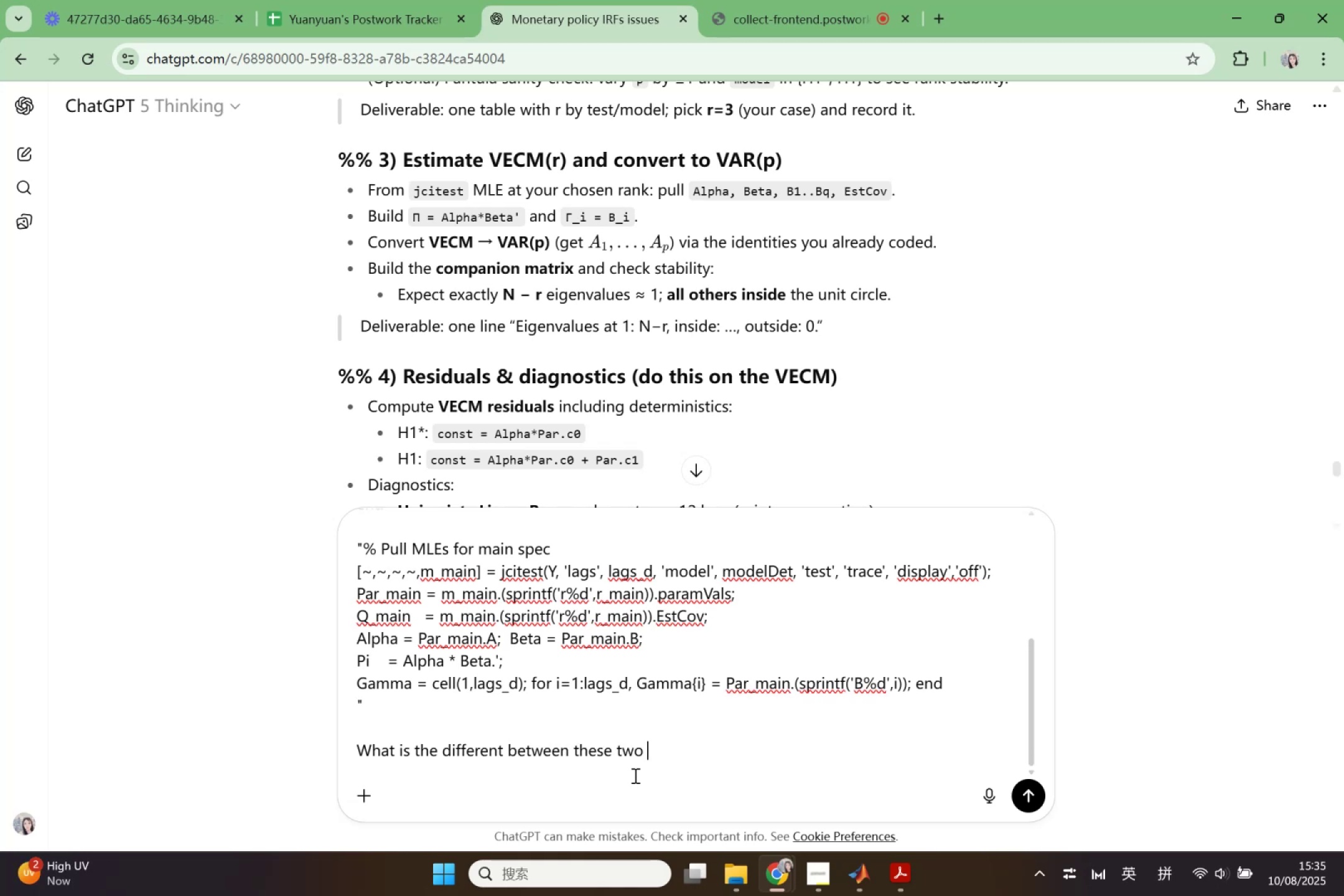 
scroll: coordinate [634, 775], scroll_direction: down, amount: 1.0
 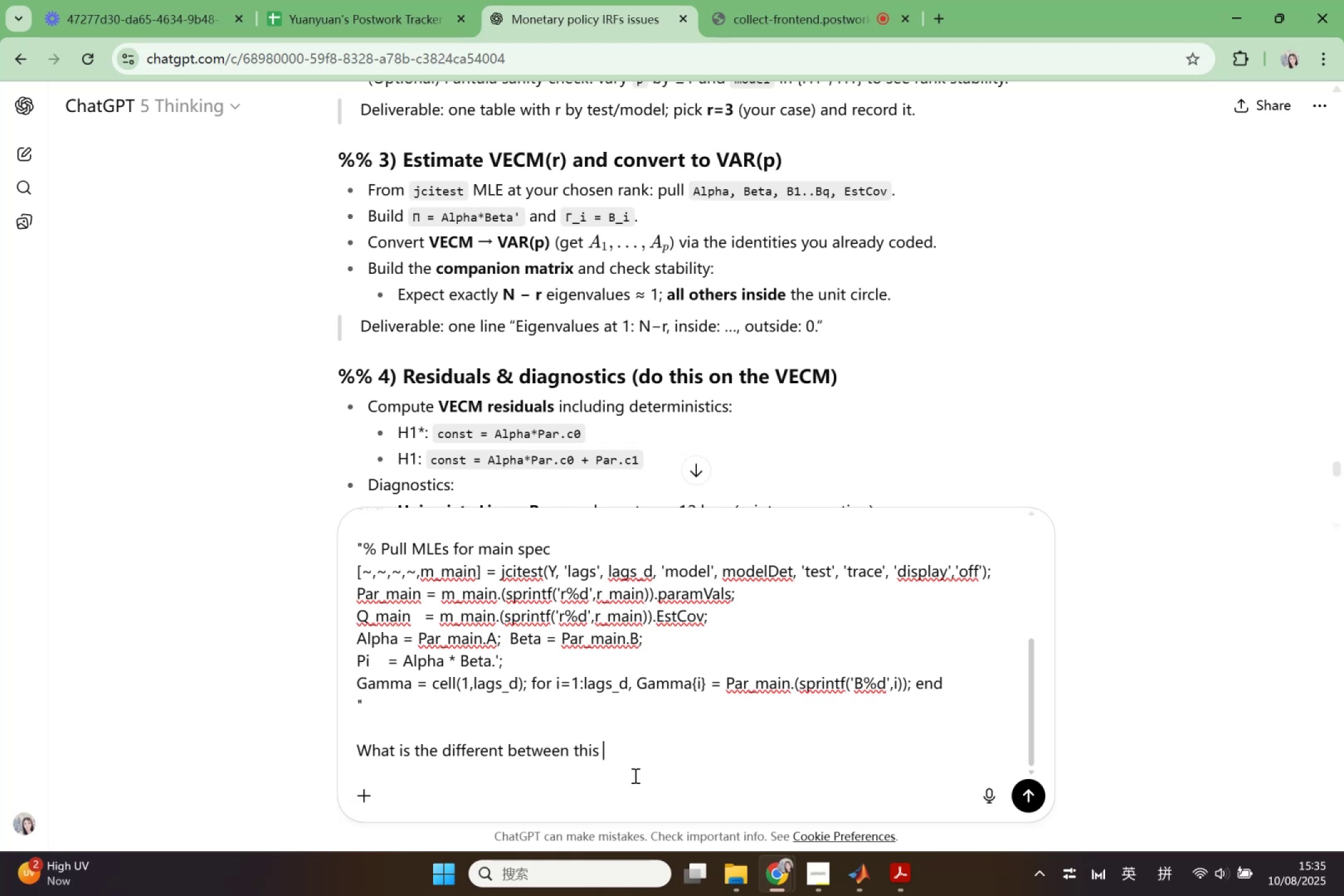 
key(Enter)
 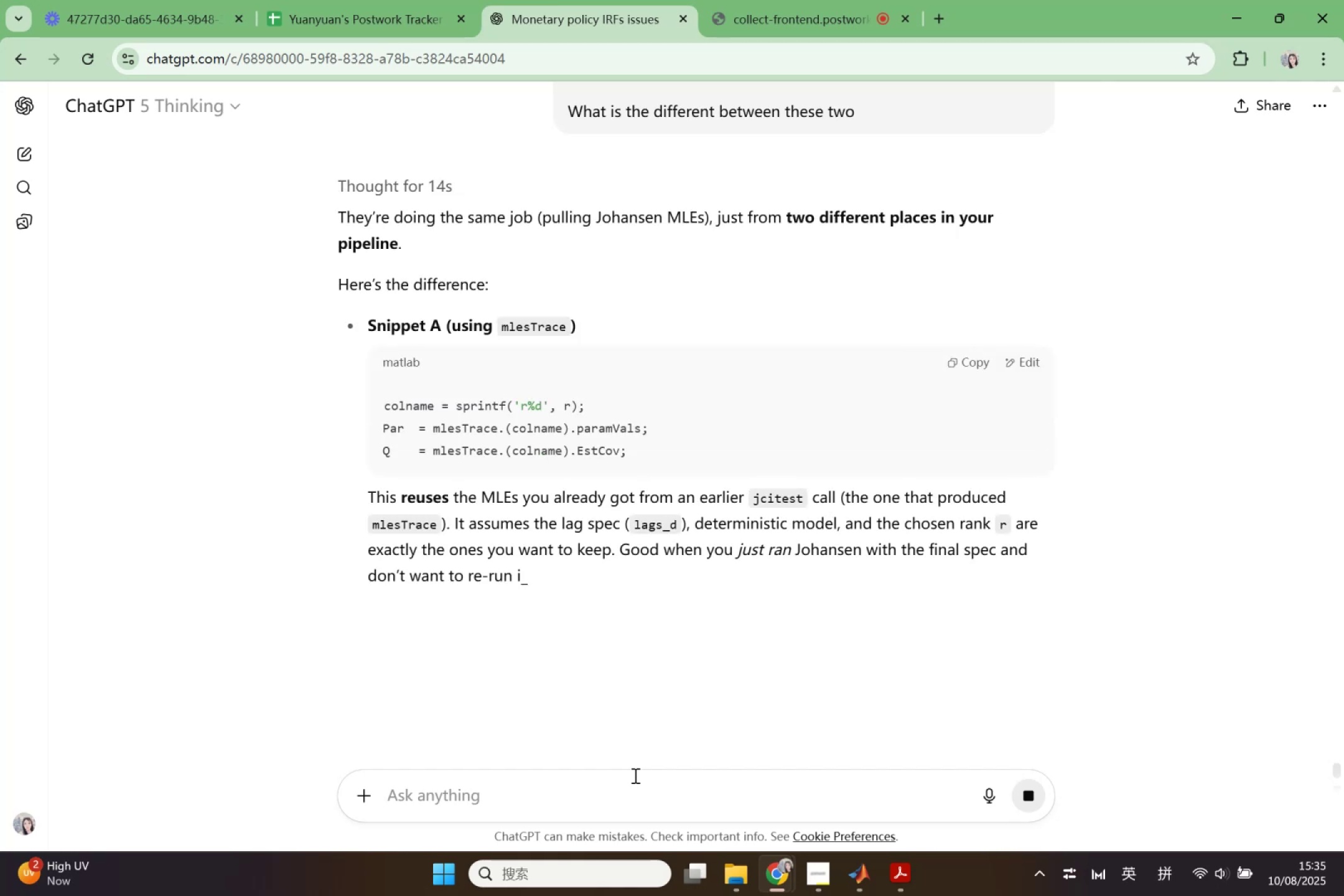 
wait(26.33)
 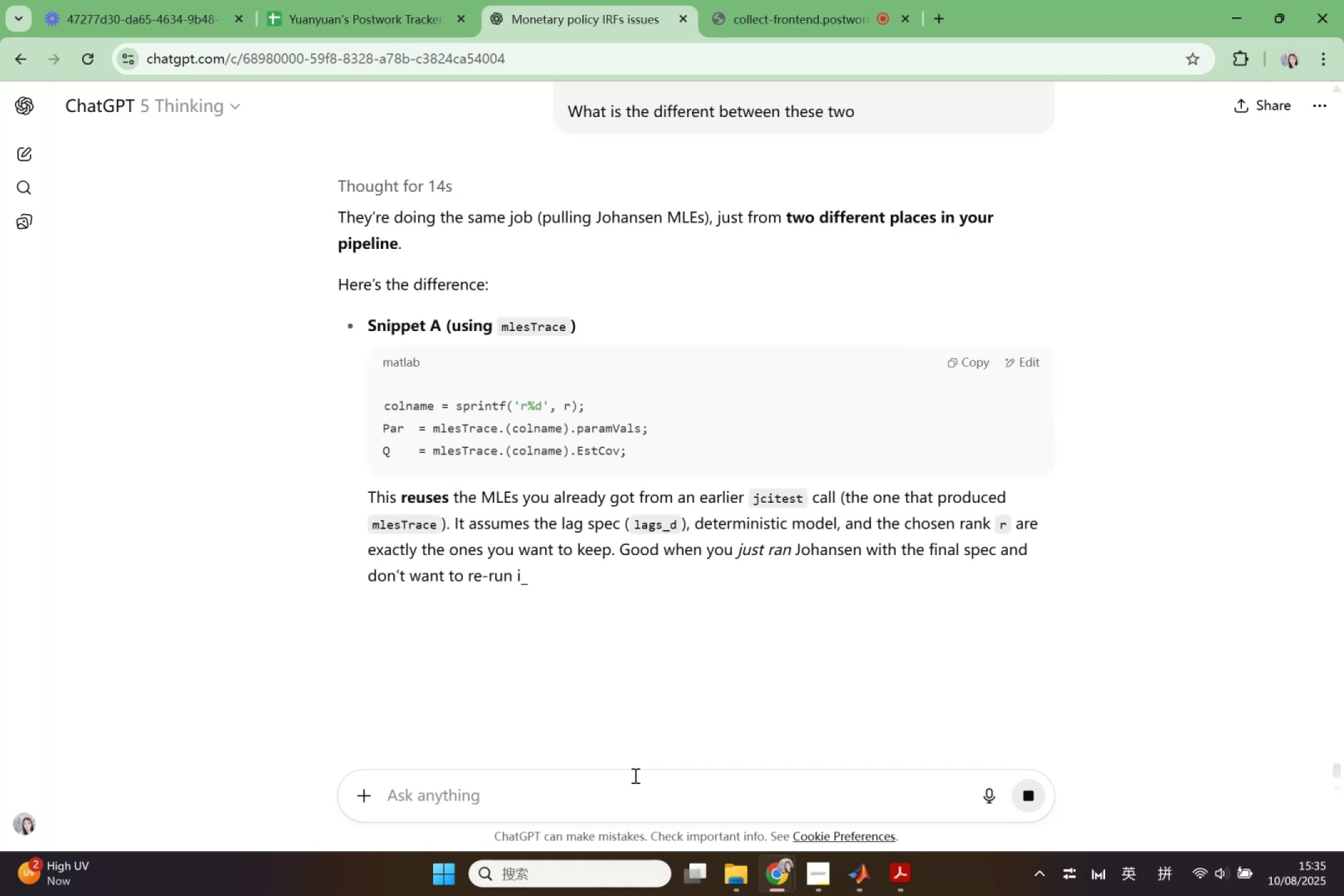 
scroll: coordinate [634, 775], scroll_direction: down, amount: 1.0
 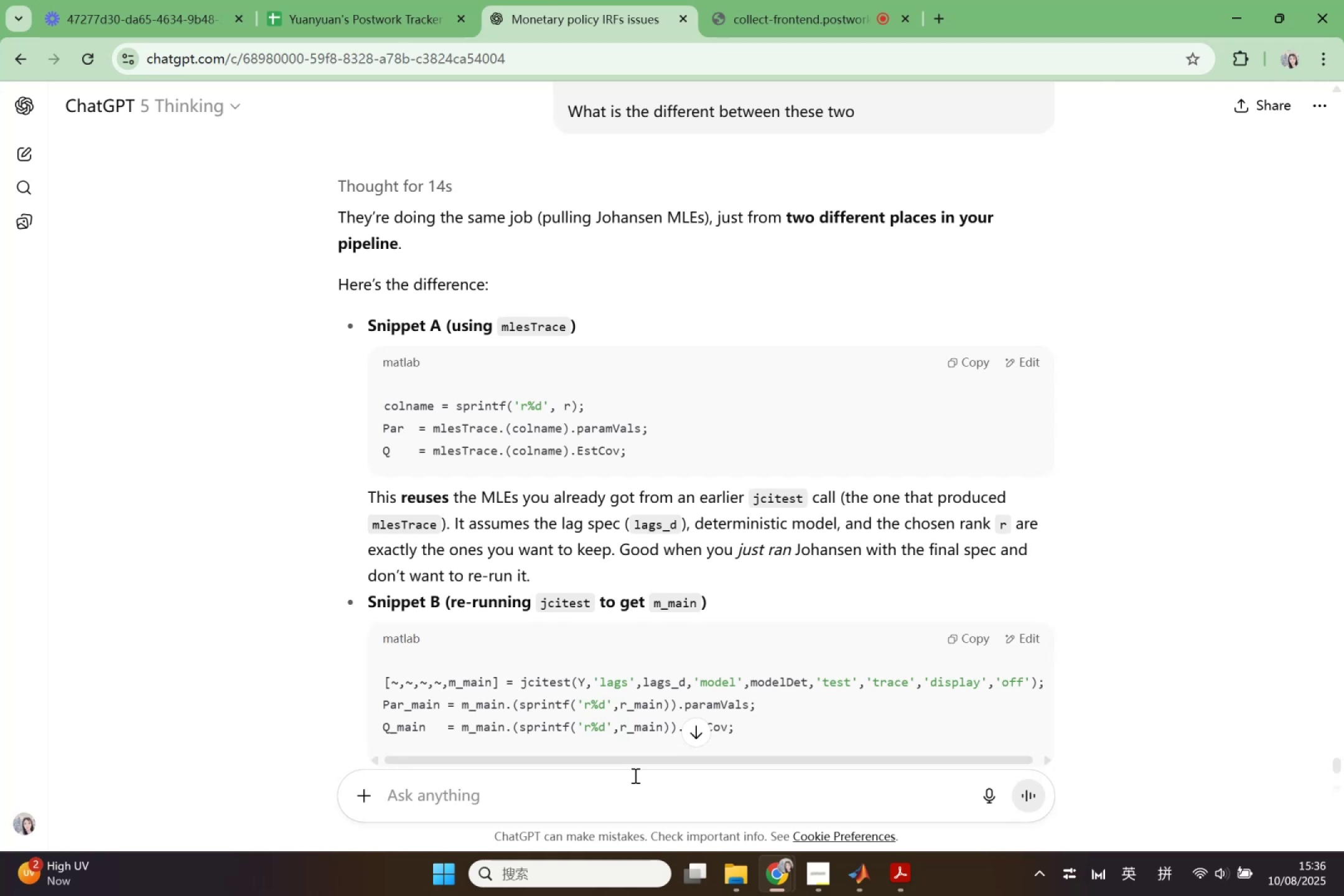 
wait(15.72)
 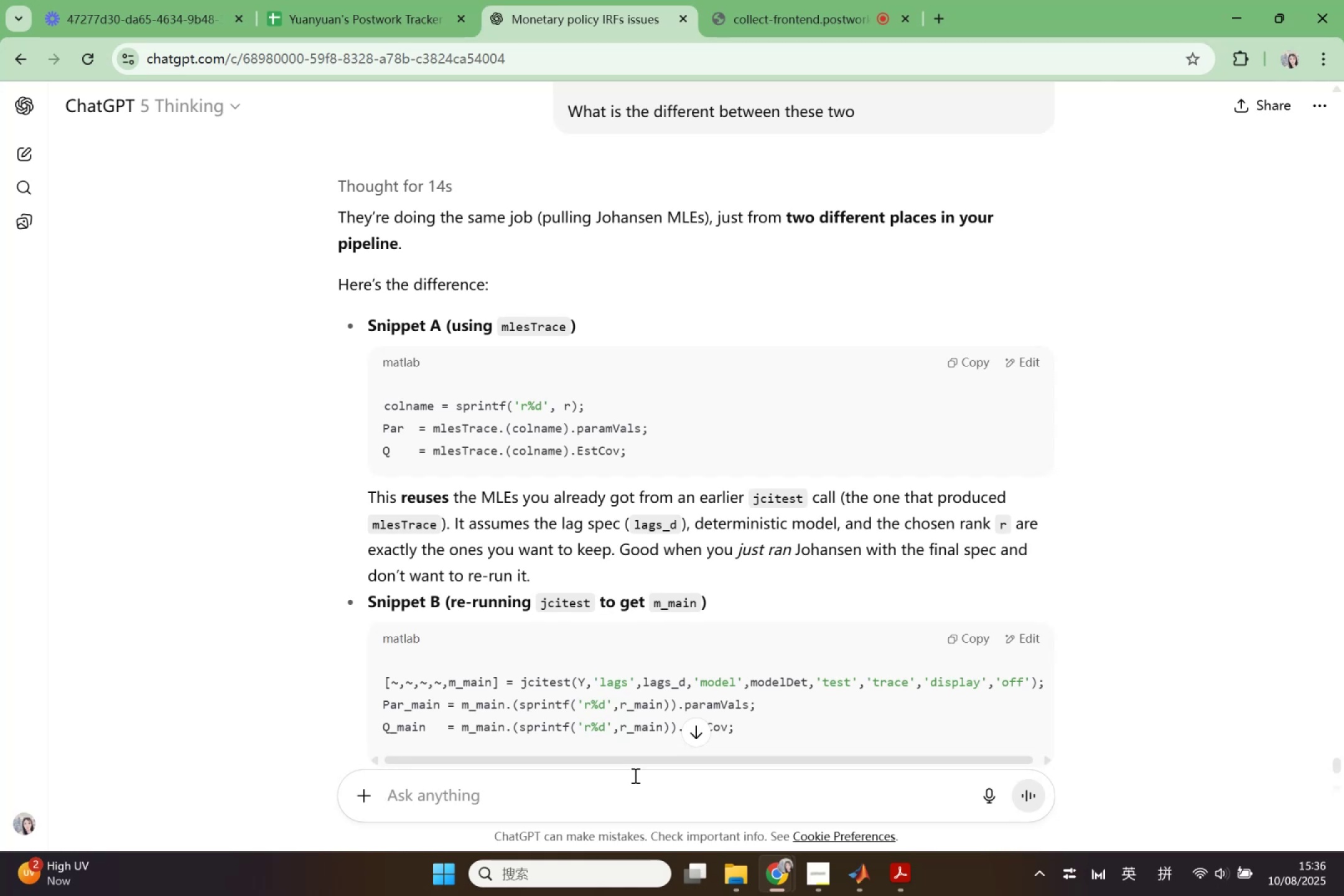 
scroll: coordinate [353, 618], scroll_direction: down, amount: 1.0
 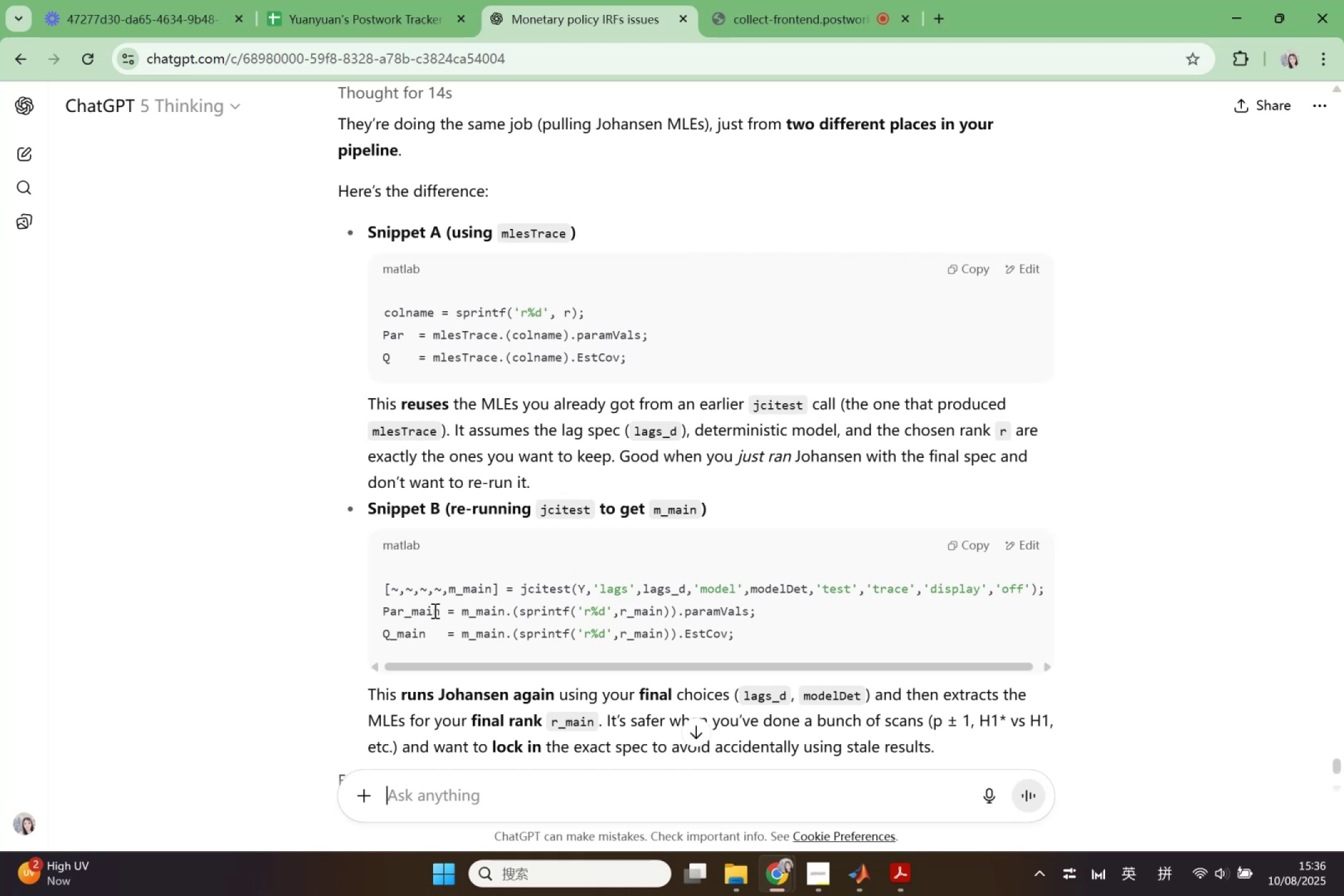 
wait(15.5)
 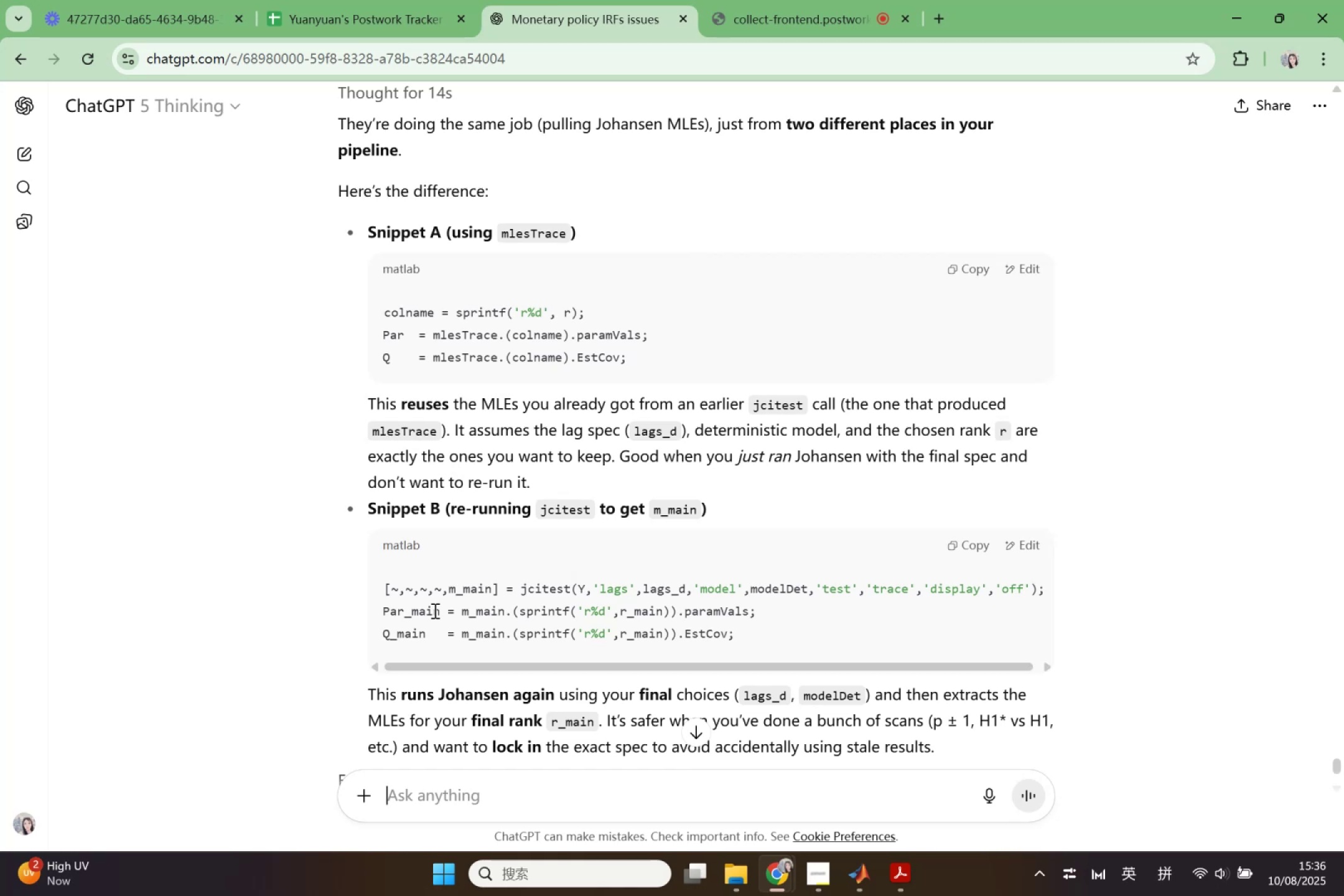 
scroll: coordinate [434, 610], scroll_direction: down, amount: 3.0
 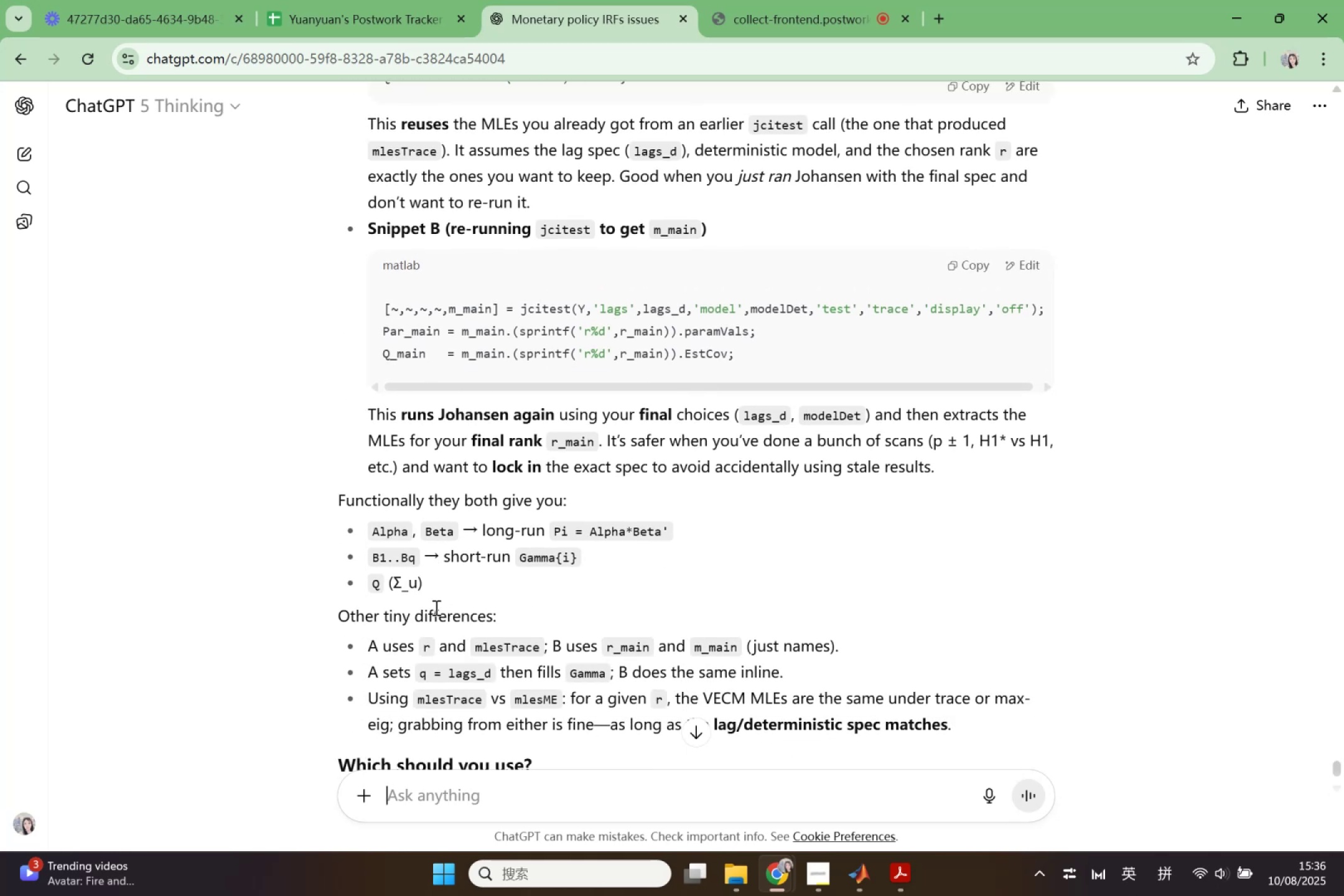 
wait(6.34)
 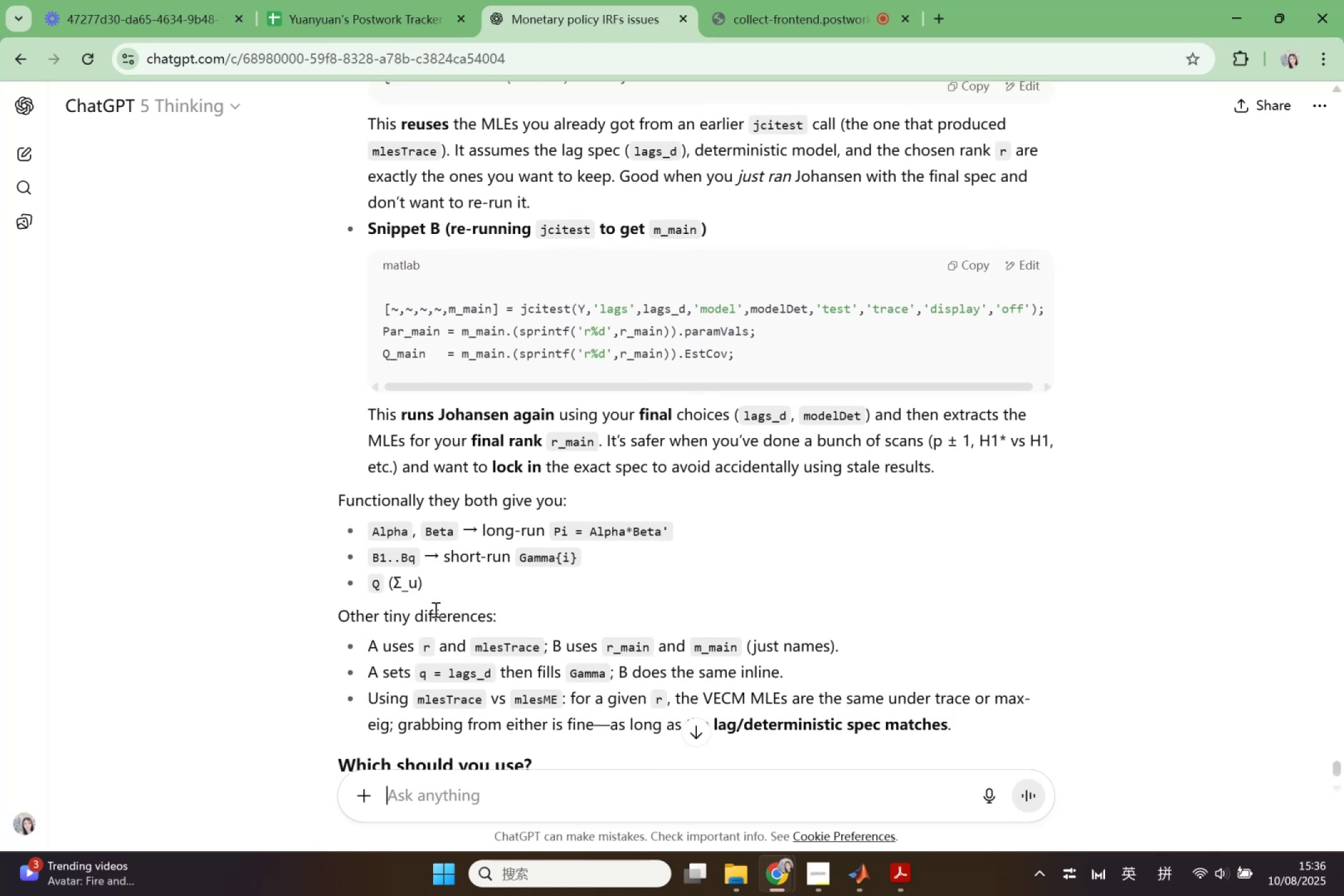 
scroll: coordinate [439, 591], scroll_direction: down, amount: 2.0
 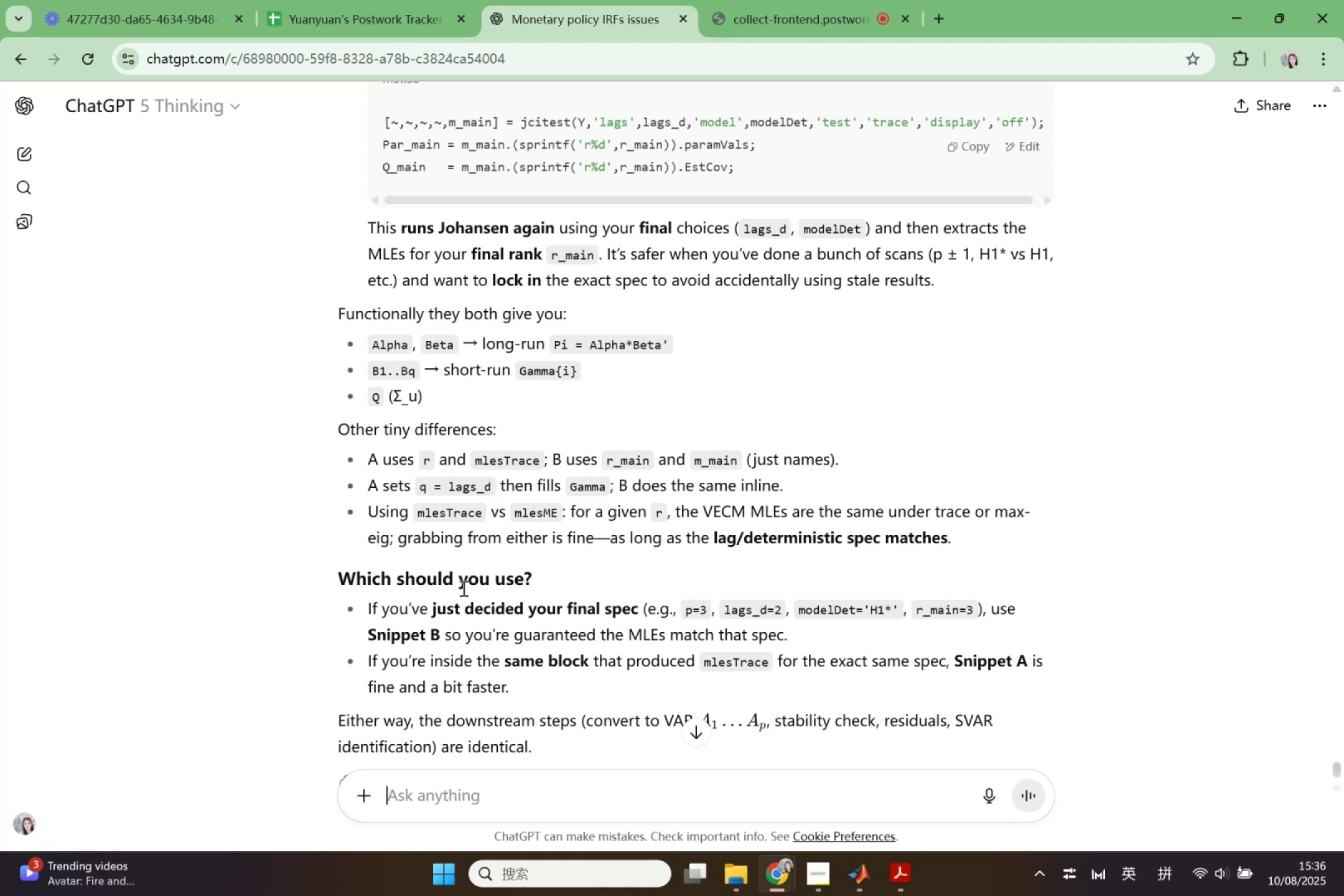 
wait(21.49)
 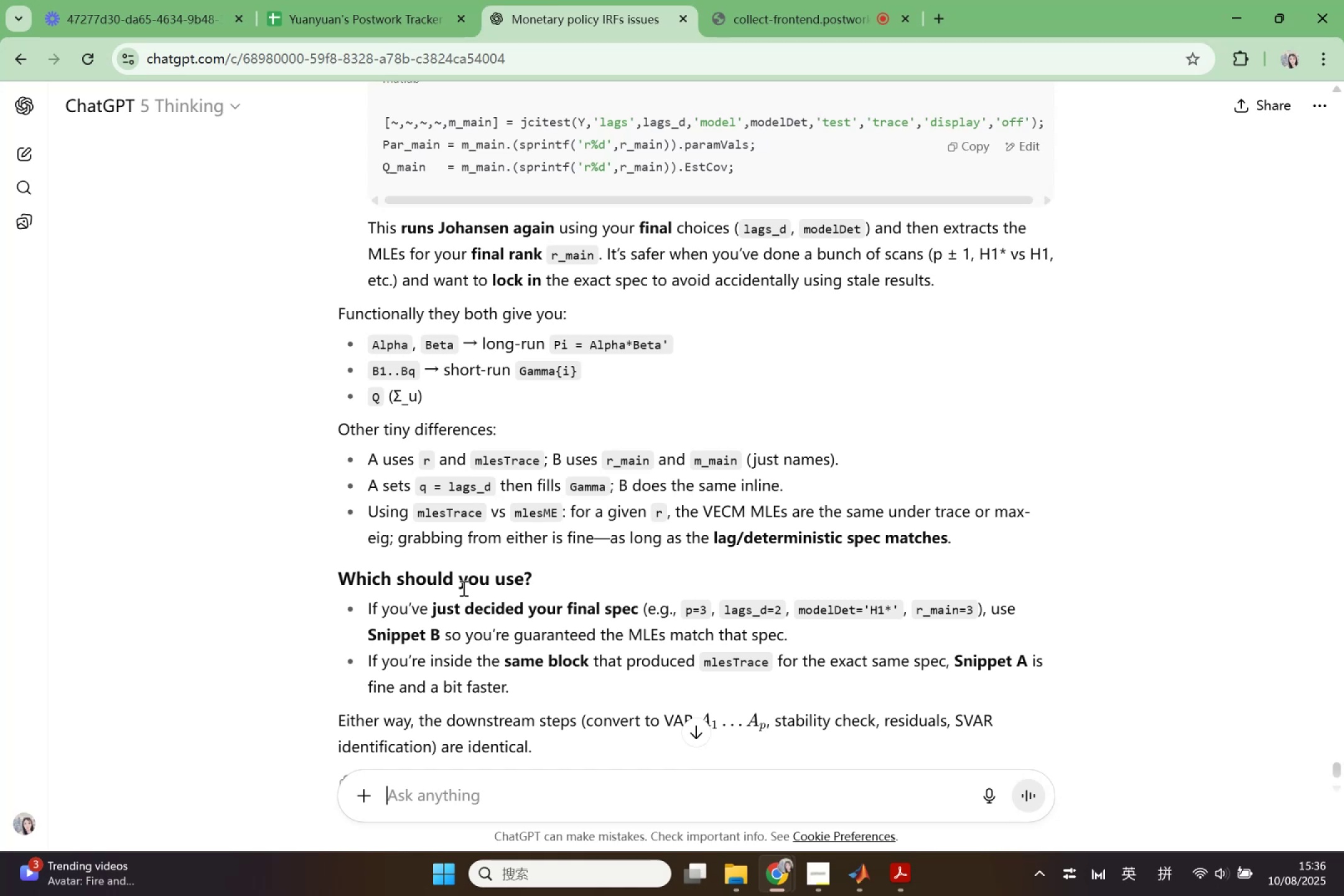 
left_click([849, 895])
 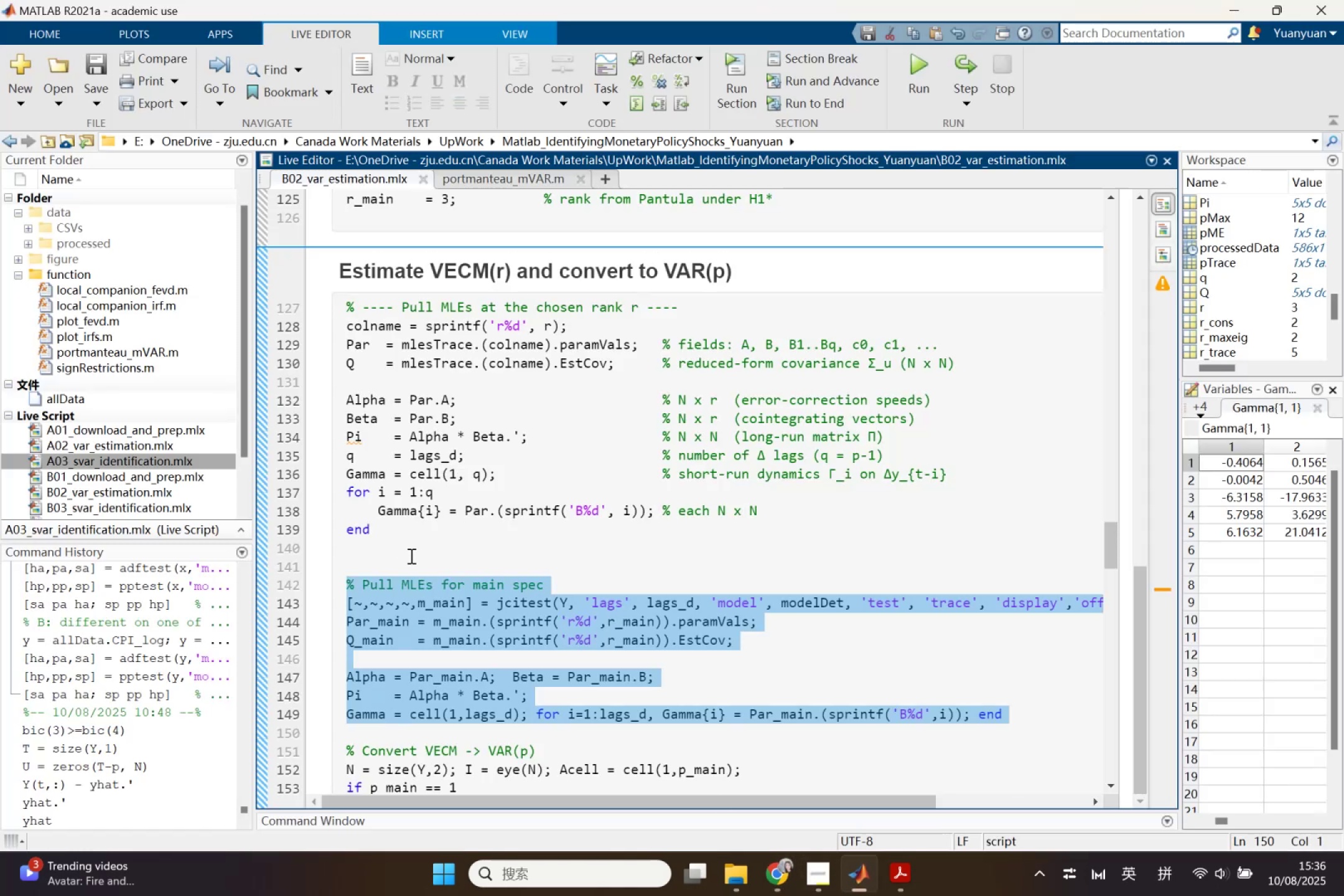 
scroll: coordinate [413, 561], scroll_direction: up, amount: 7.0
 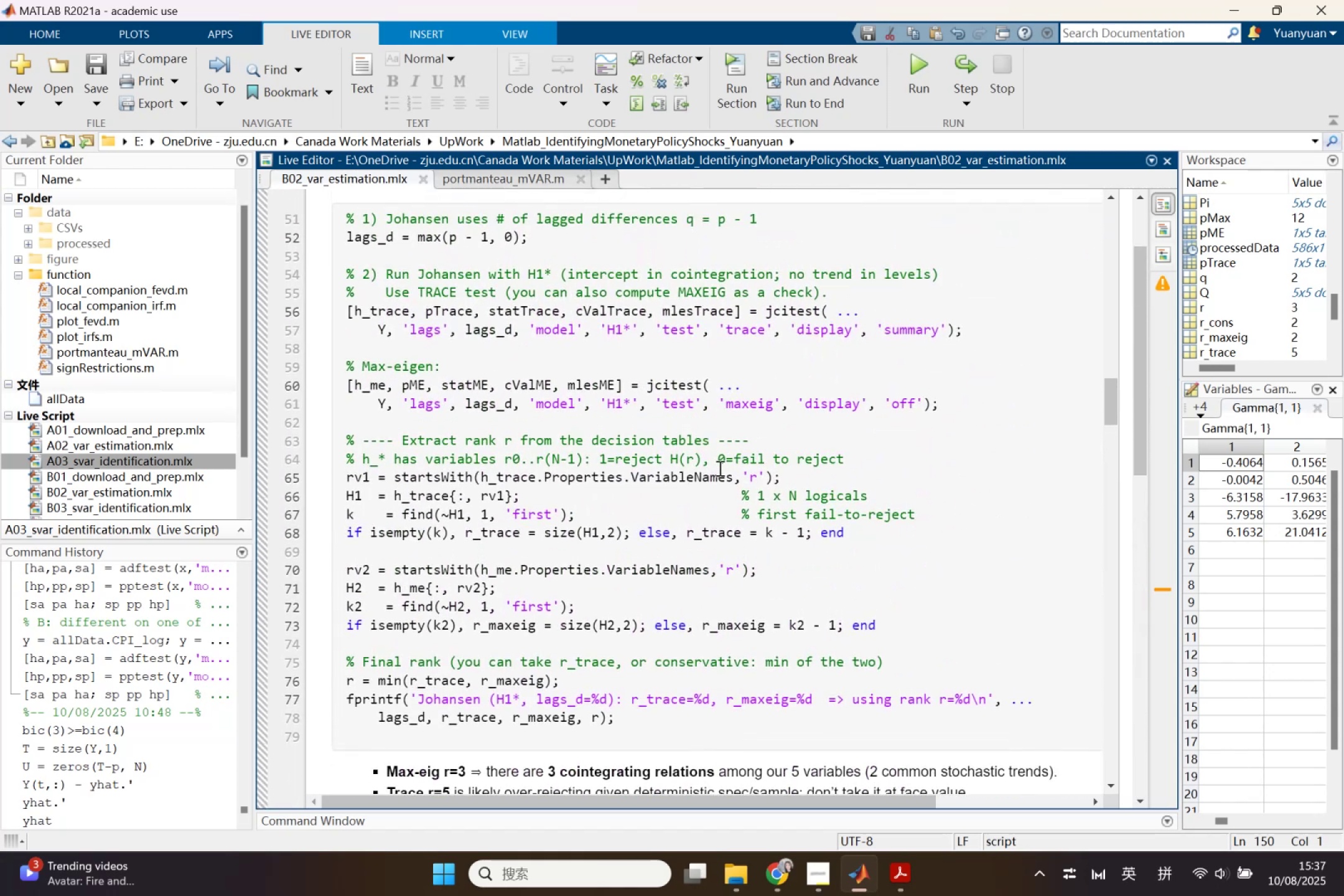 
wait(9.24)
 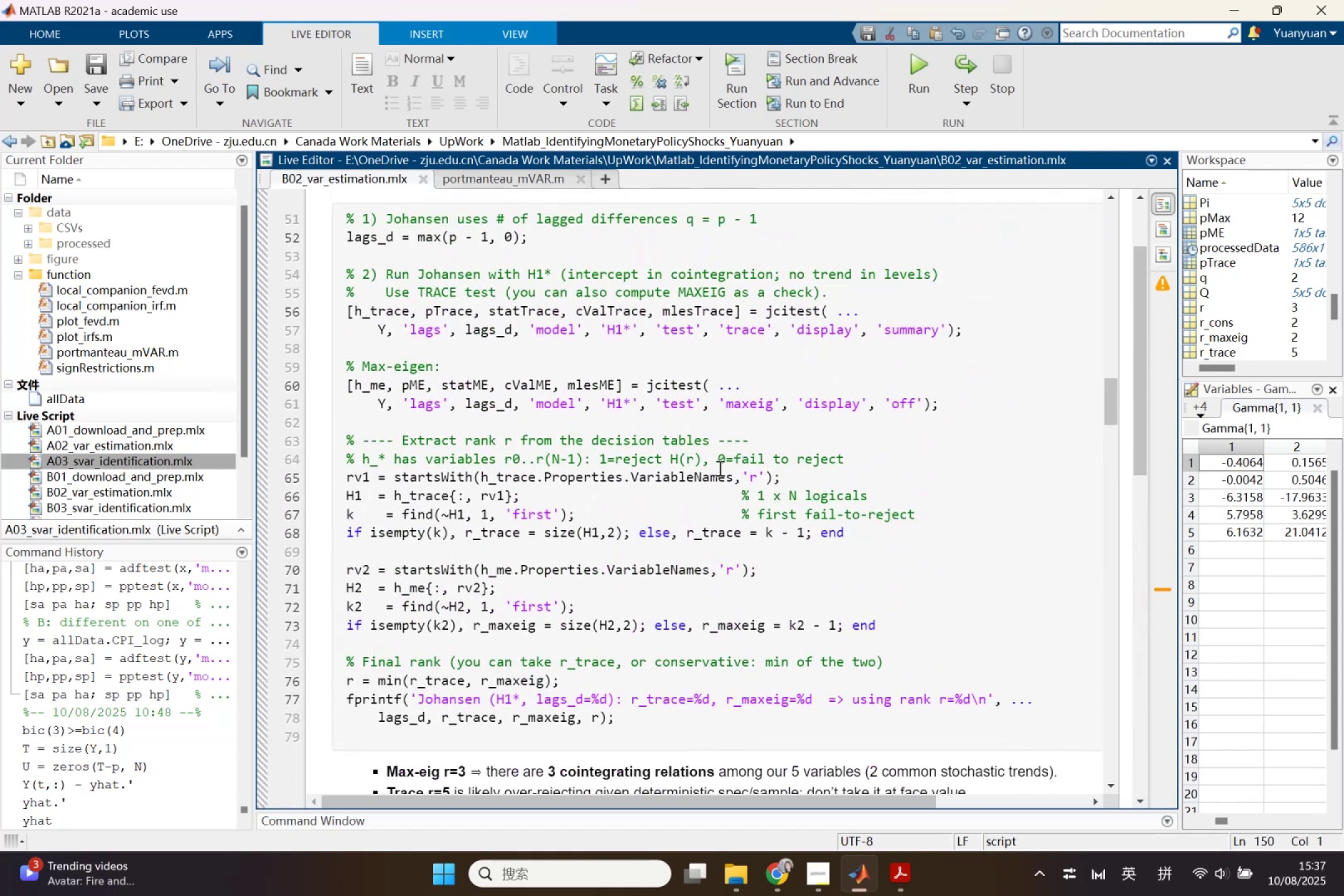 
scroll: coordinate [594, 694], scroll_direction: down, amount: 1.0
 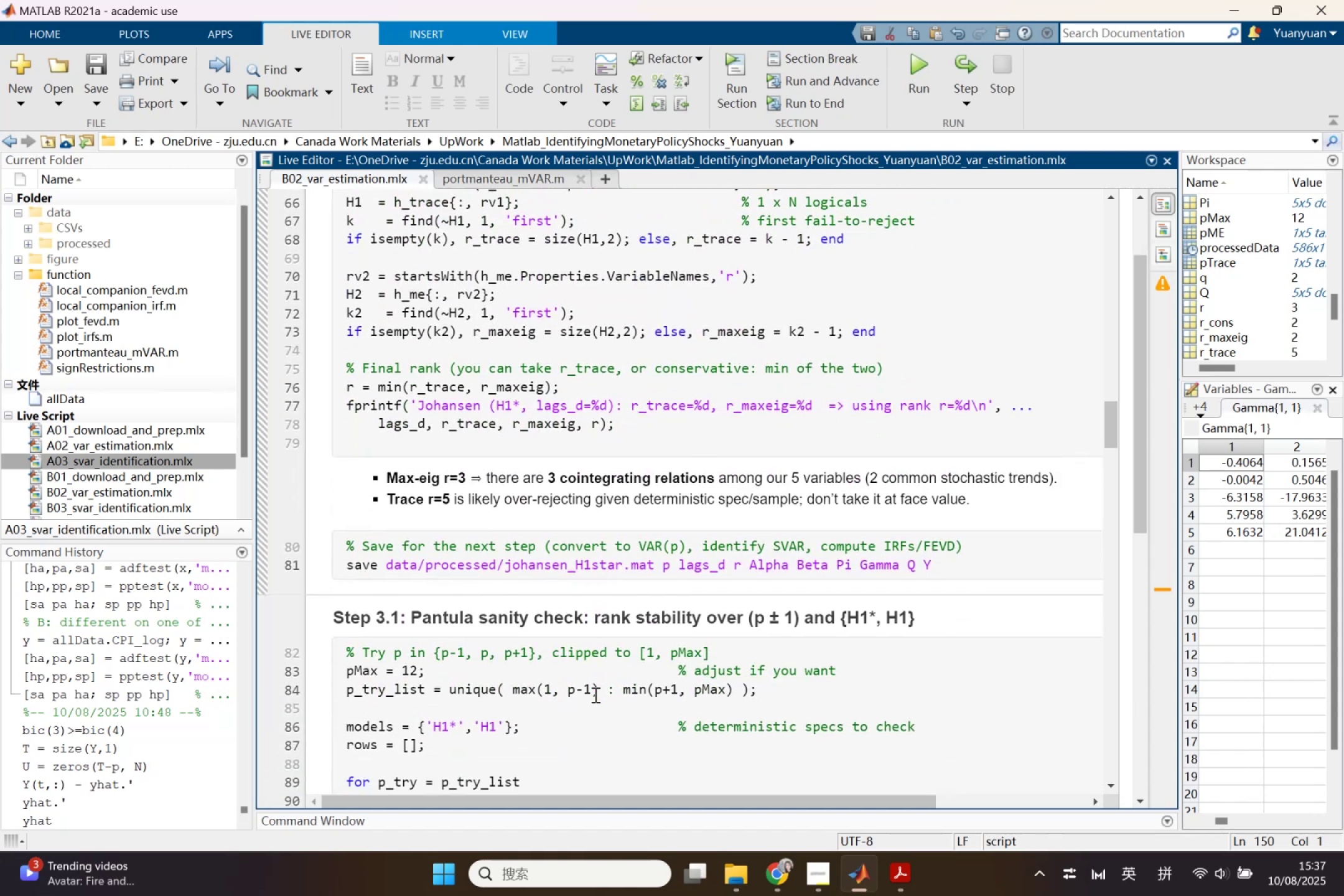 
scroll: coordinate [594, 694], scroll_direction: up, amount: 3.0
 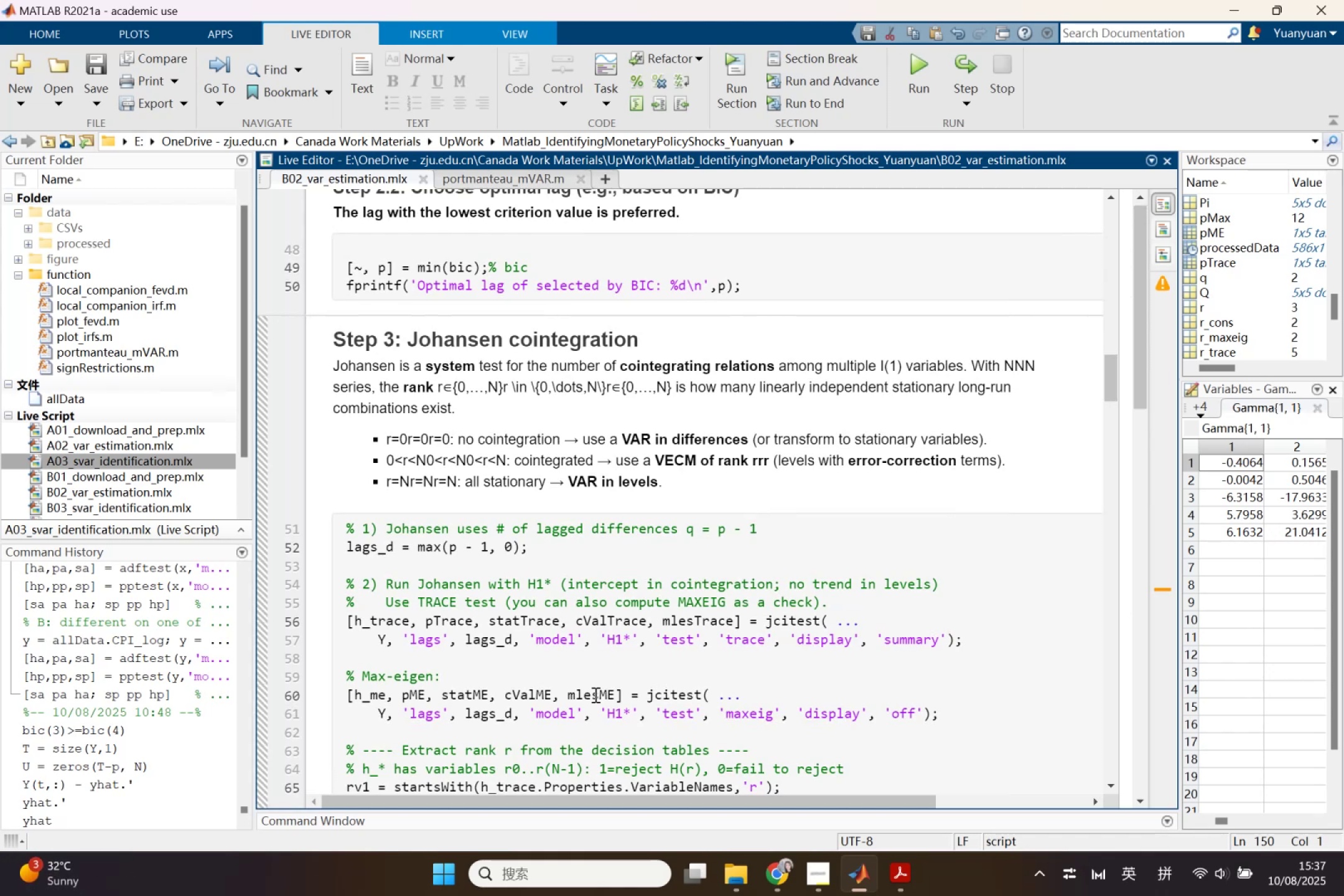 
scroll: coordinate [673, 622], scroll_direction: down, amount: 4.0
 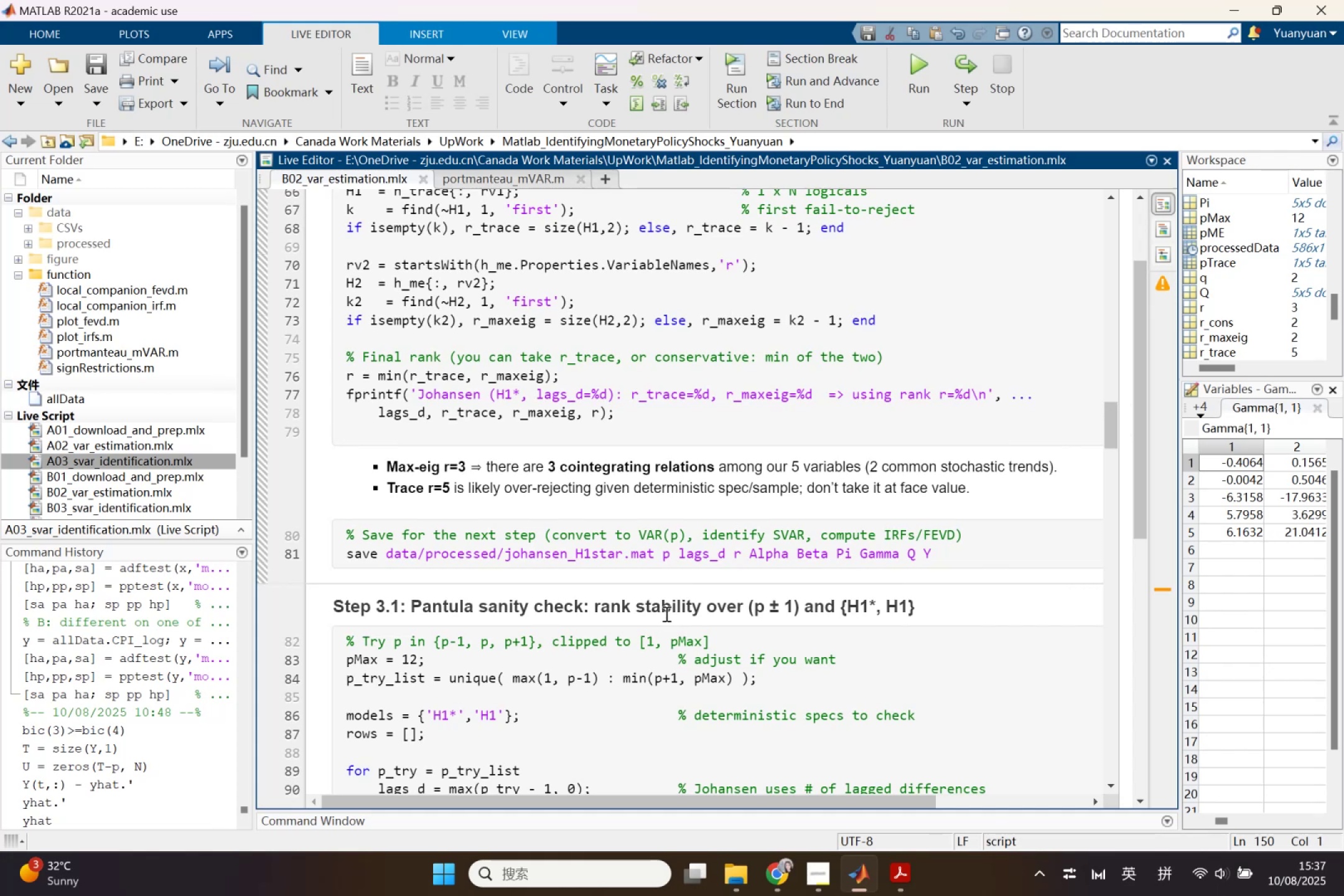 
wait(8.39)
 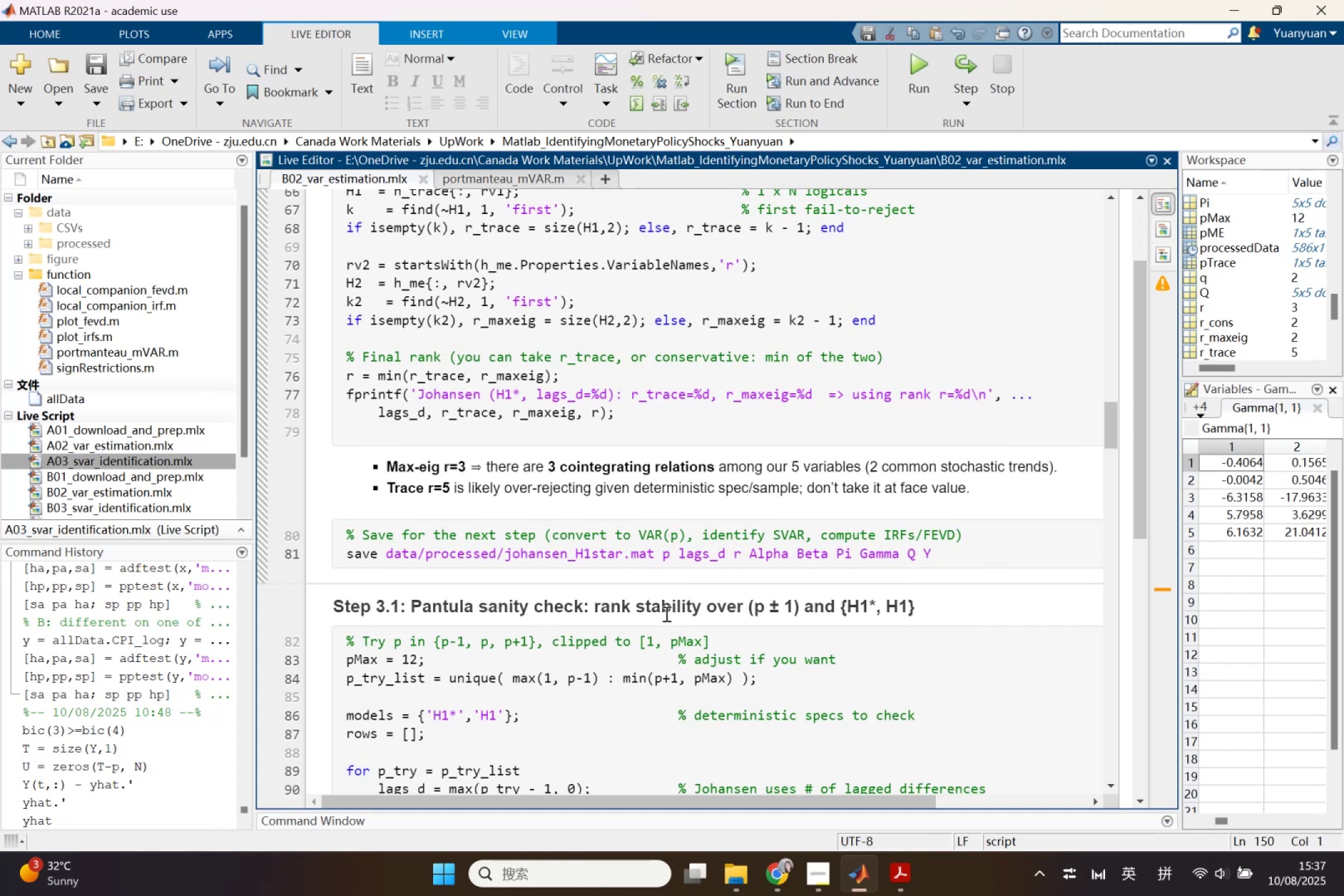 
scroll: coordinate [666, 628], scroll_direction: down, amount: 1.0
 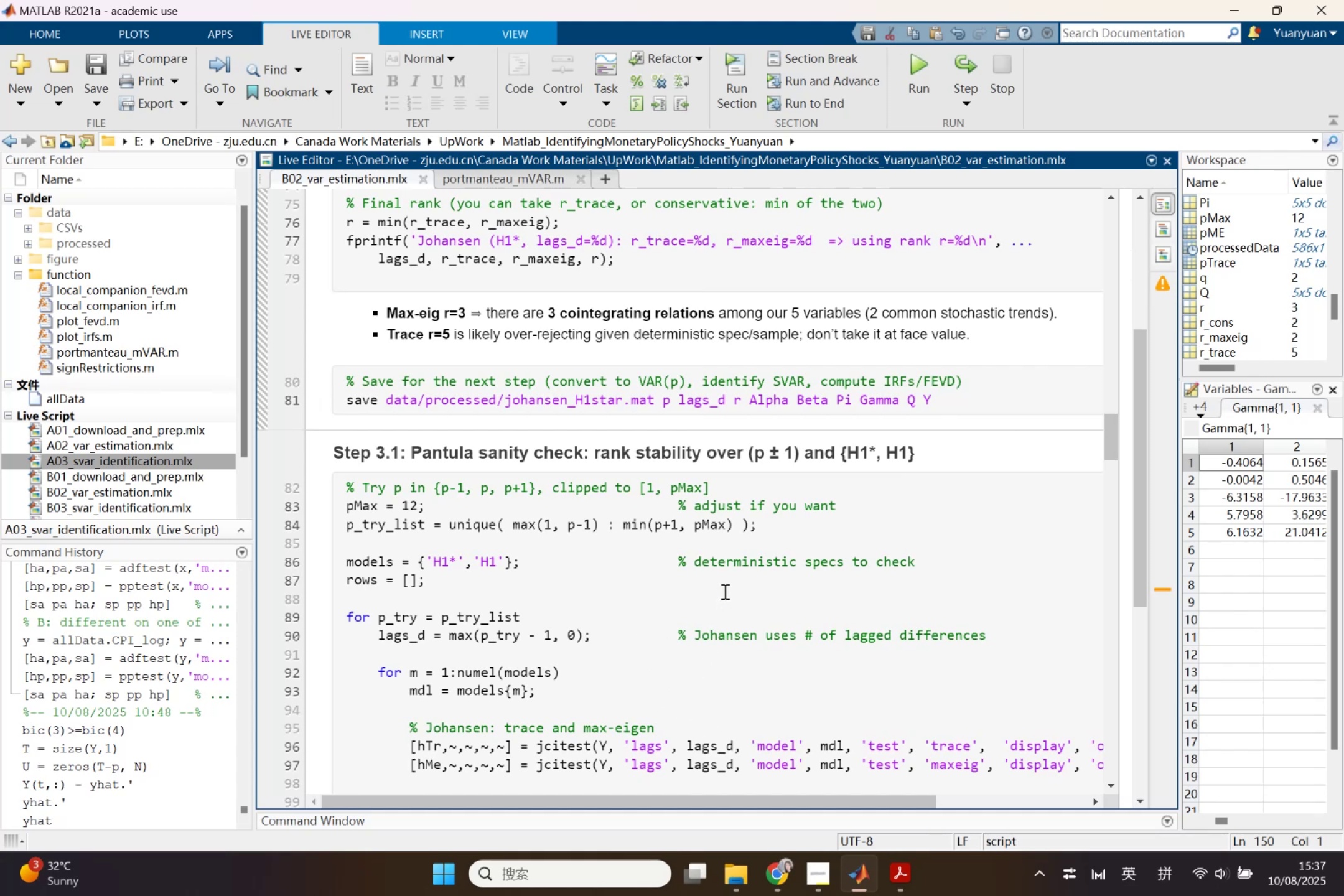 
wait(13.42)
 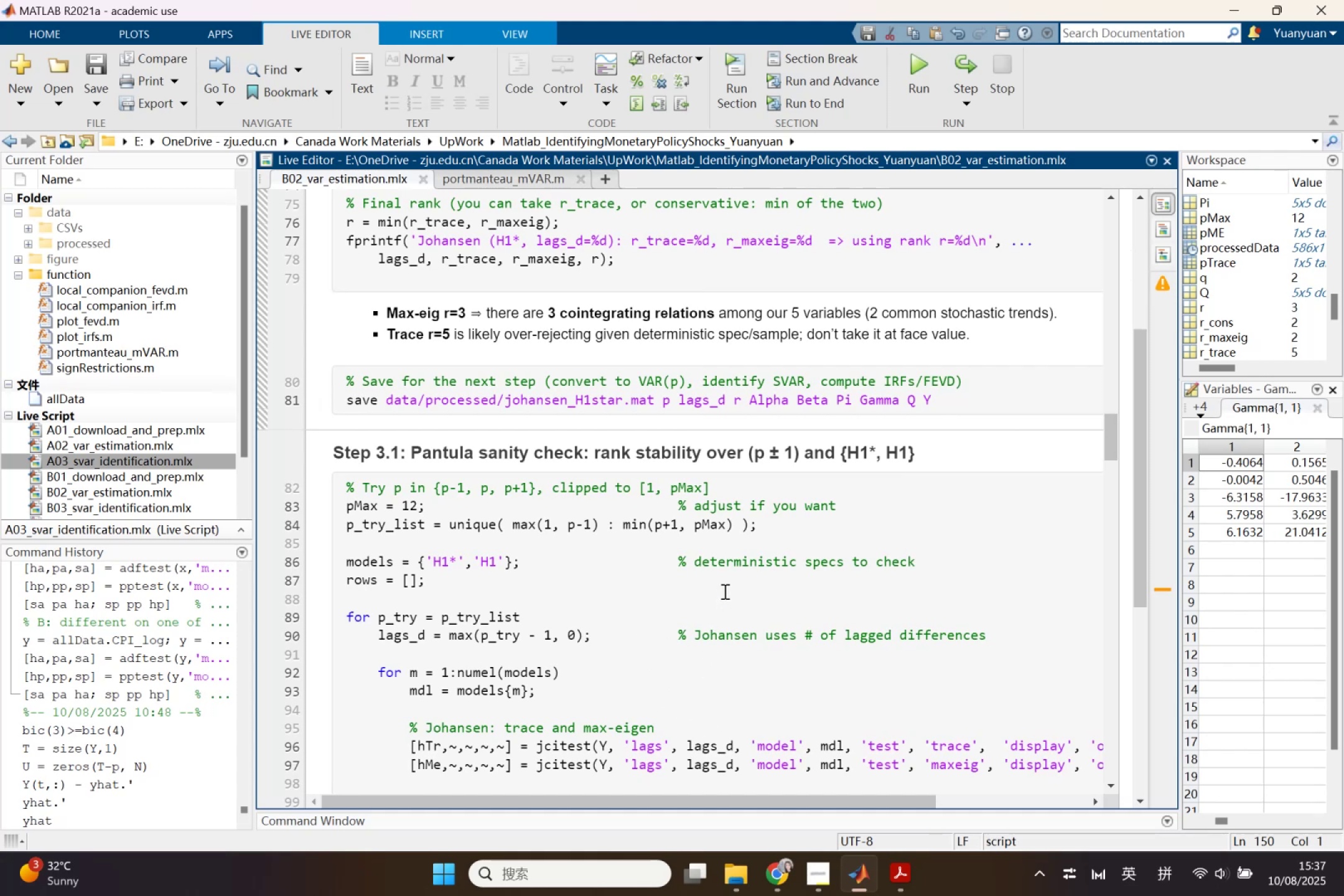 
scroll: coordinate [725, 582], scroll_direction: up, amount: 4.0
 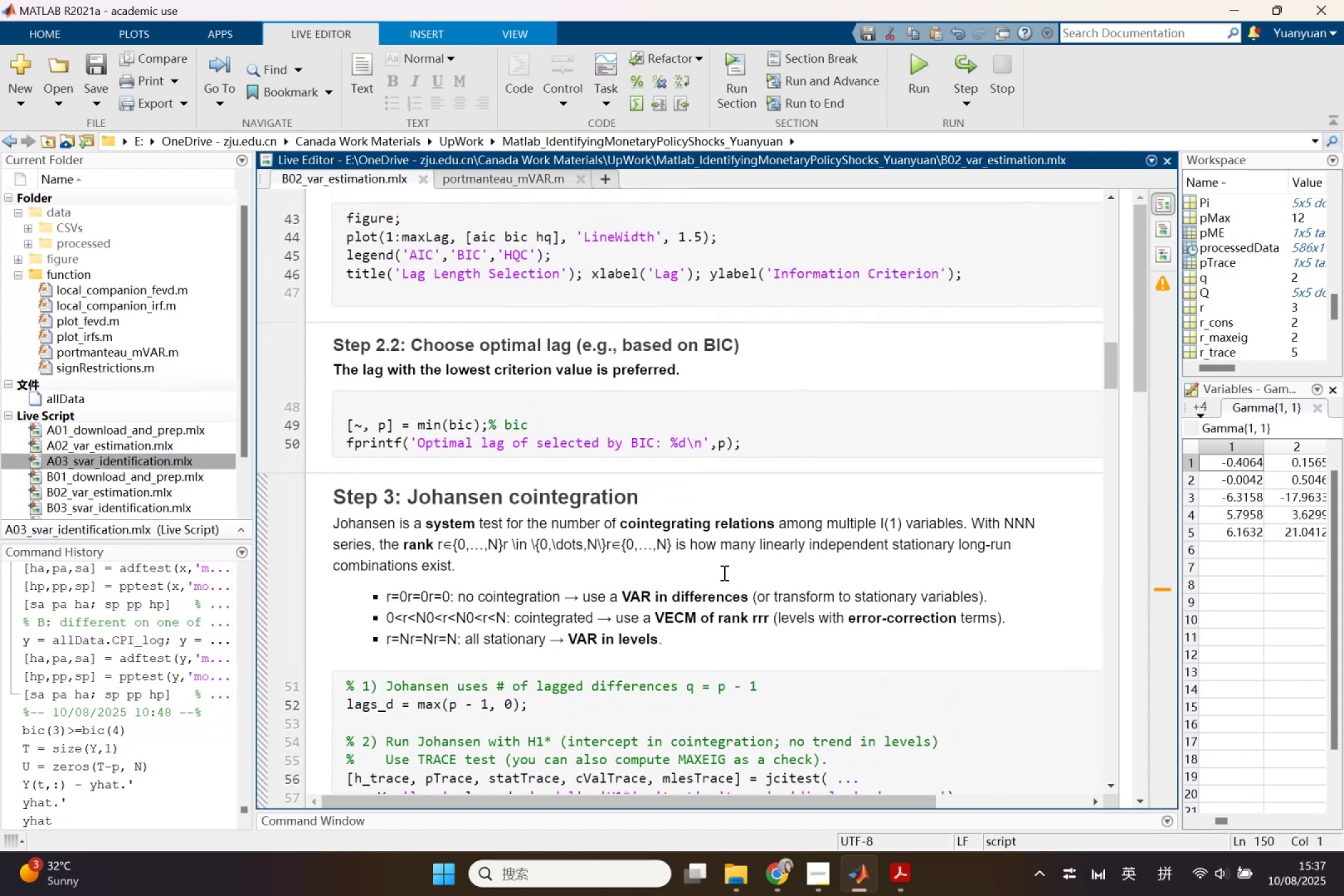 
scroll: coordinate [721, 572], scroll_direction: down, amount: 3.0
 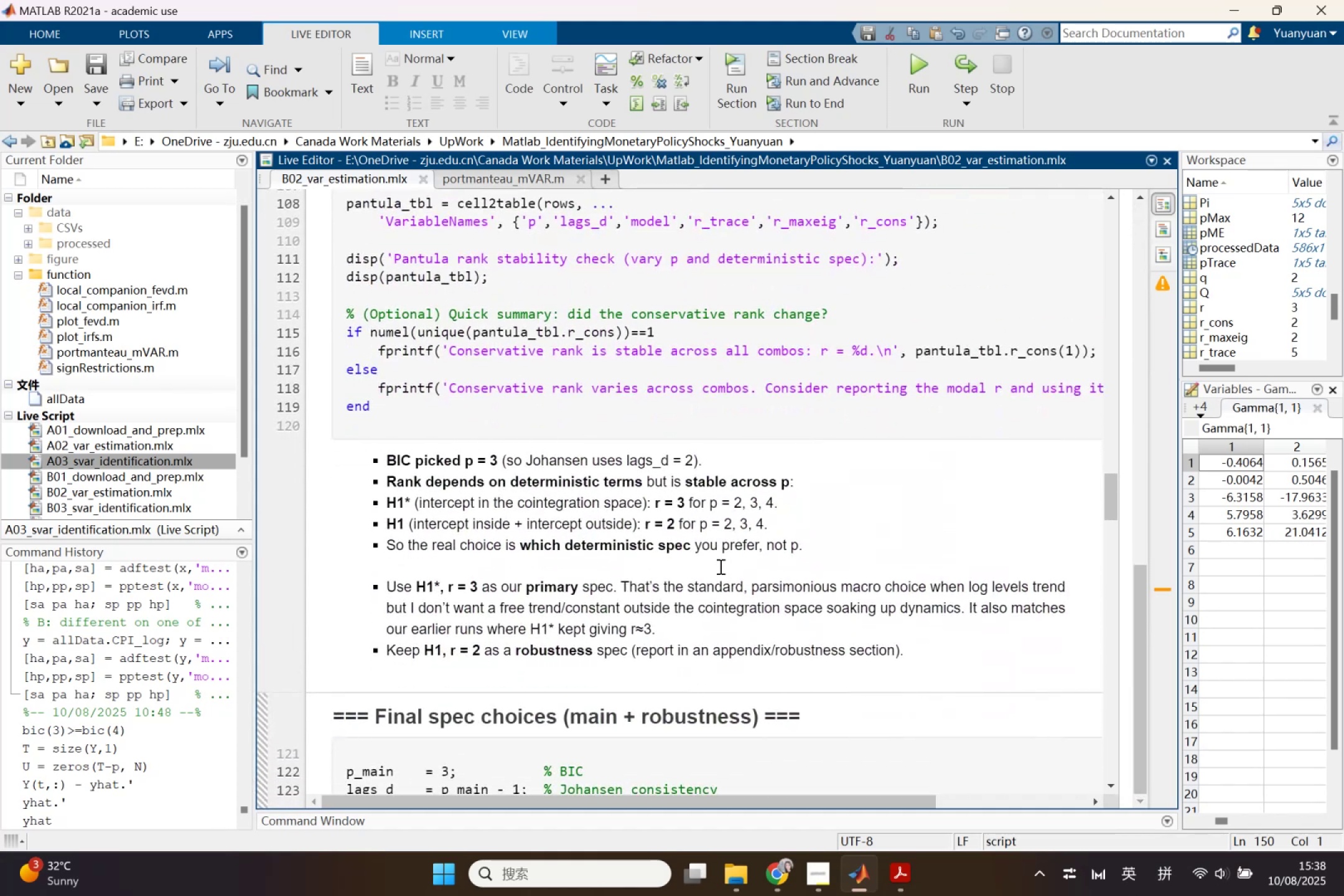 
scroll: coordinate [610, 549], scroll_direction: up, amount: 9.0
 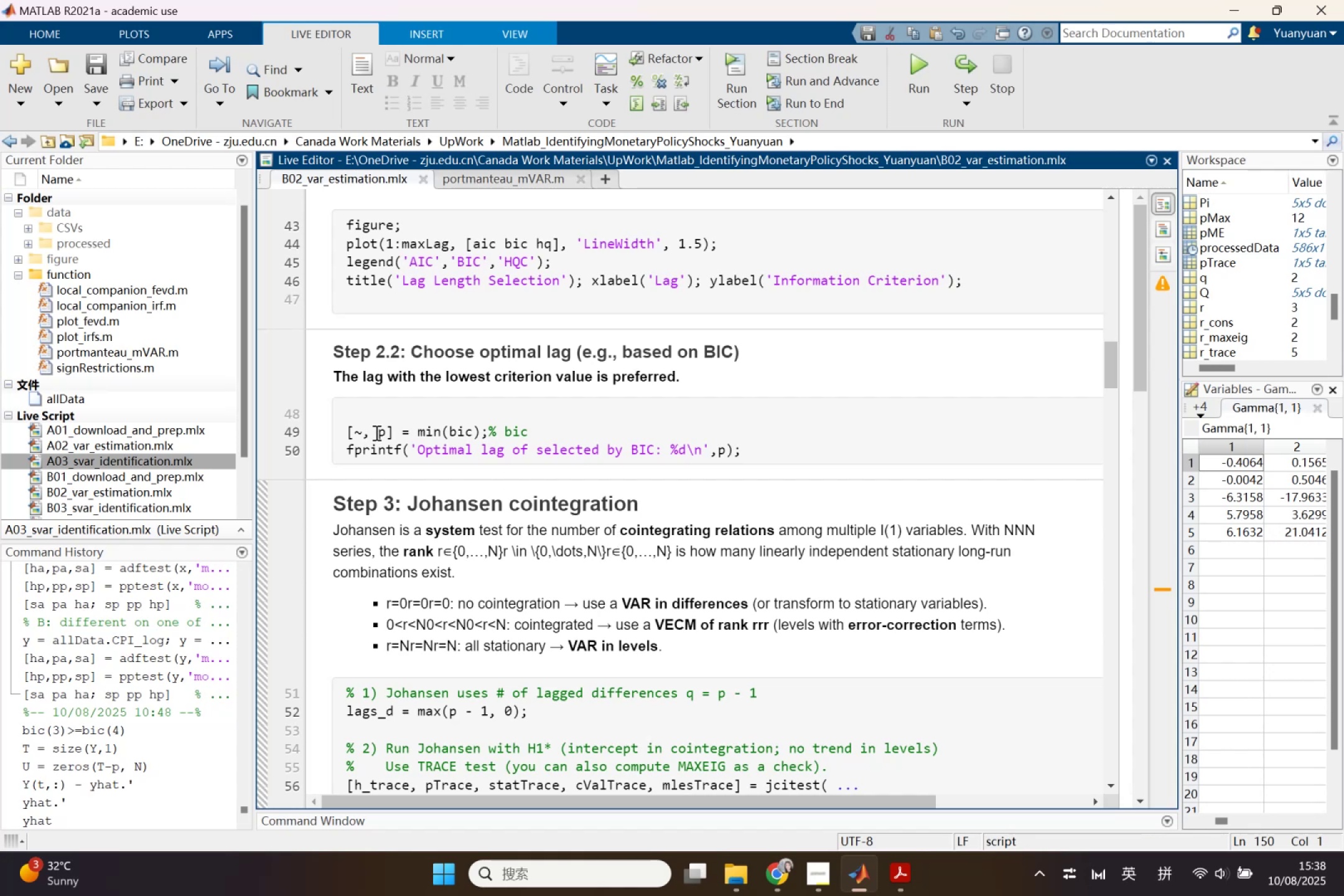 
left_click_drag(start_coordinate=[342, 423], to_coordinate=[769, 445])
 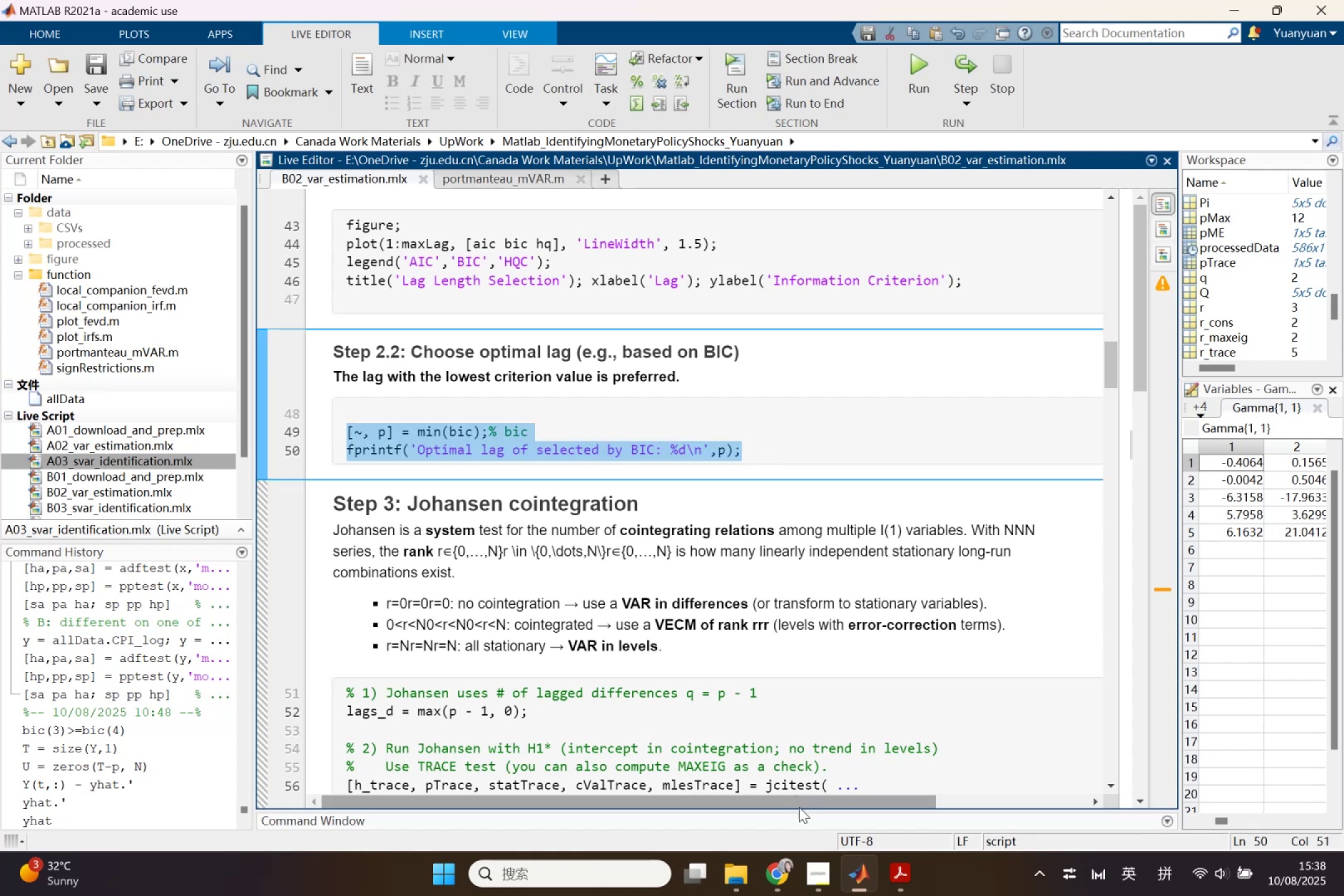 
key(Control+ControlLeft)
 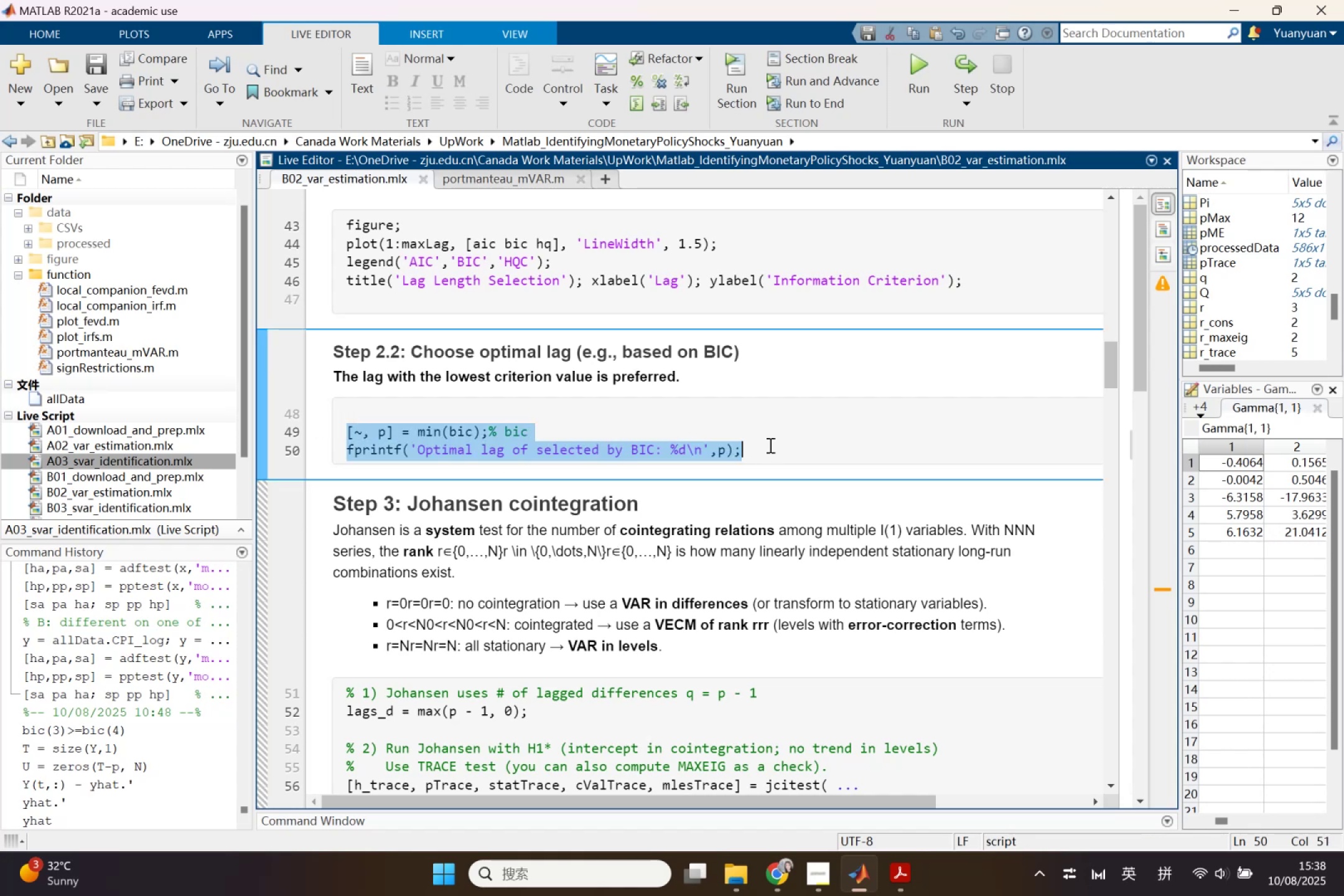 
key(Control+C)
 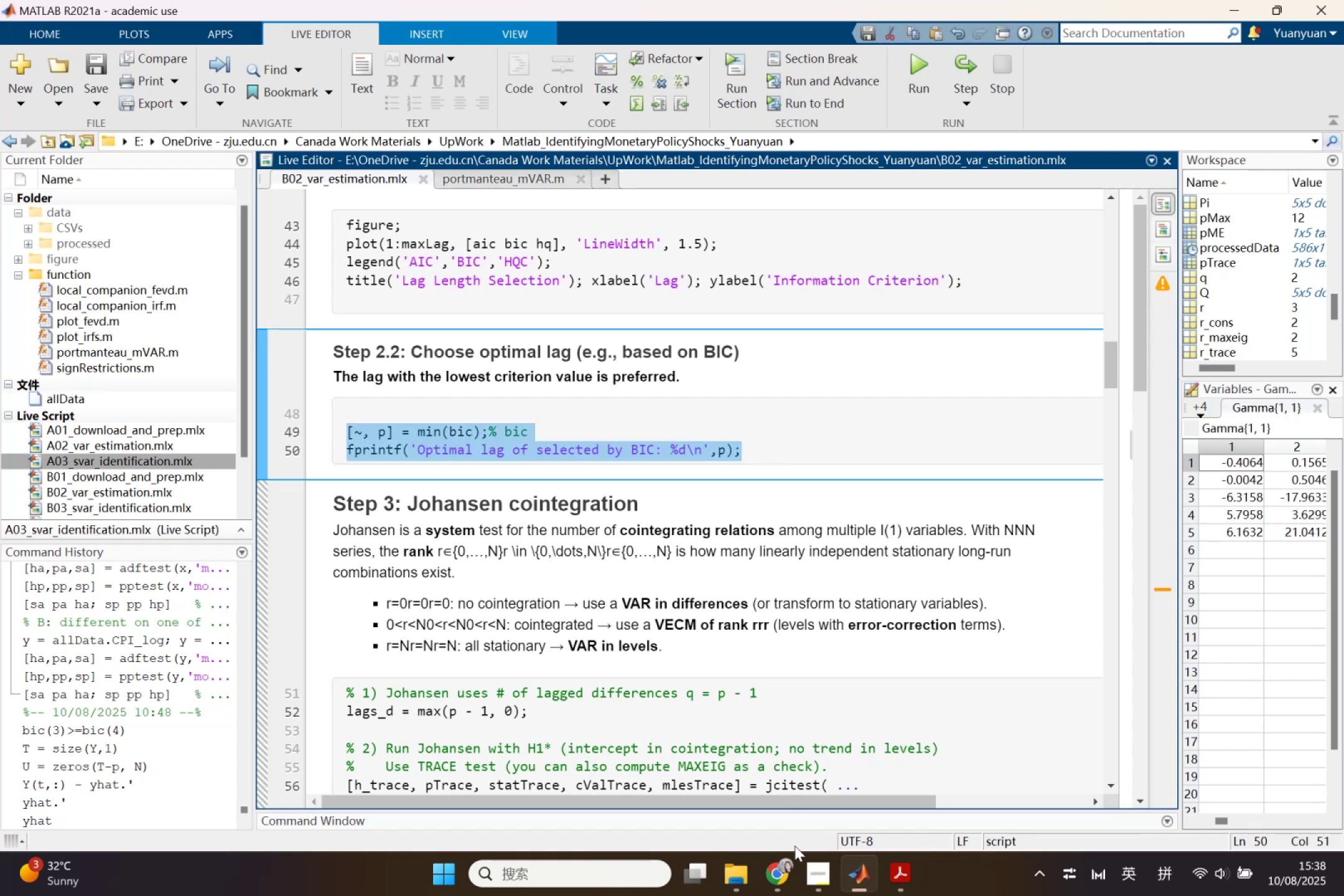 
left_click([778, 862])
 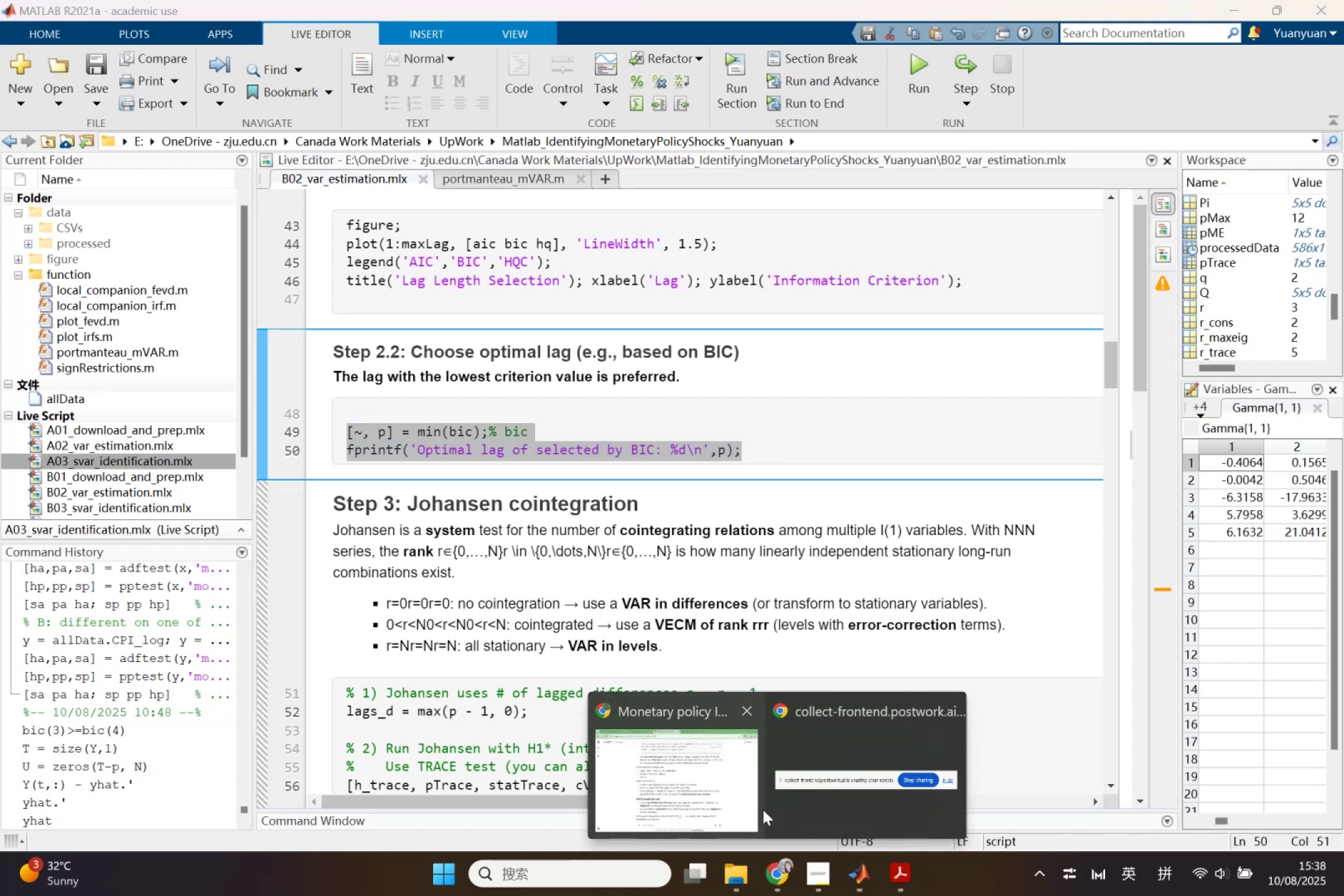 
left_click([743, 811])
 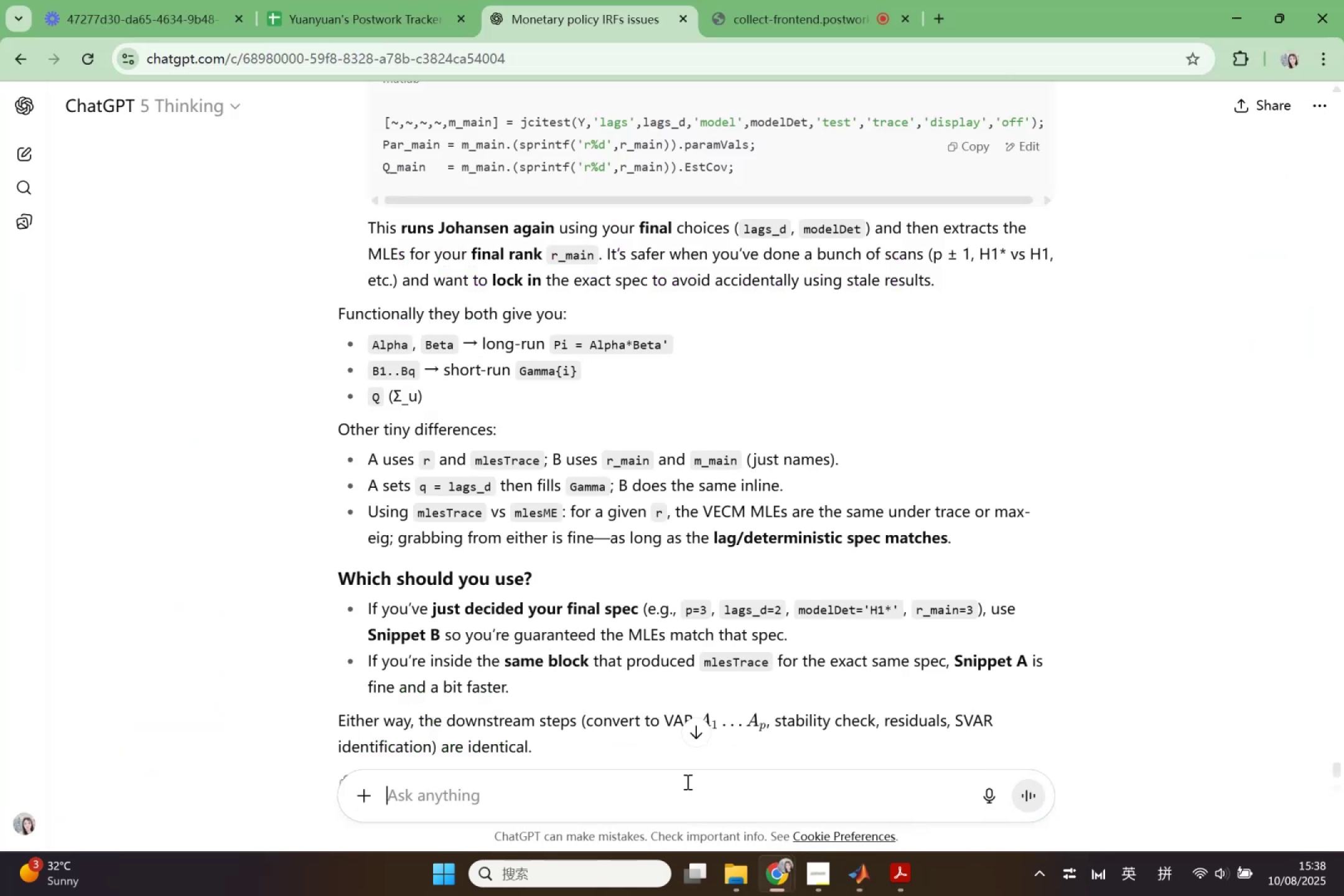 
left_click([683, 782])
 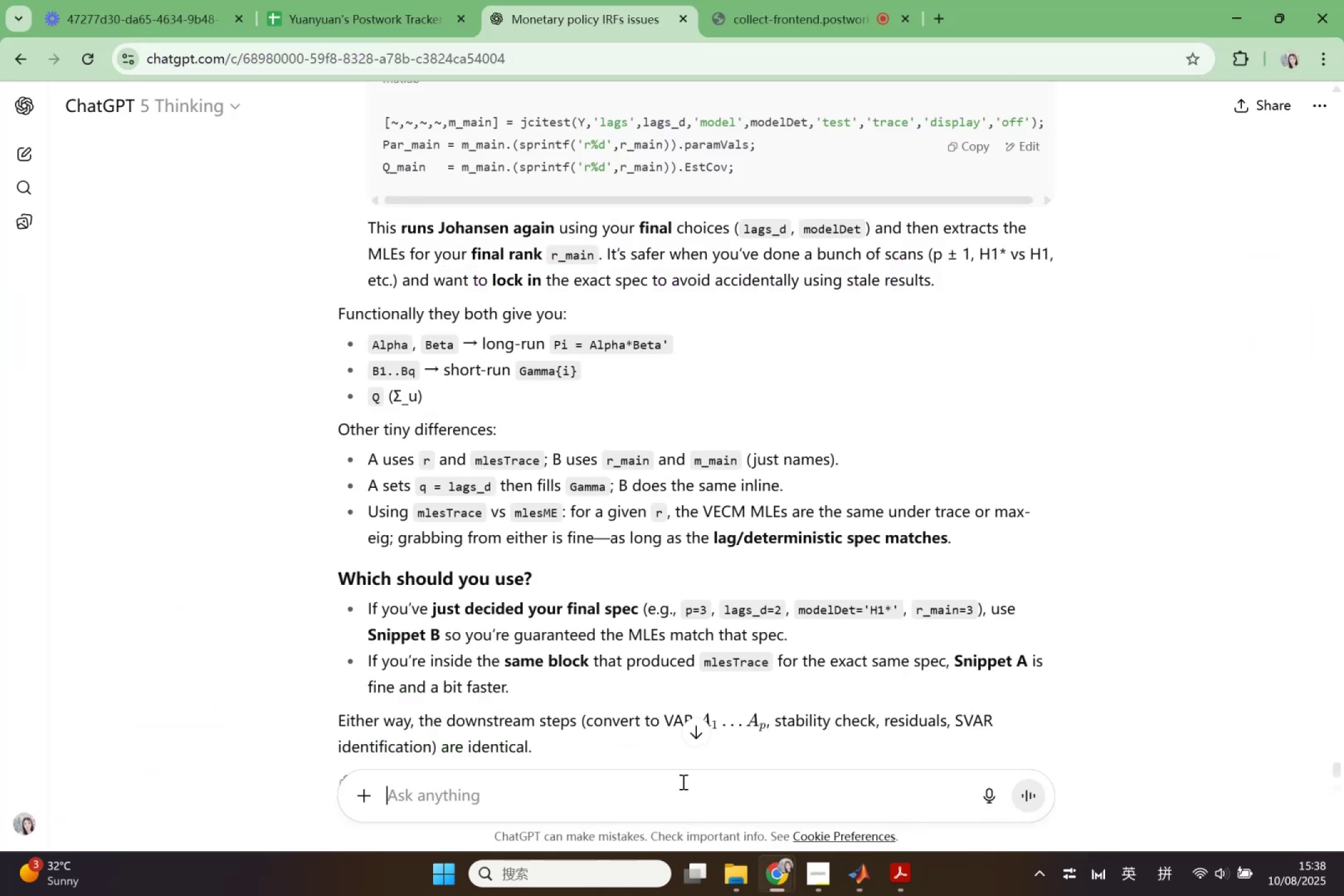 
key(Shift+Quote)
 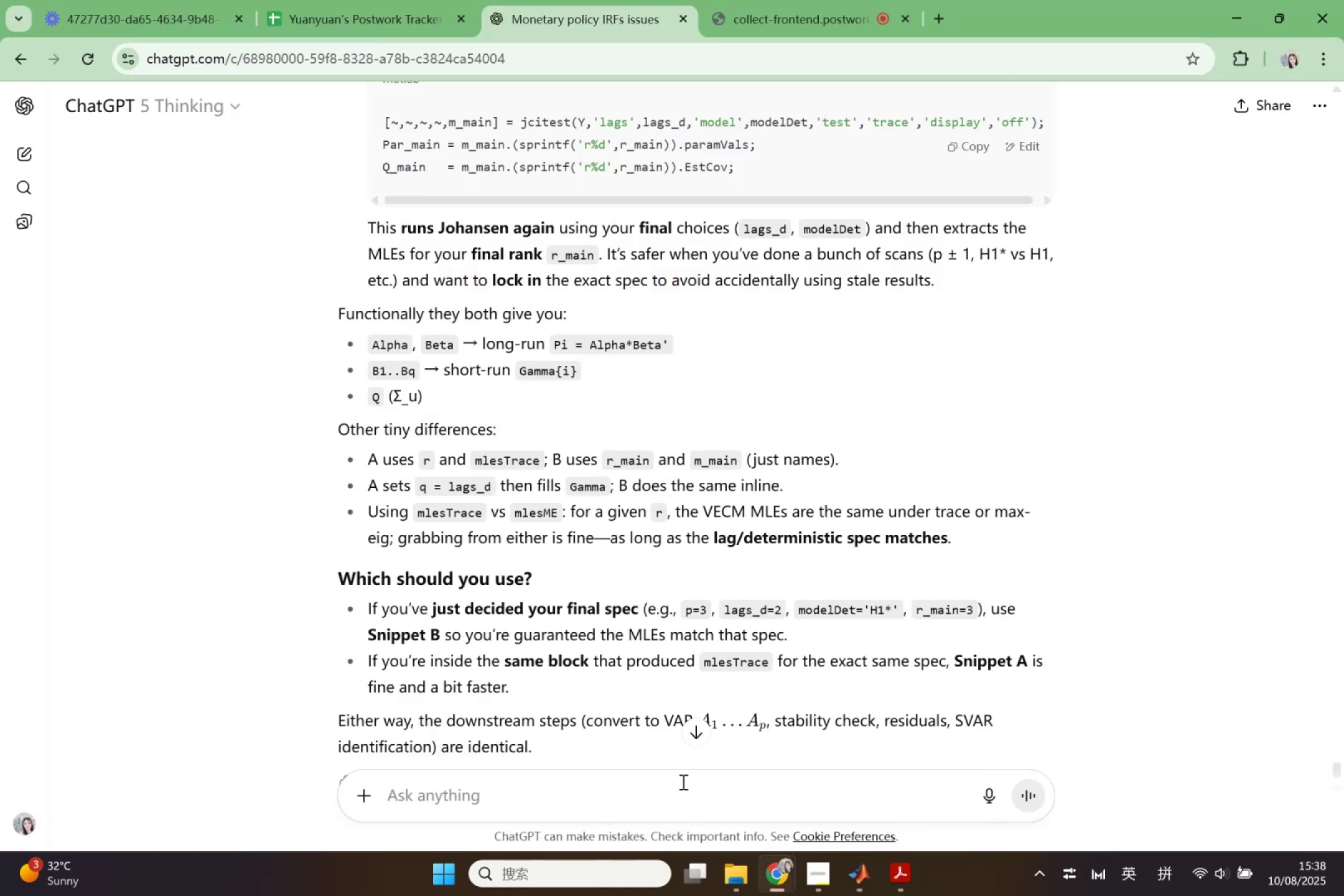 
key(Shift+Quote)
 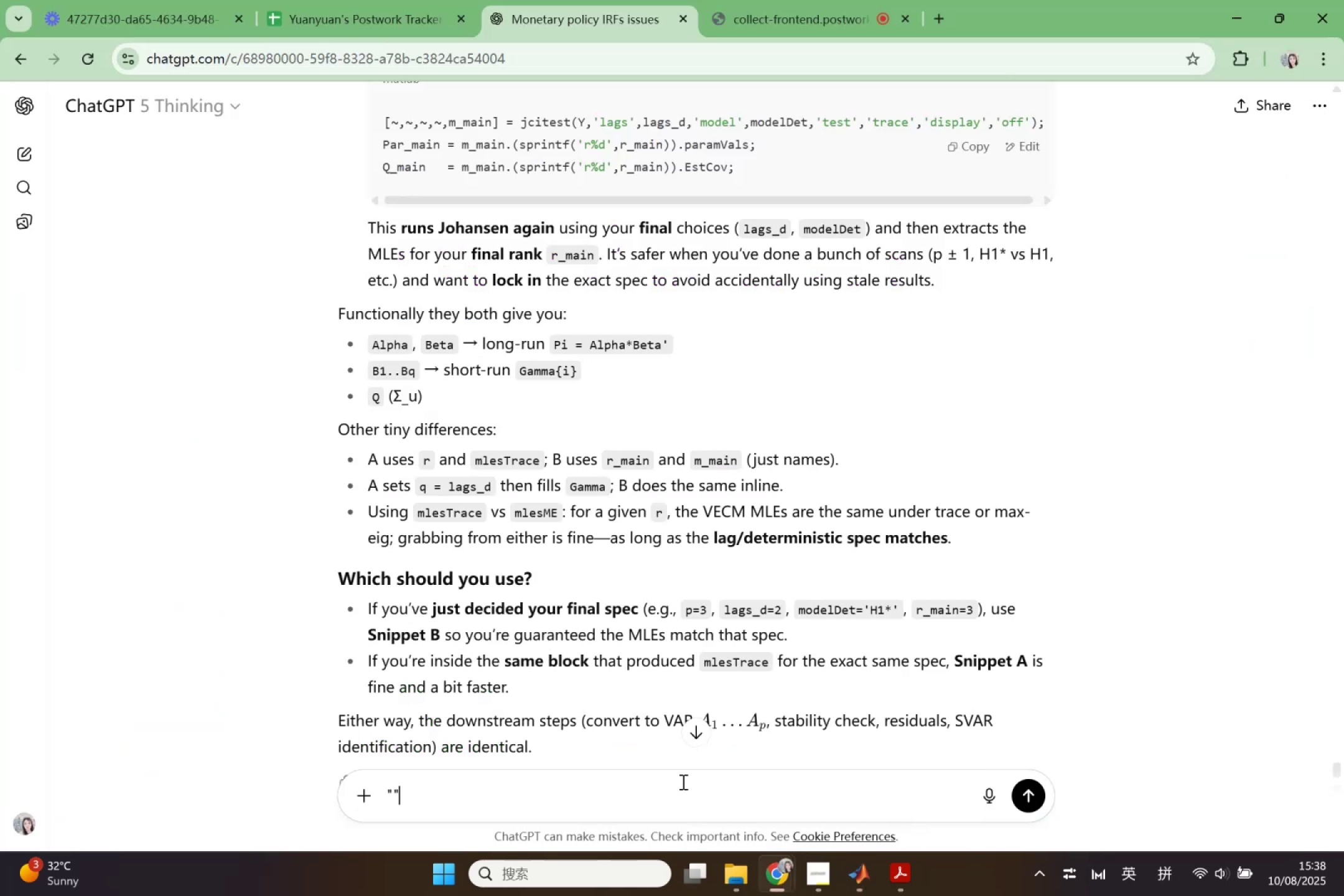 
key(ArrowLeft)
 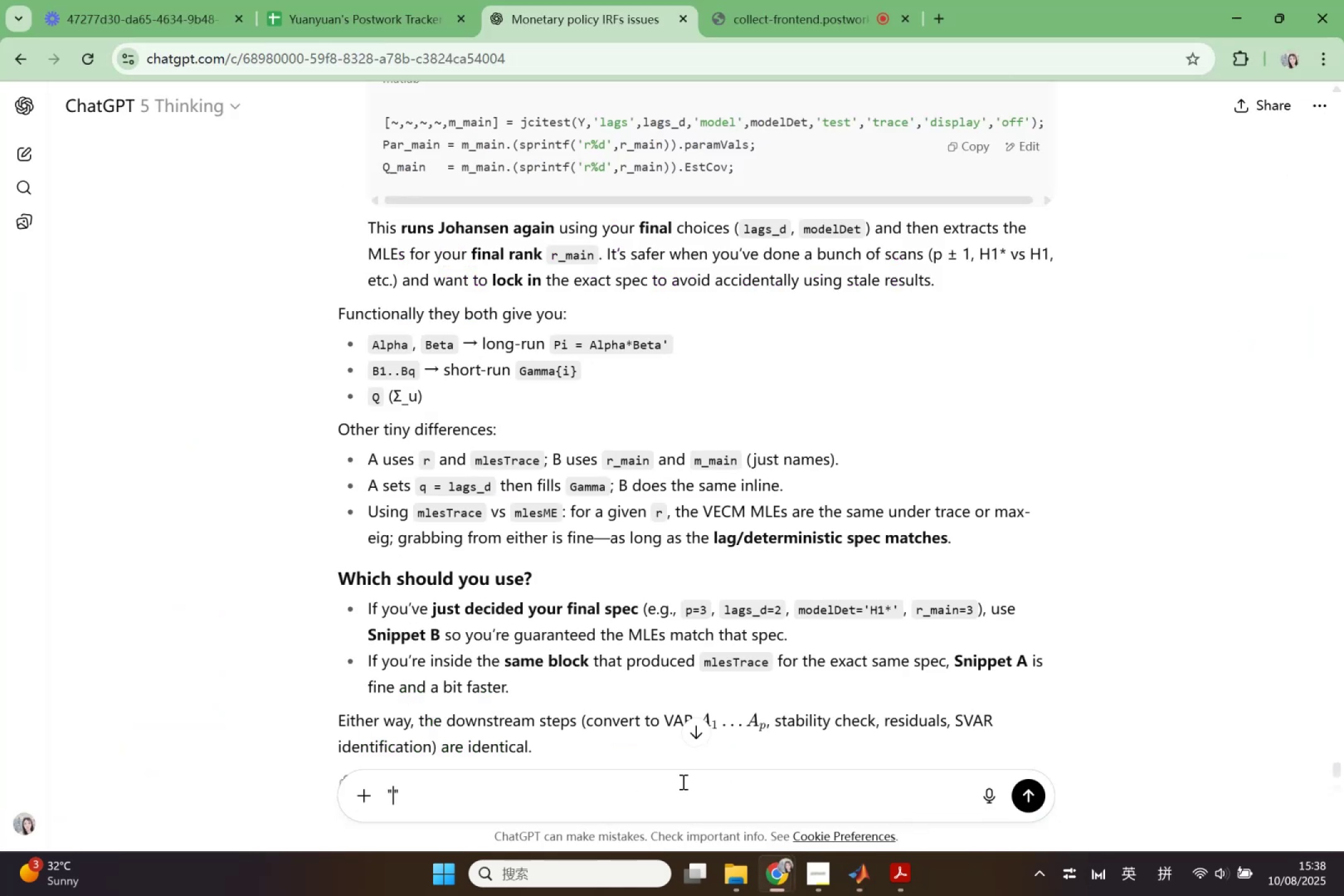 
key(Control+ControlLeft)
 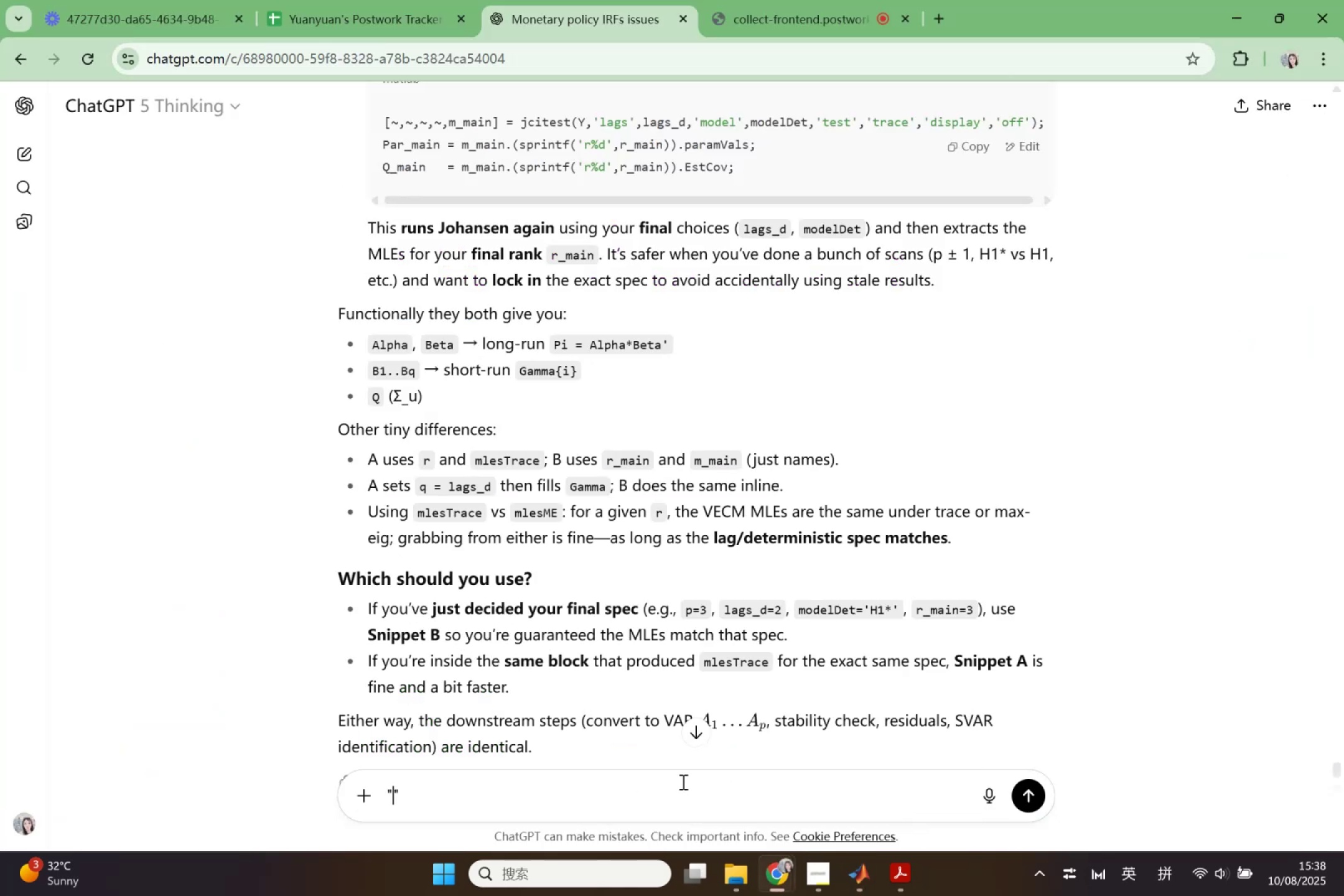 
key(Control+V)
 